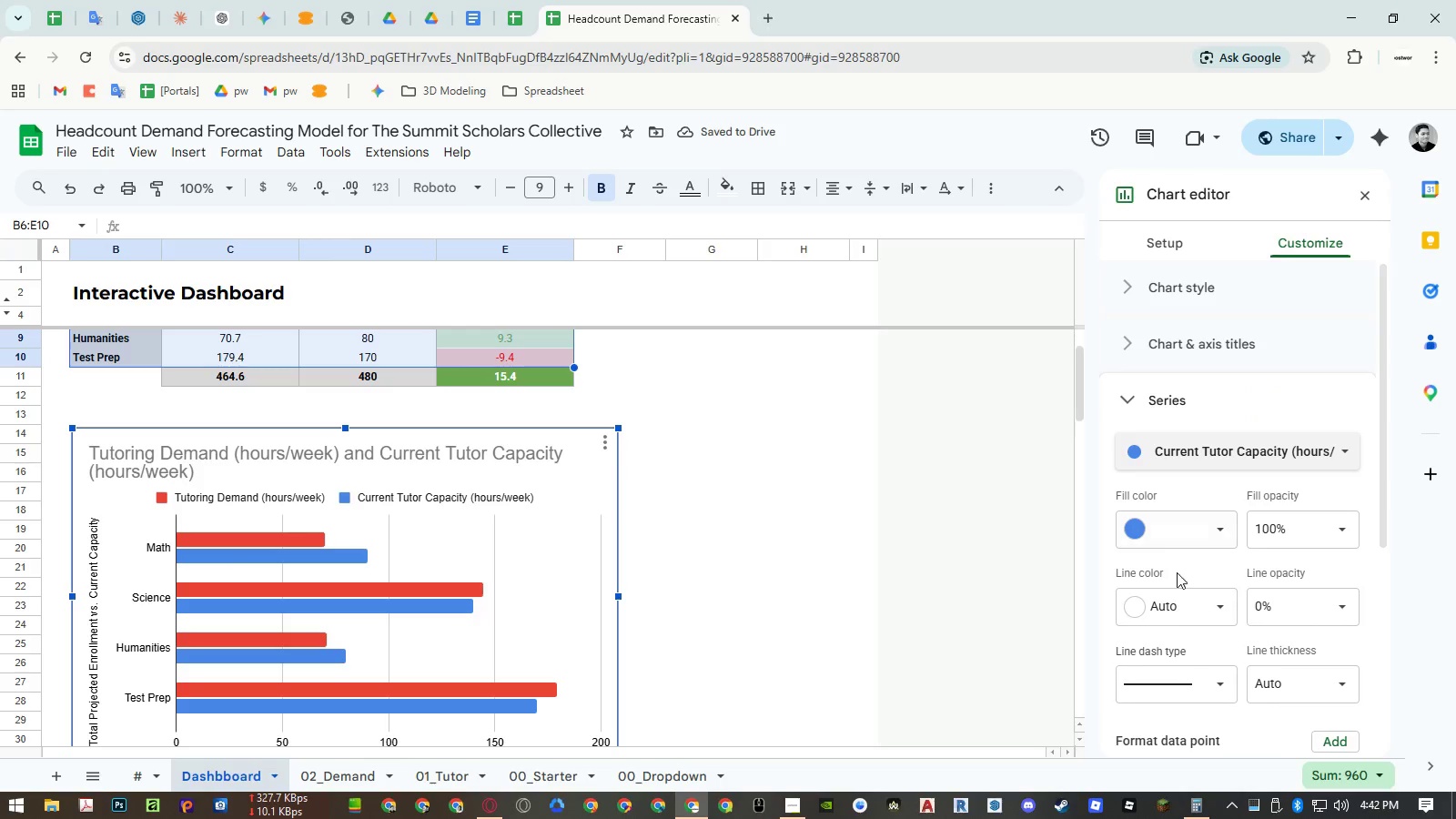 
left_click([1171, 593])
 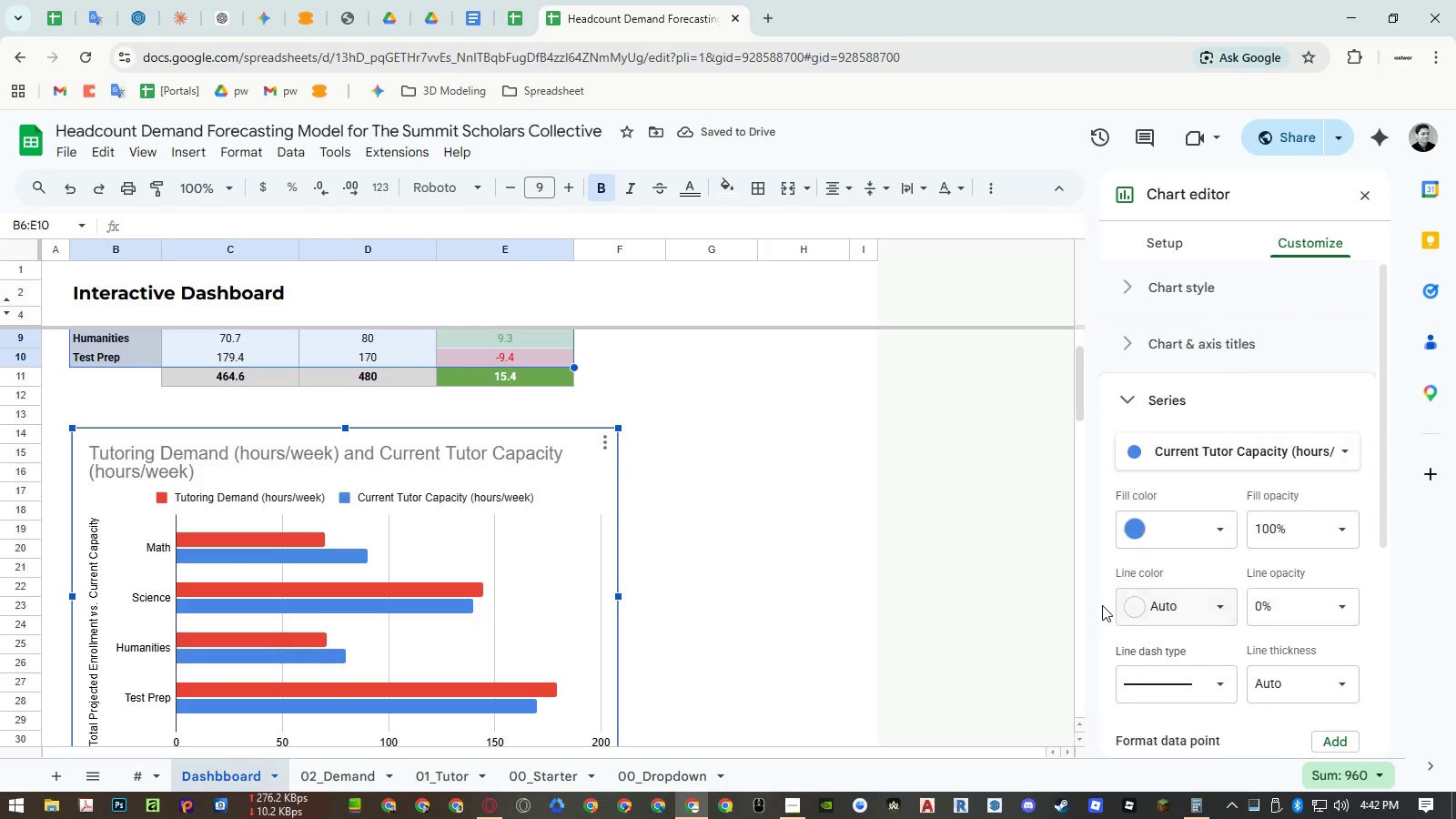 
double_click([1163, 536])
 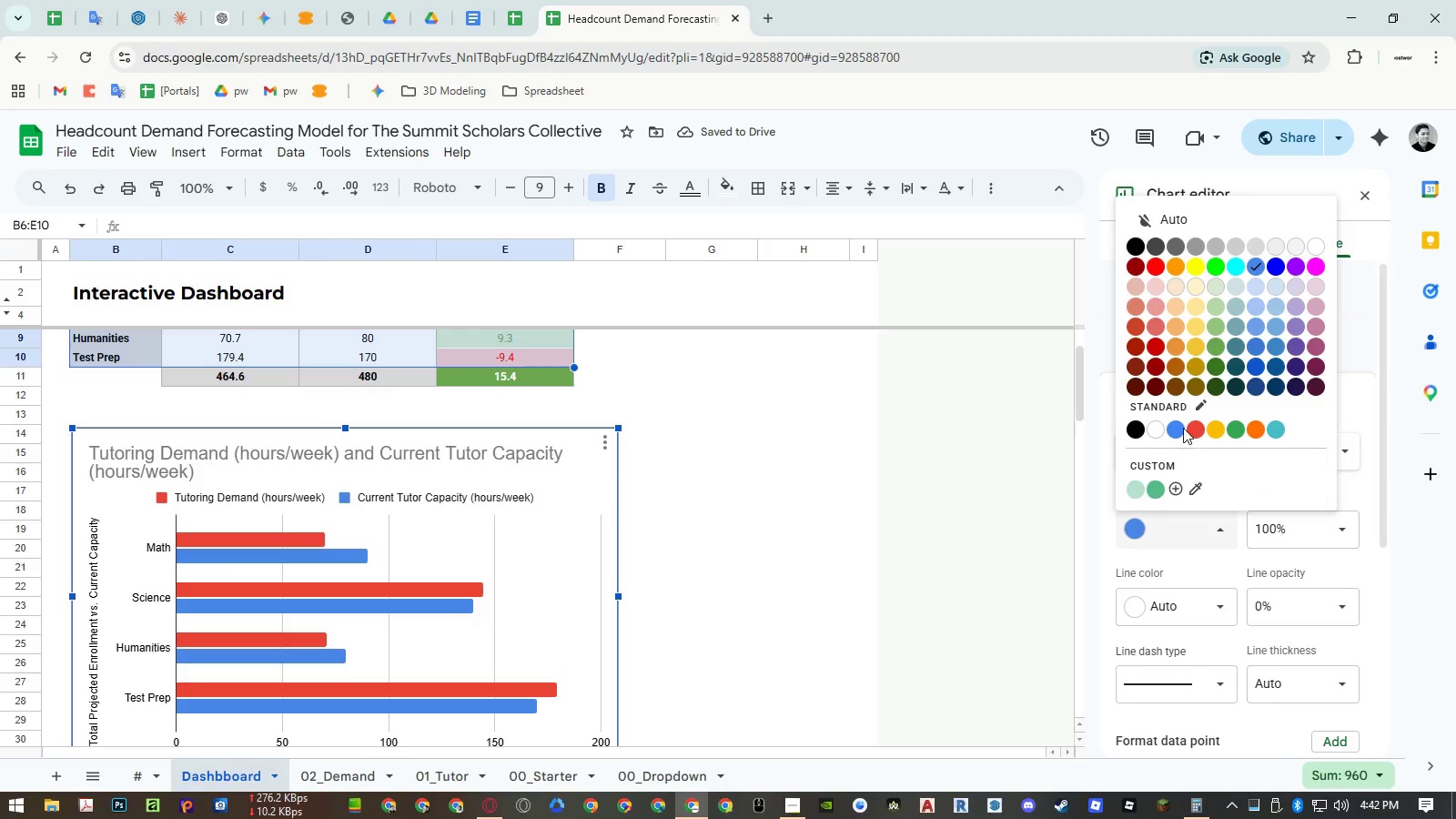 
left_click([1178, 428])
 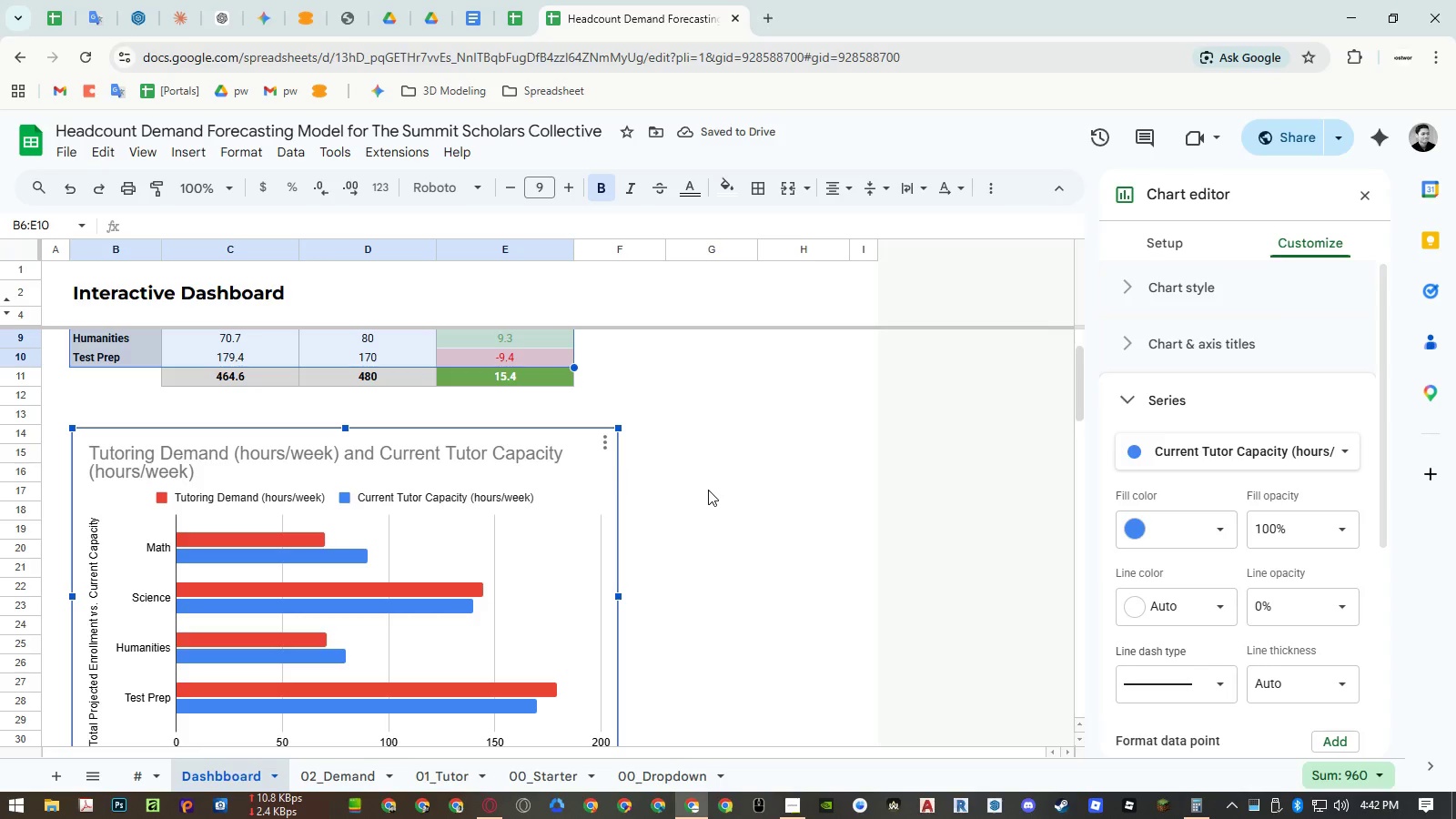 
wait(6.0)
 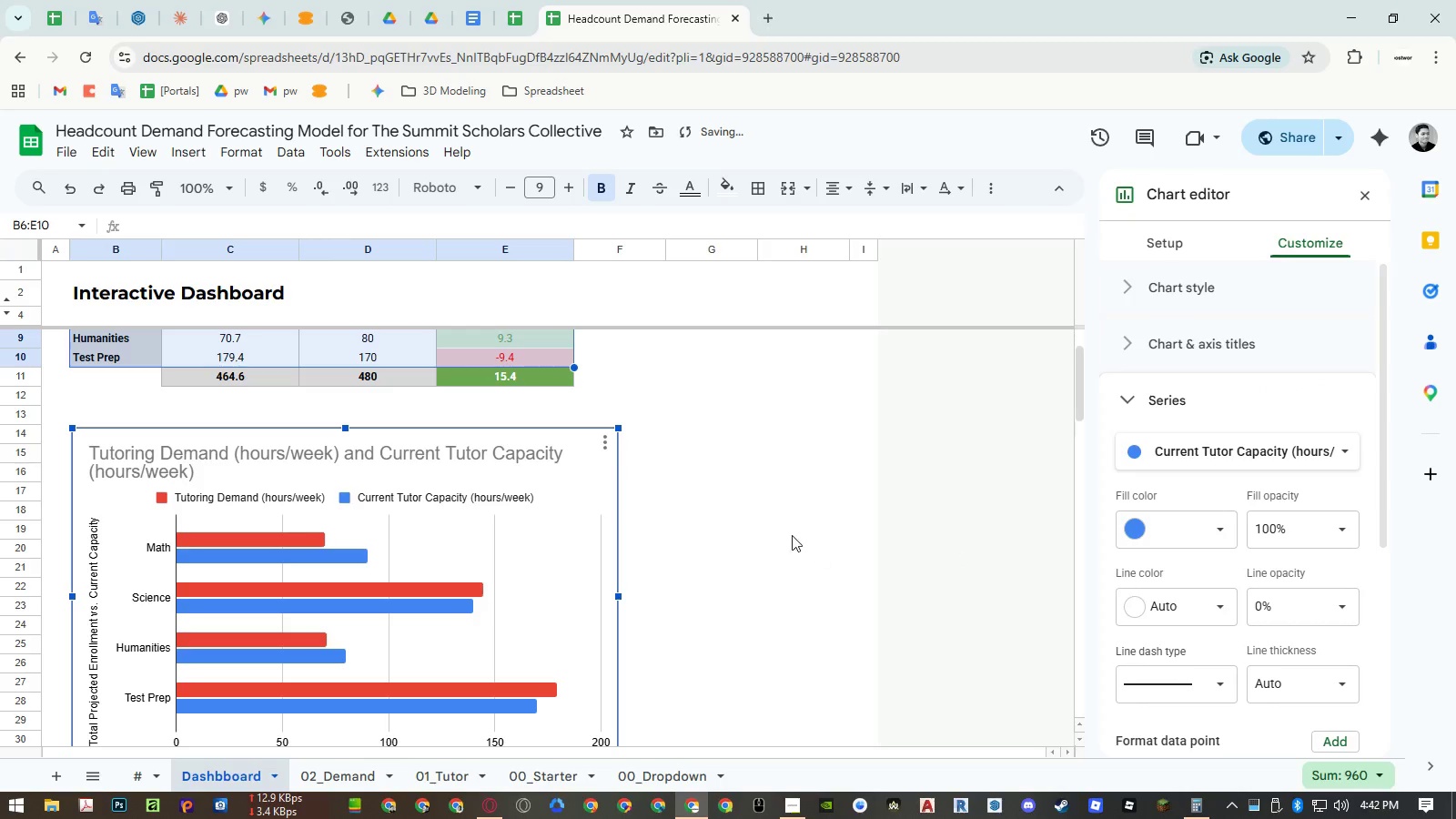 
left_click([1144, 404])
 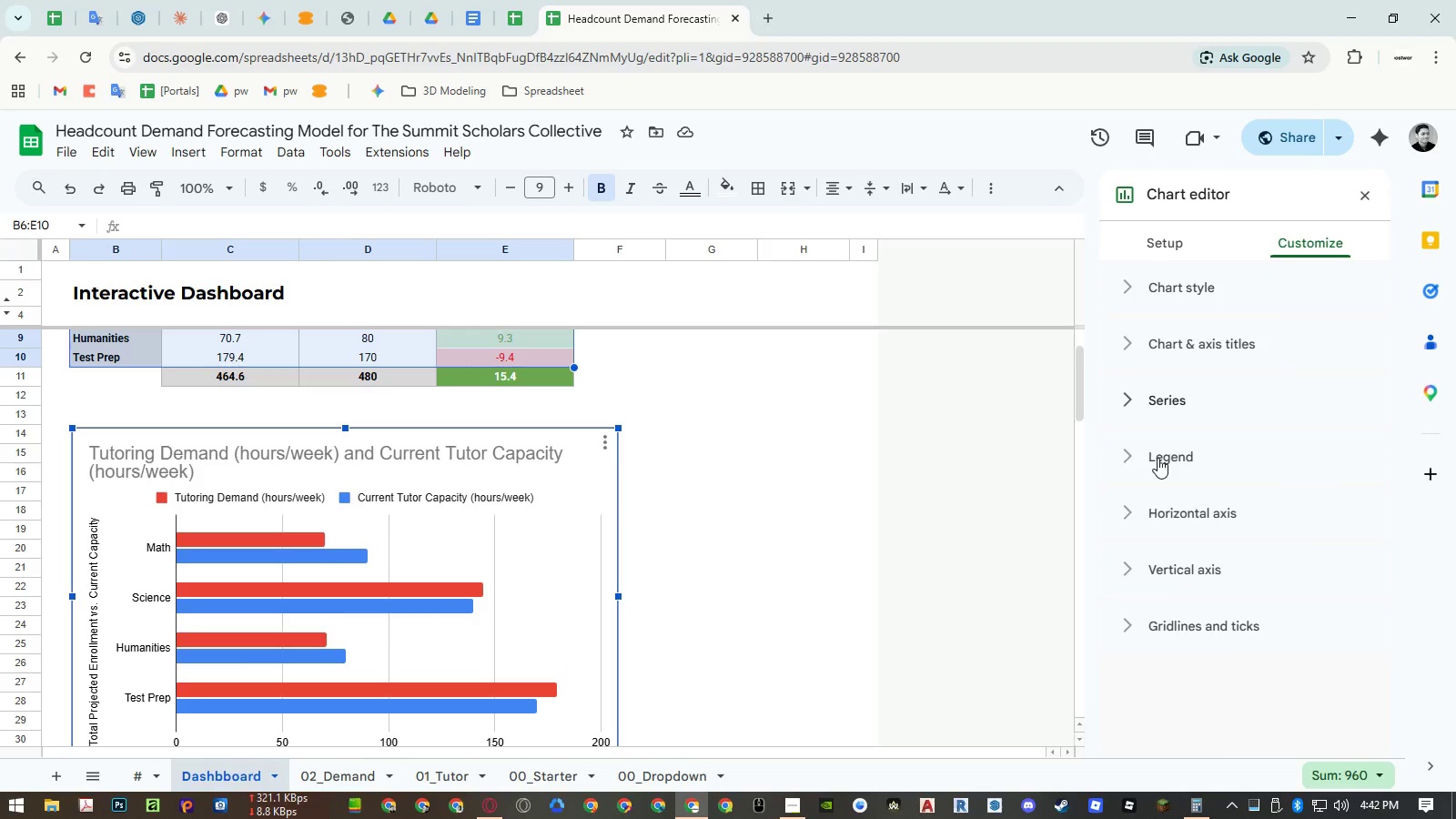 
left_click([1158, 458])
 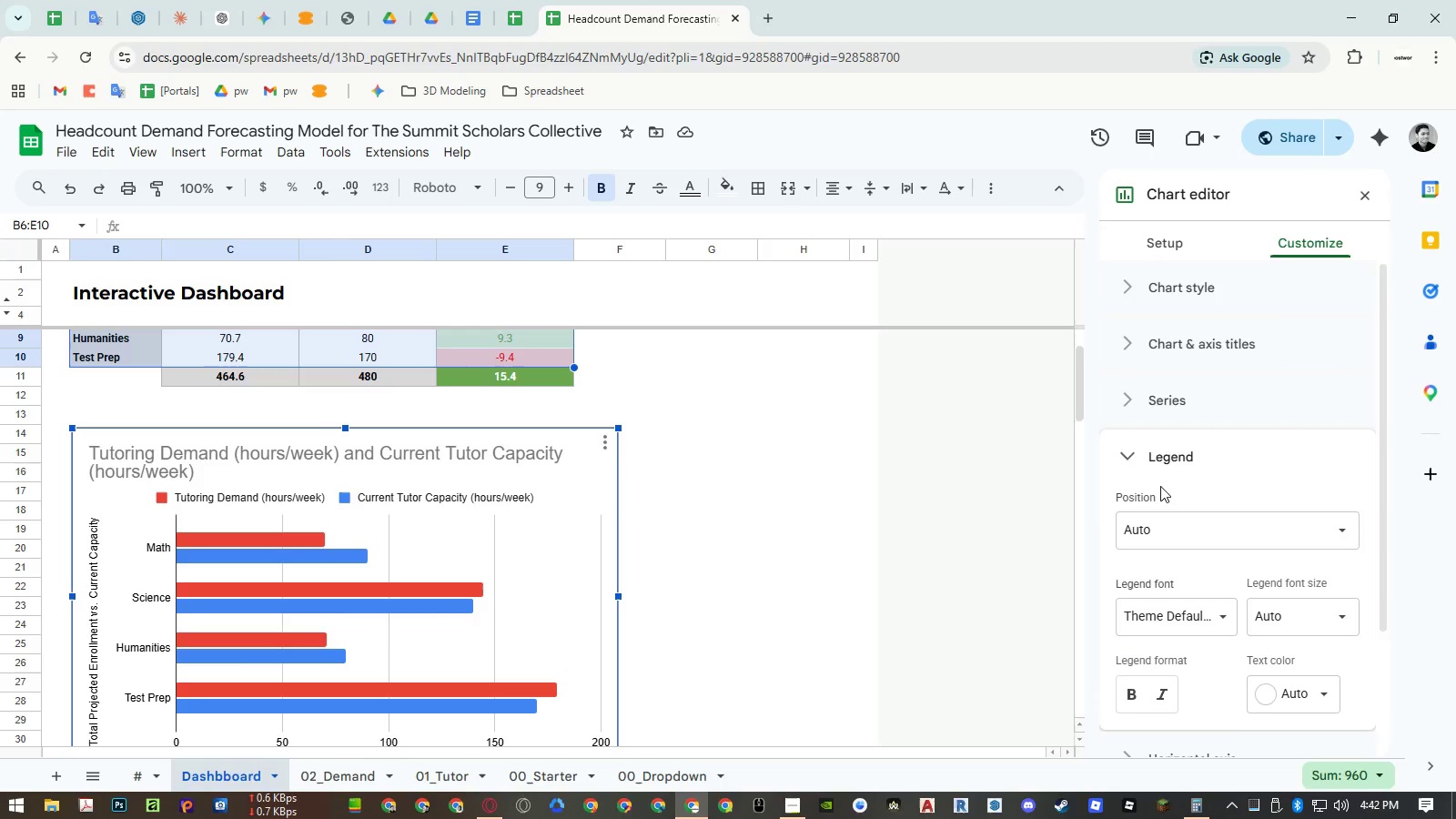 
left_click([1161, 512])
 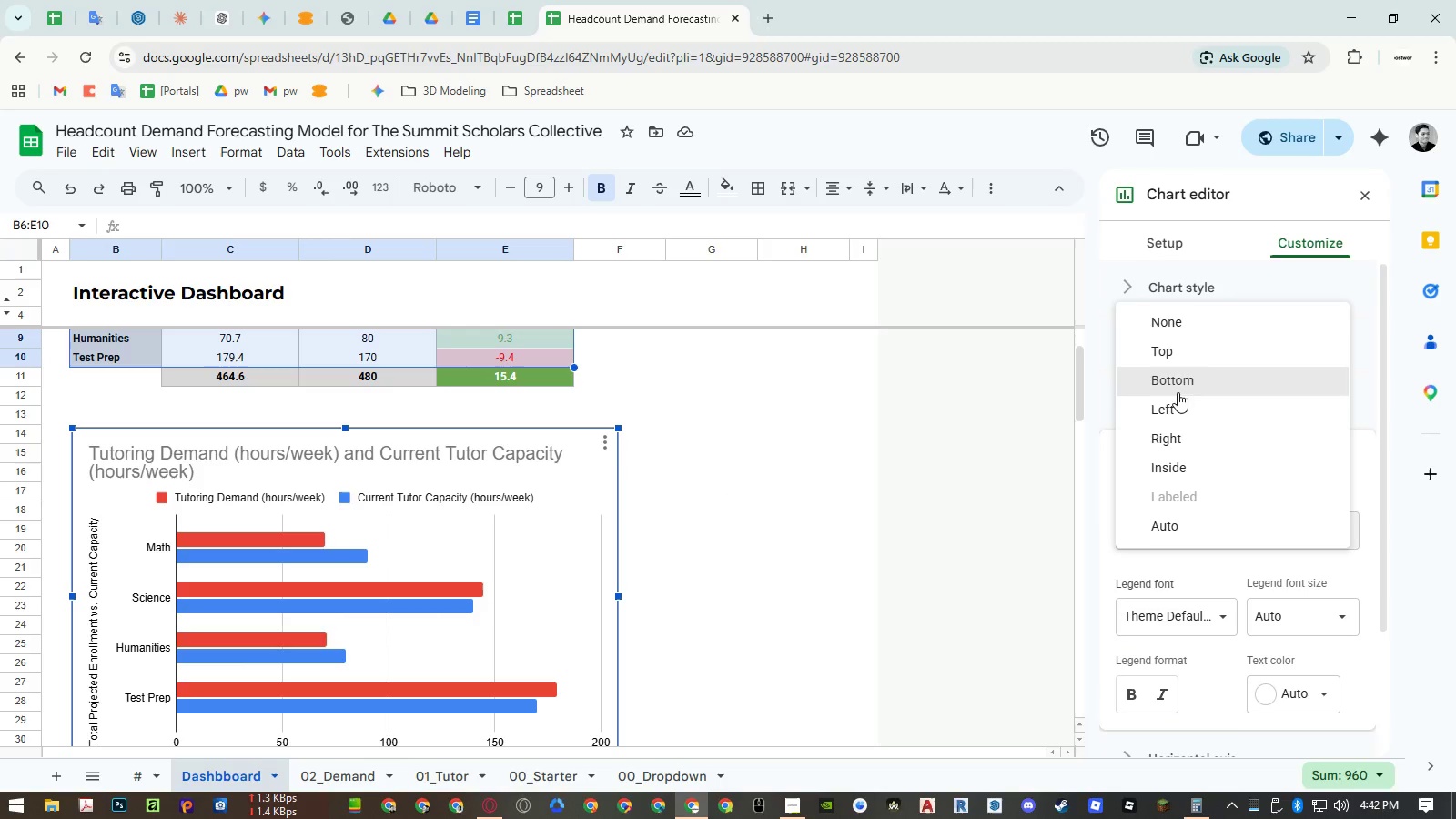 
left_click([1178, 388])
 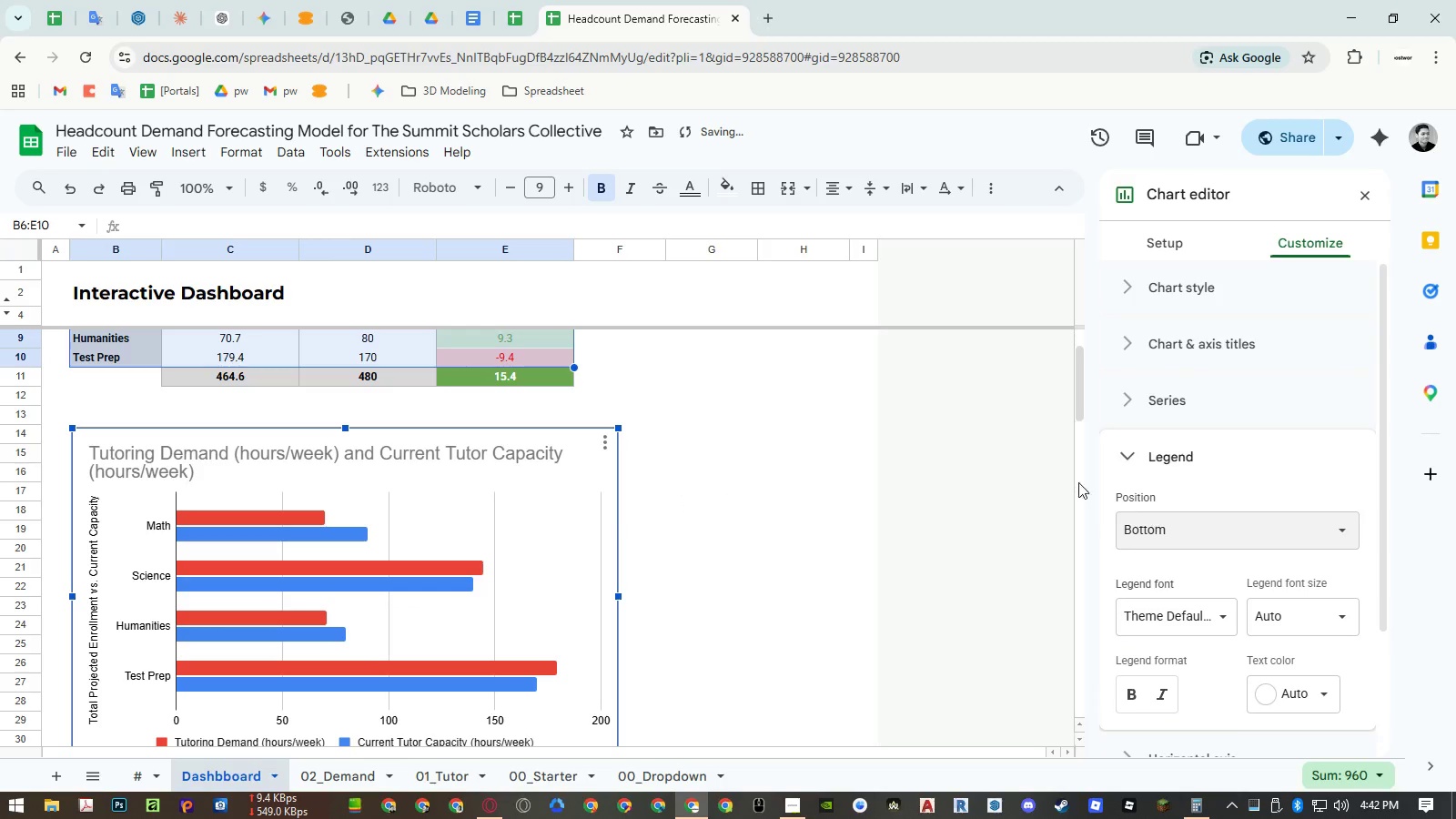 
left_click([1173, 453])
 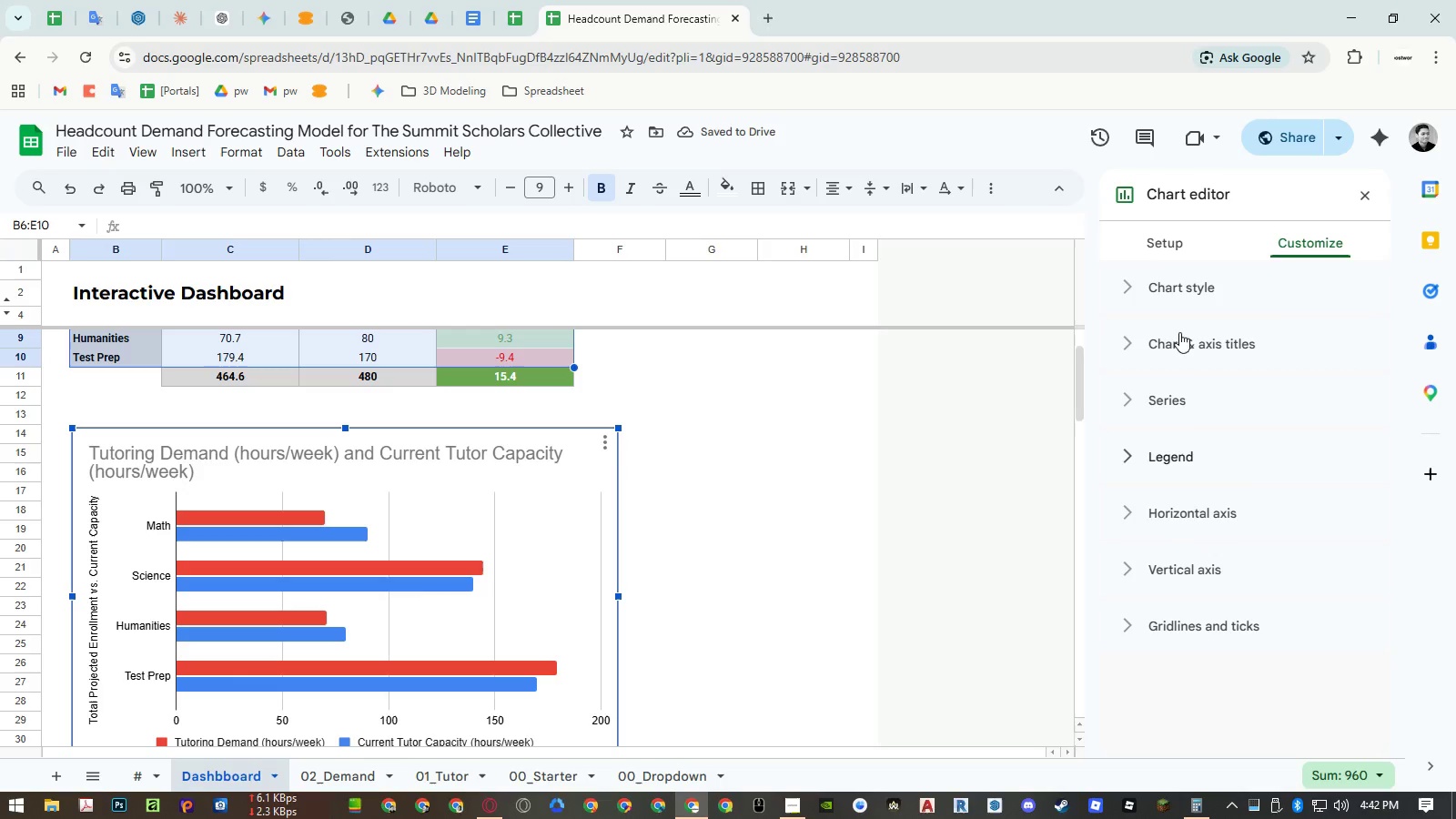 
left_click([1172, 298])
 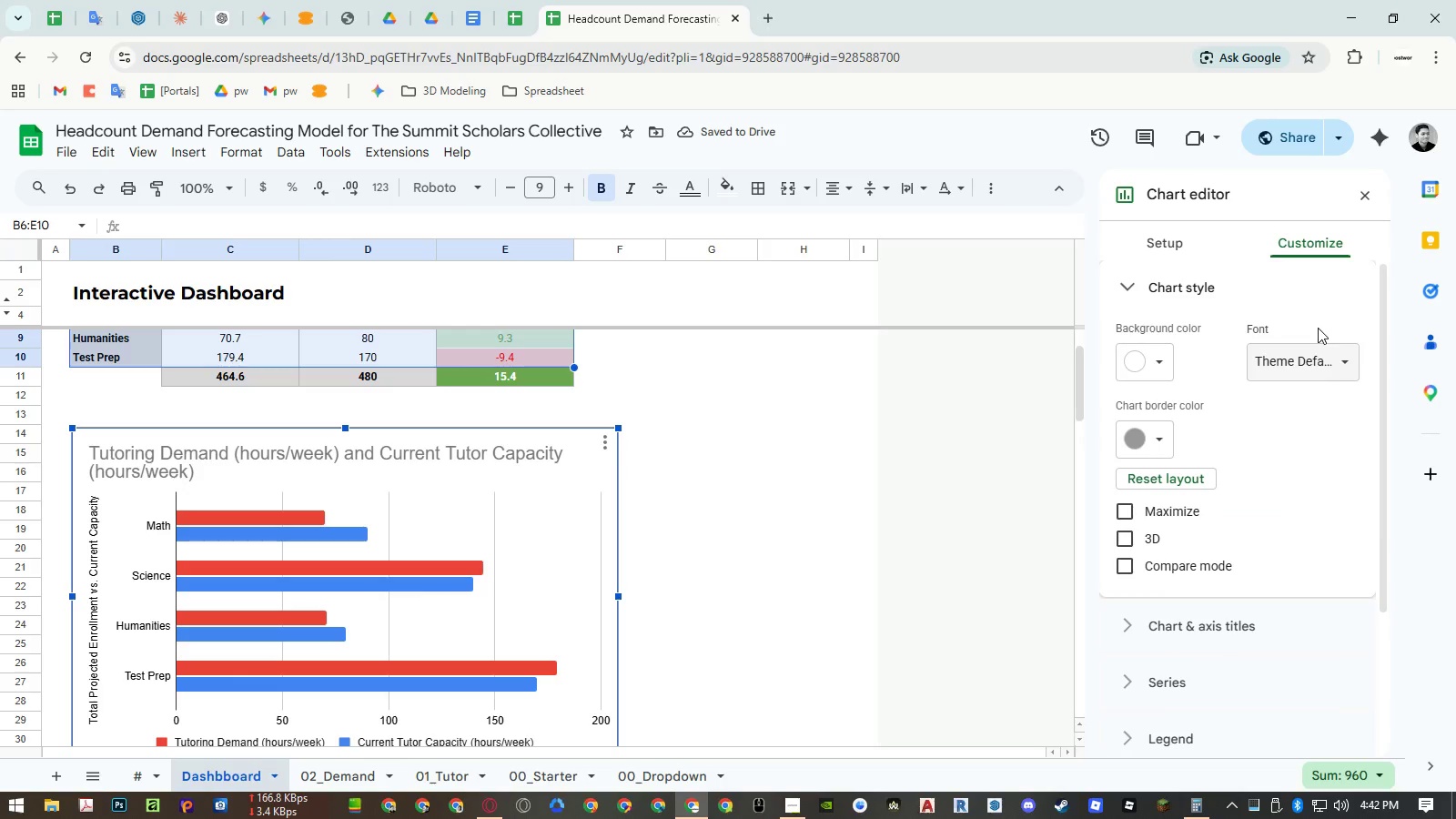 
left_click([1316, 354])
 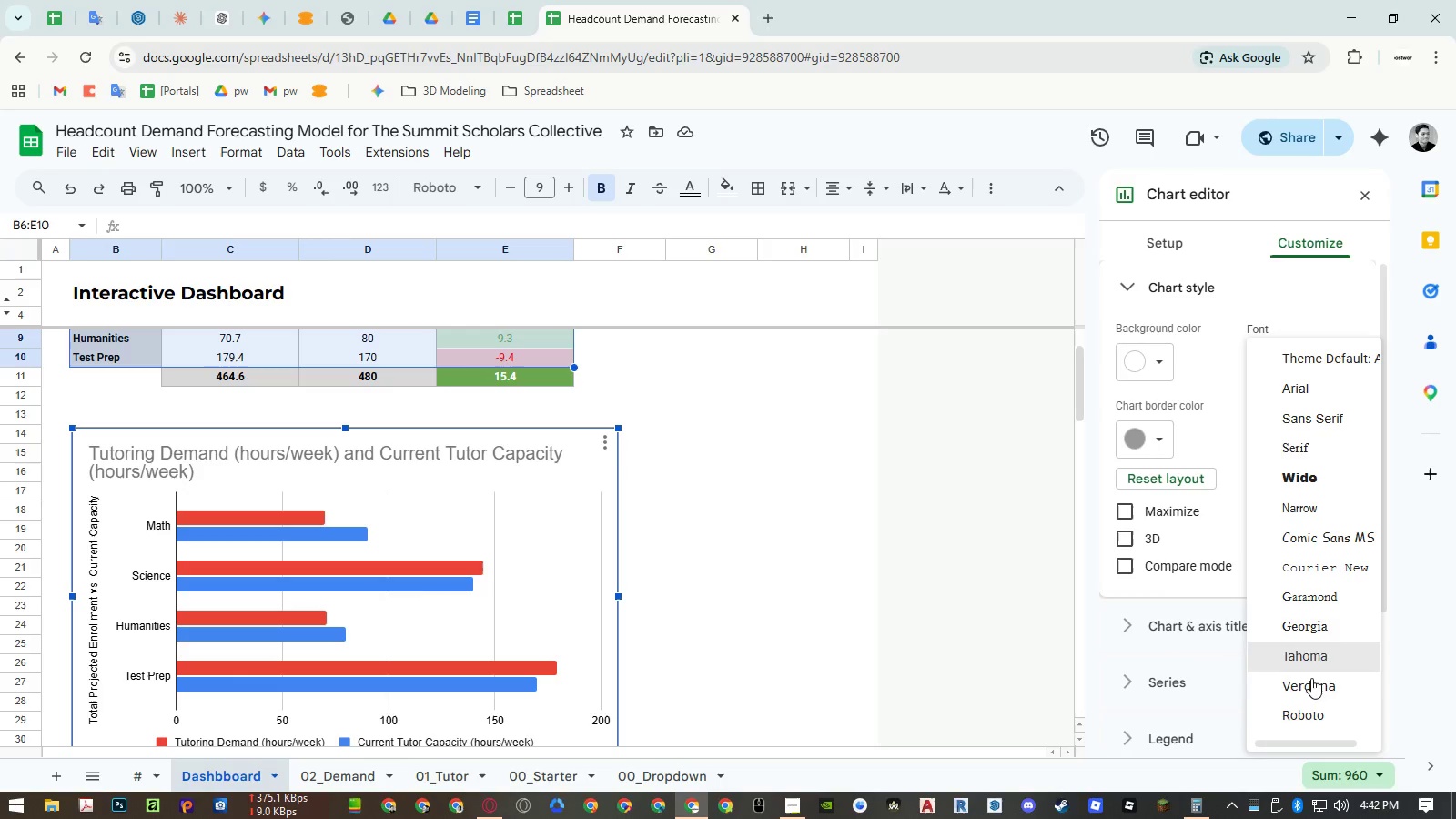 
left_click([1306, 716])
 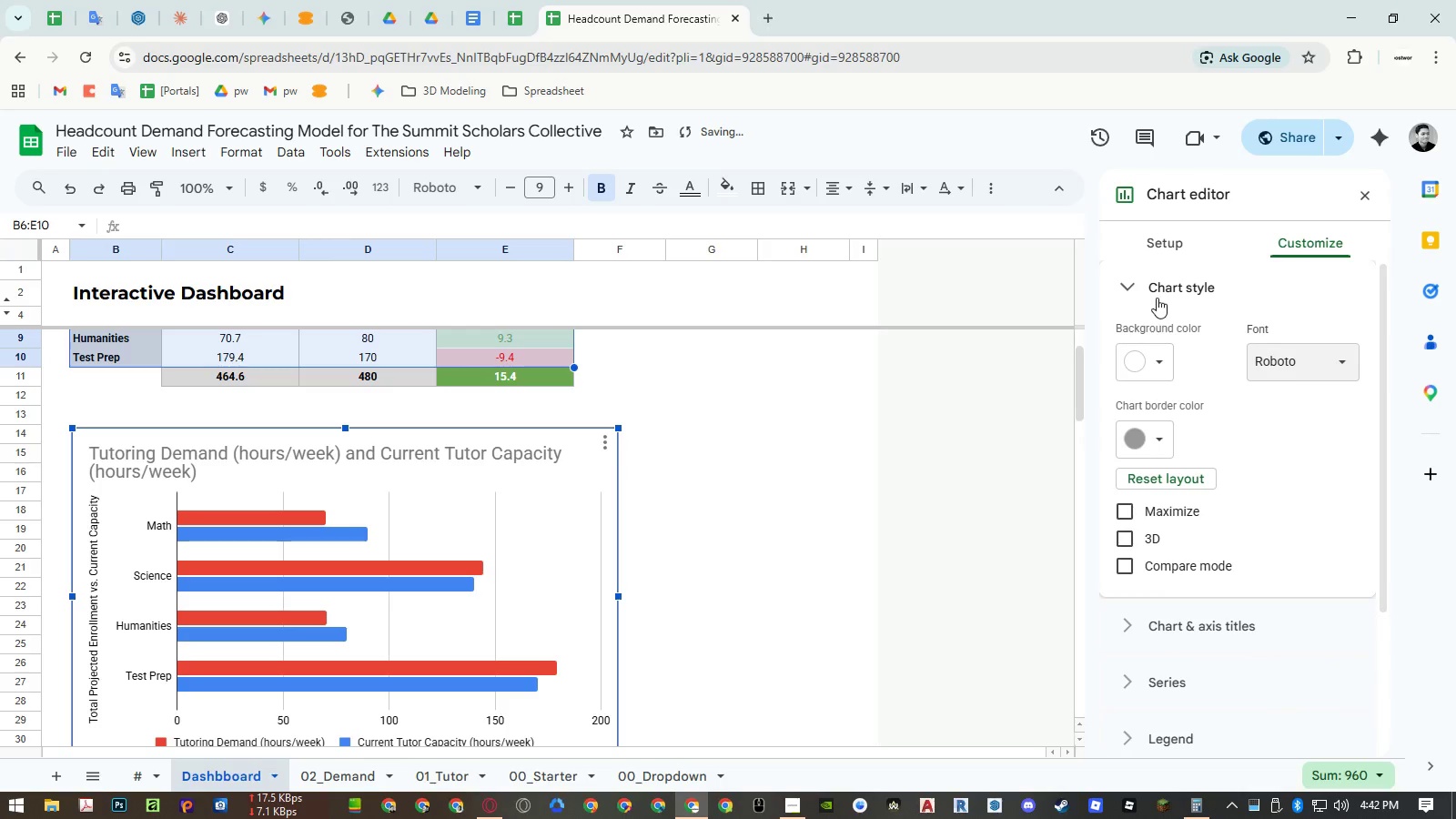 
double_click([1152, 327])
 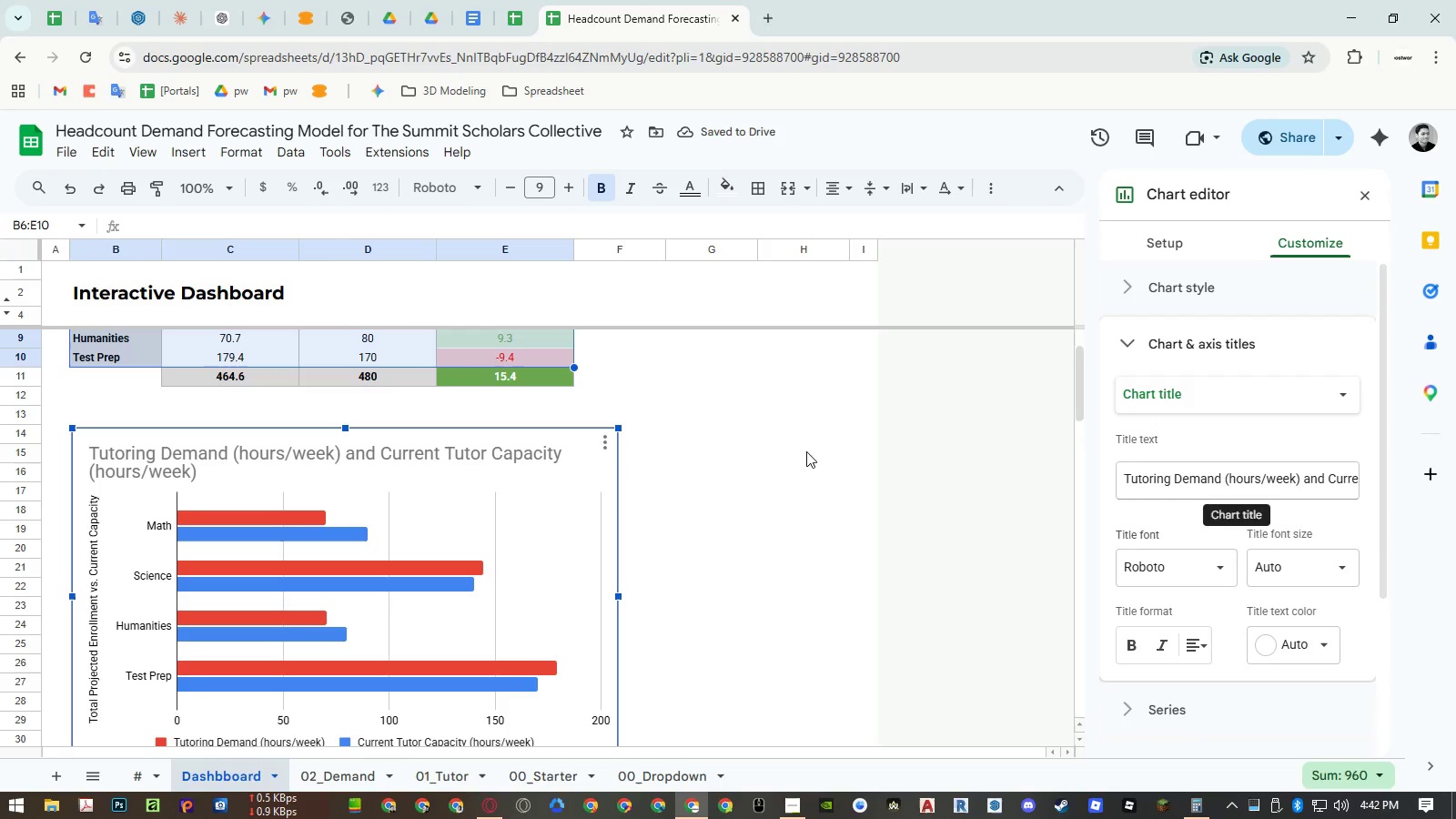 
scroll: coordinate [528, 403], scroll_direction: up, amount: 2.0
 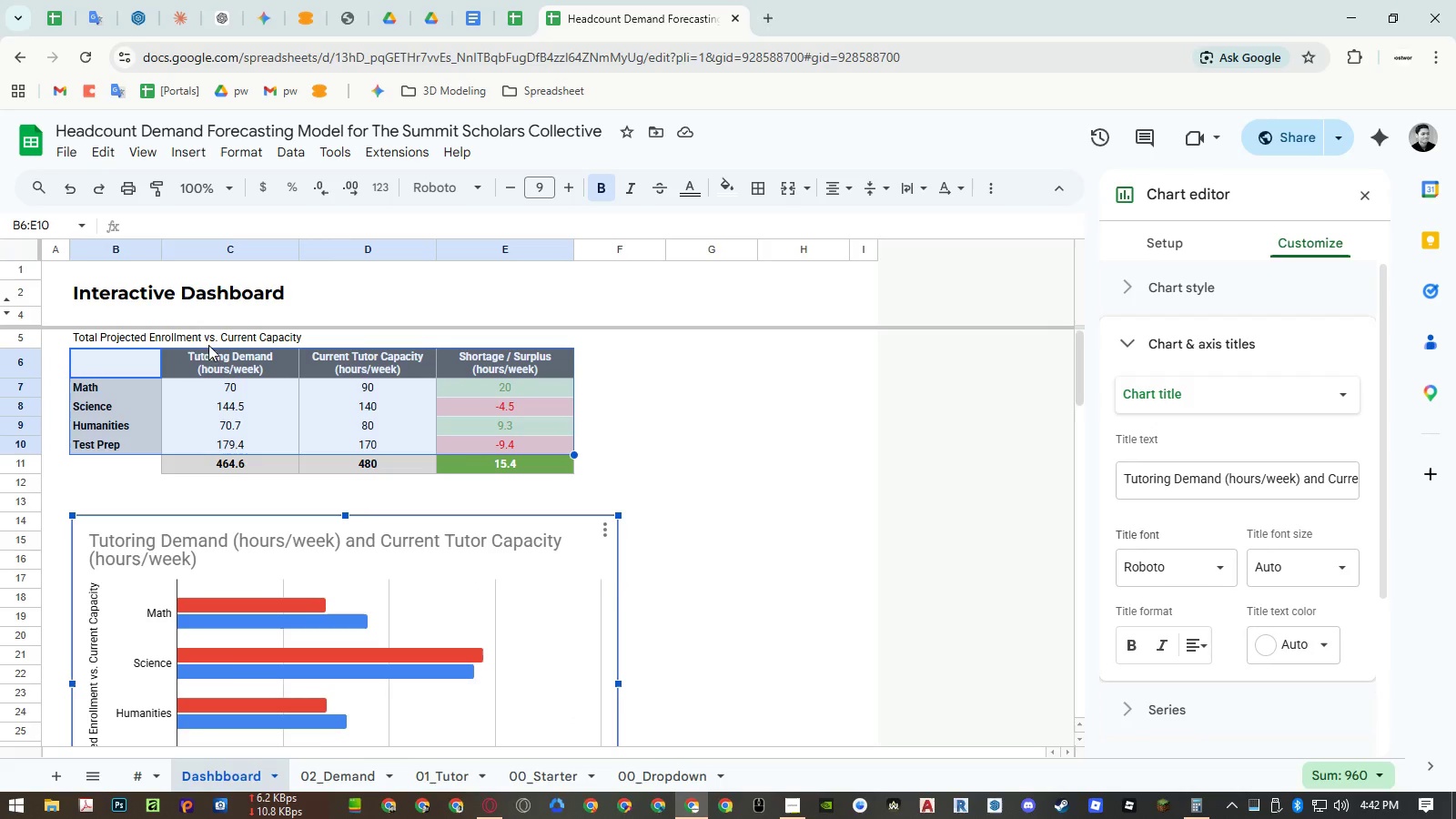 
left_click([134, 337])
 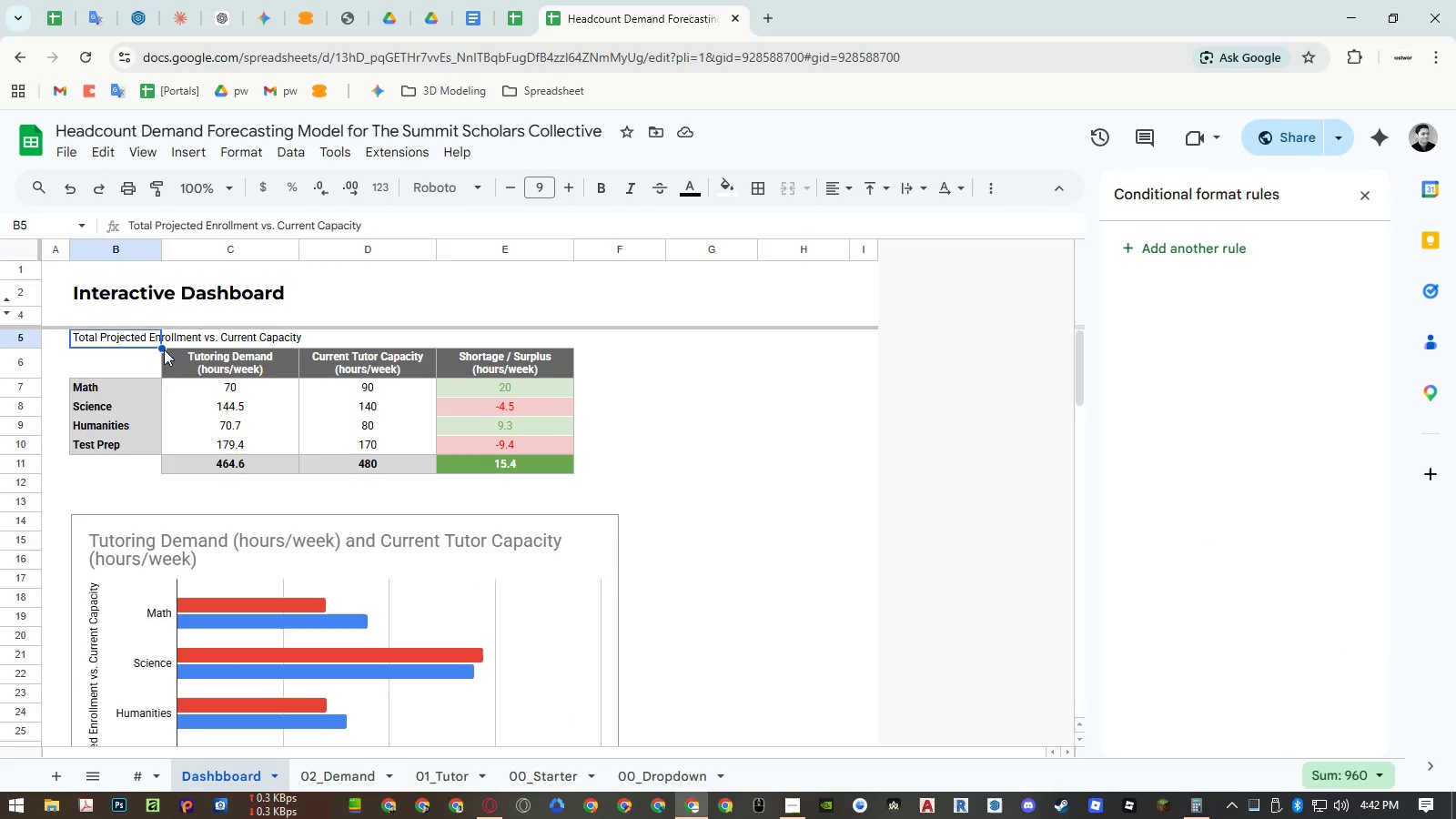 
key(Control+ControlLeft)
 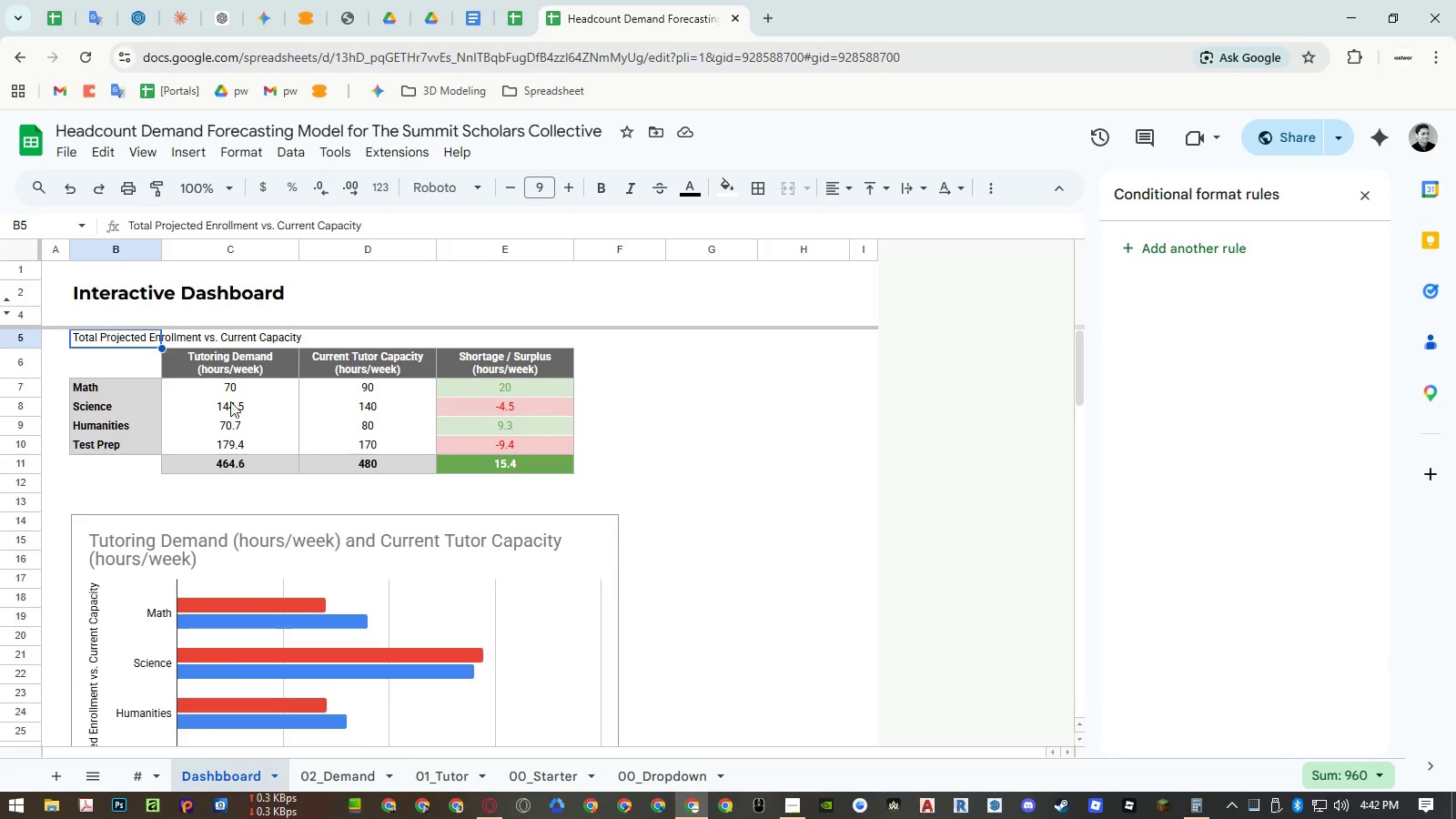 
key(Control+C)
 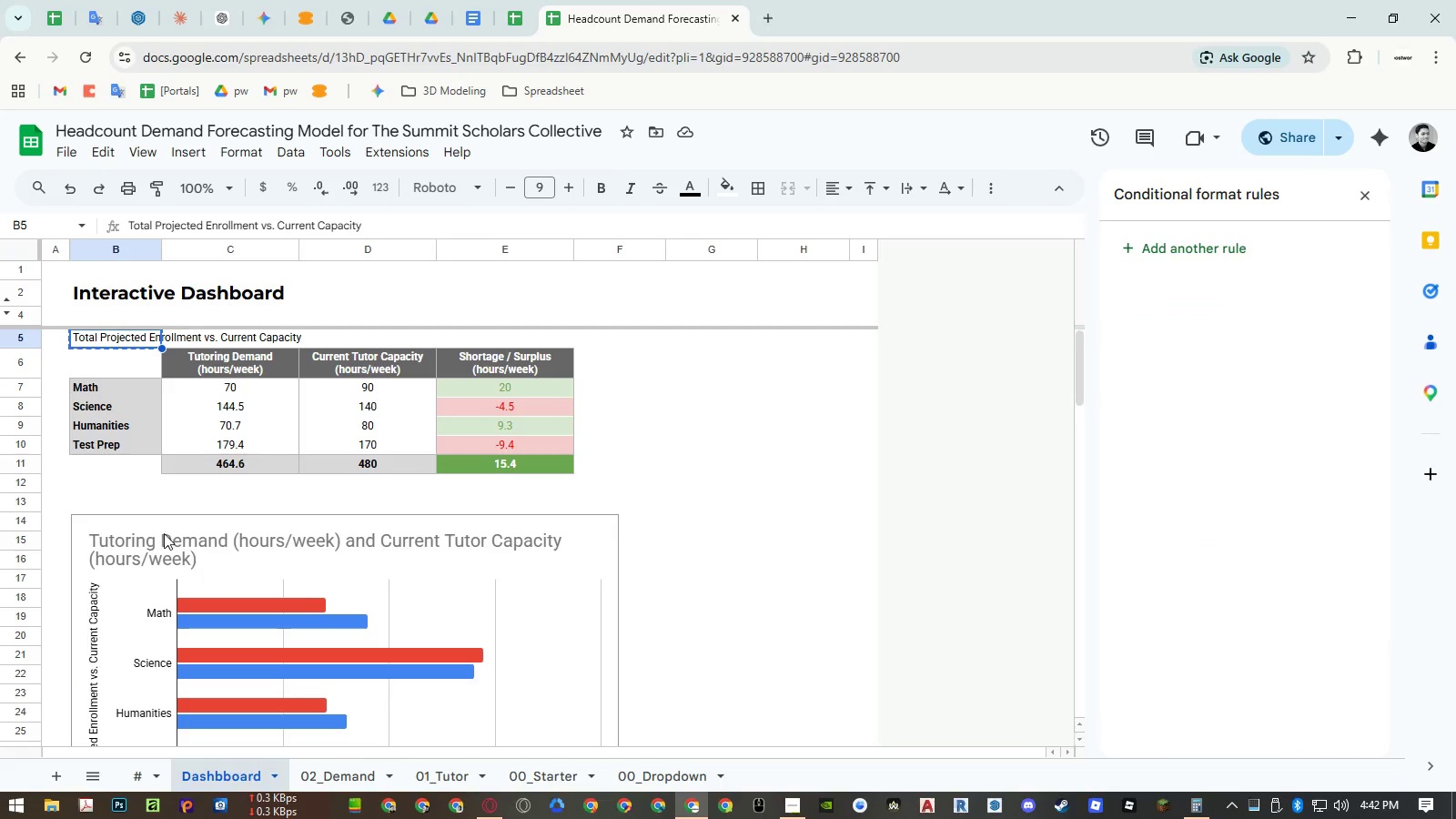 
left_click([163, 531])
 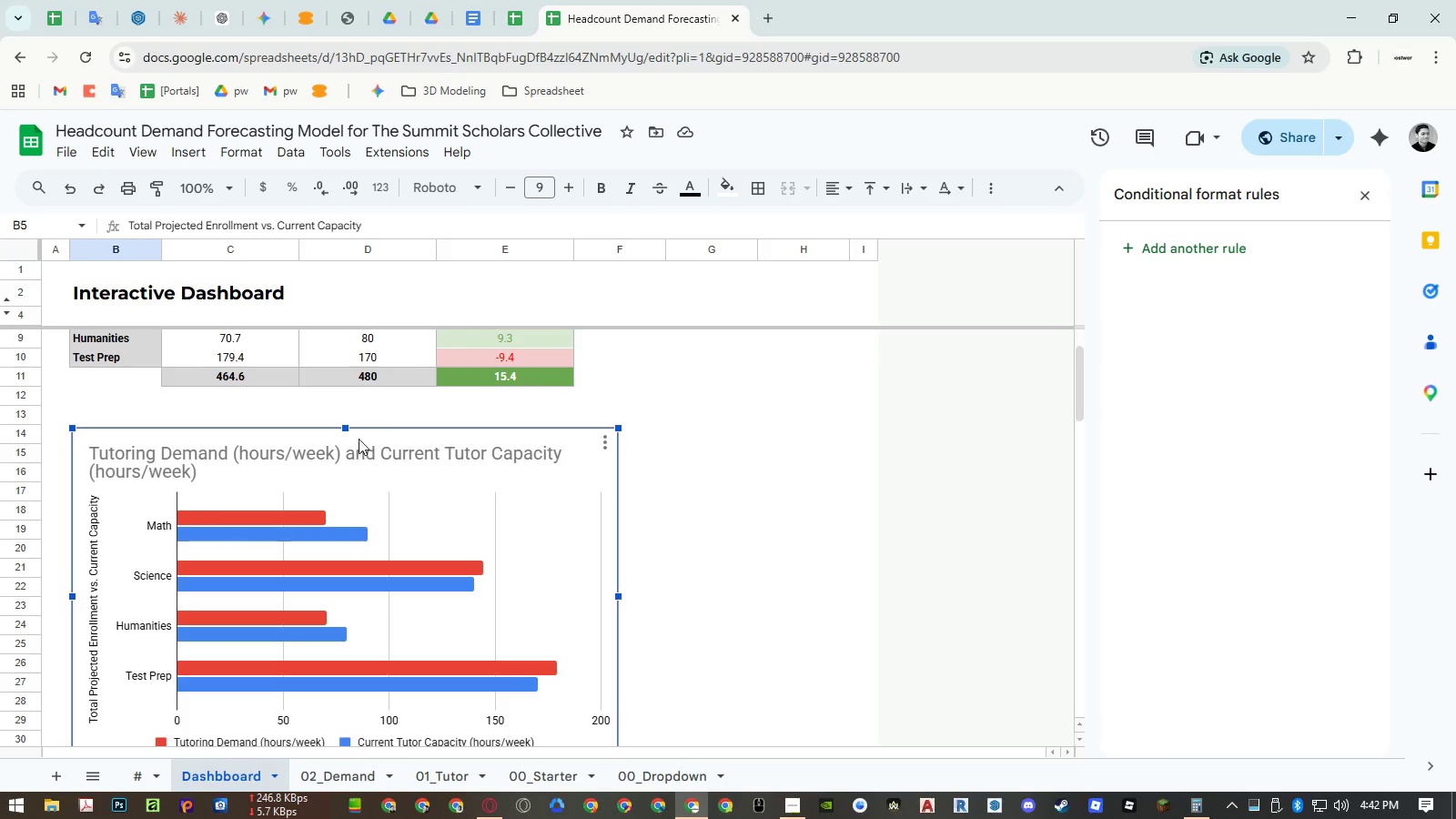 
double_click([359, 437])
 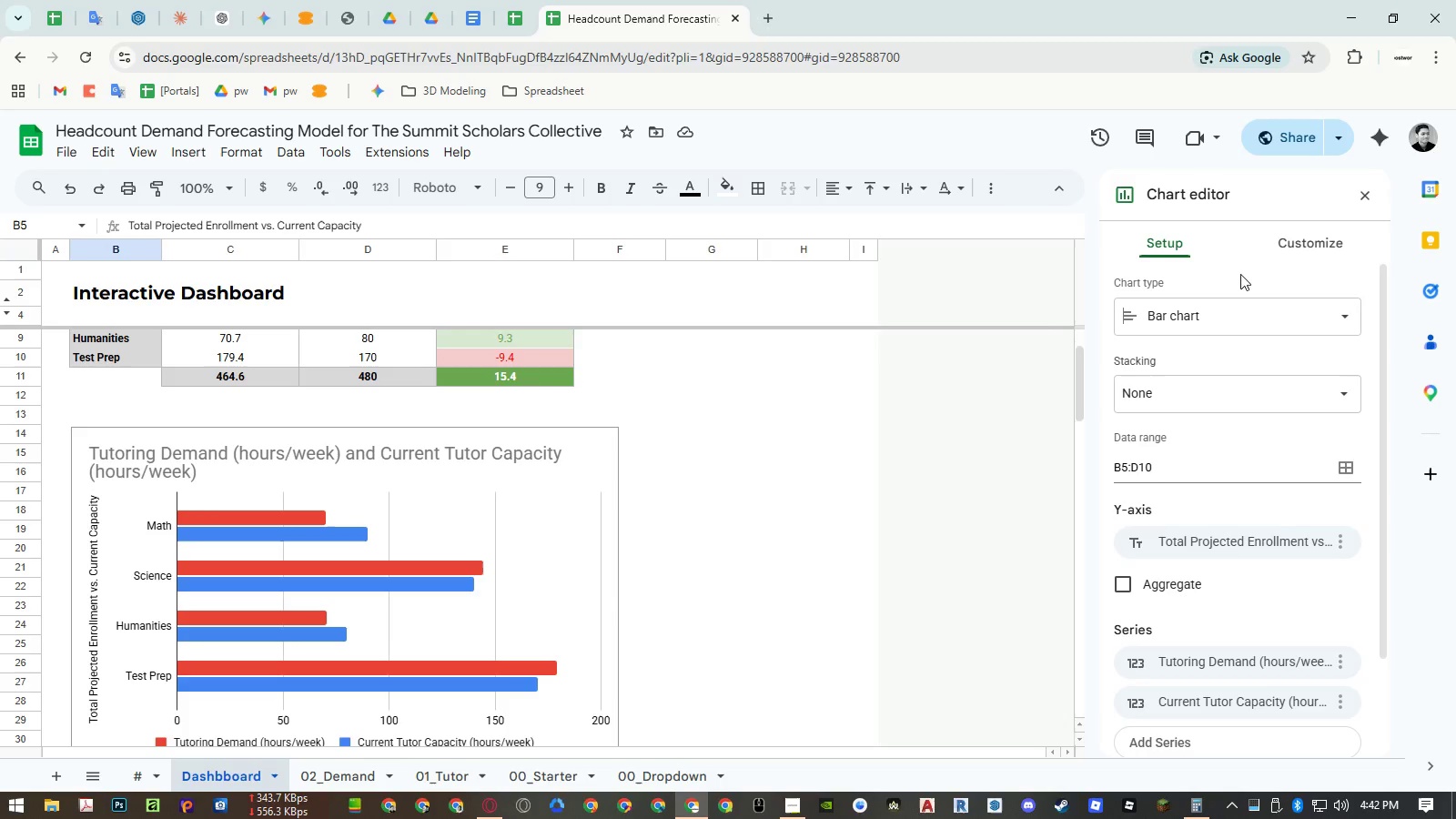 
left_click([1271, 252])
 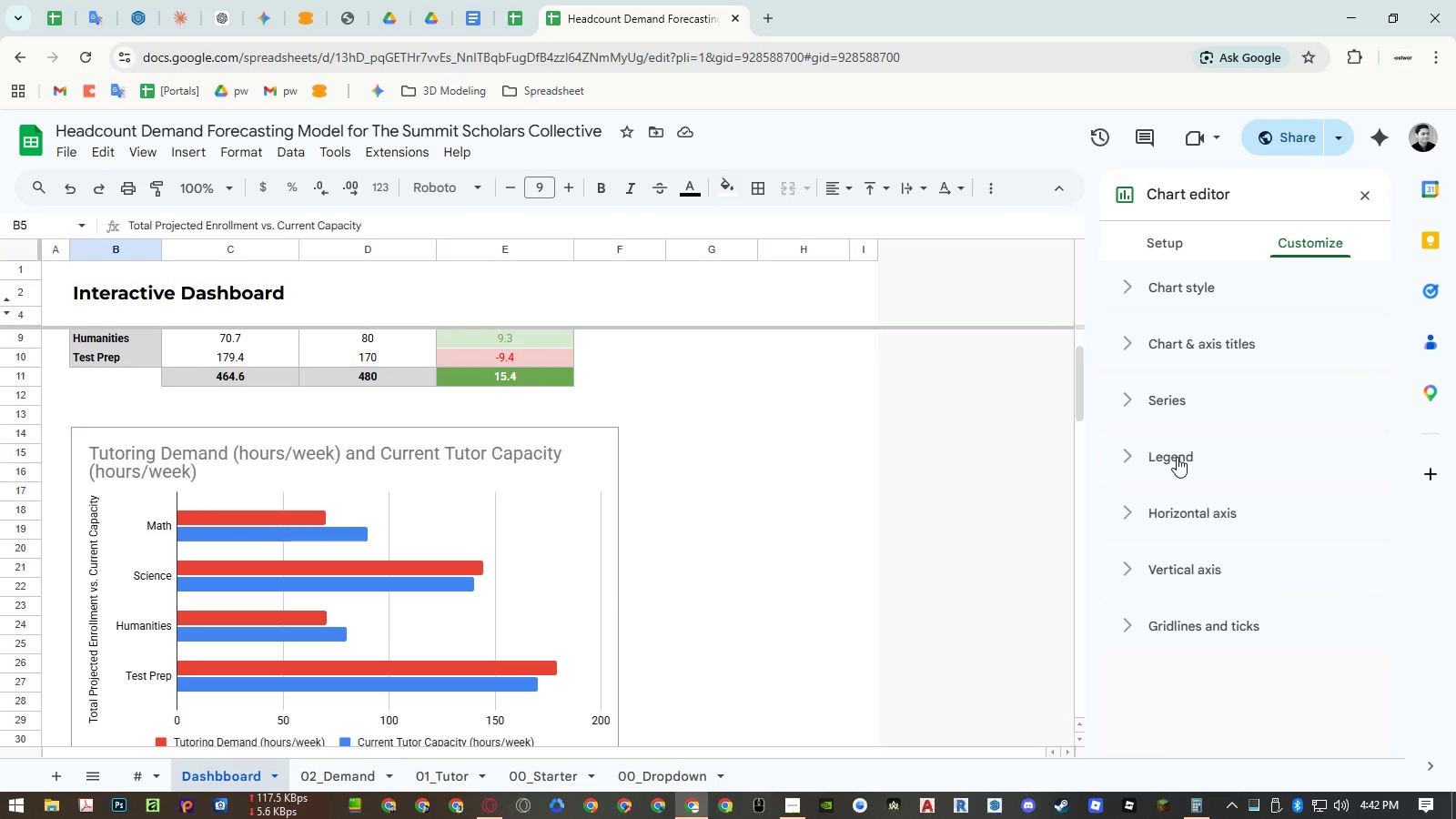 
left_click([1178, 346])
 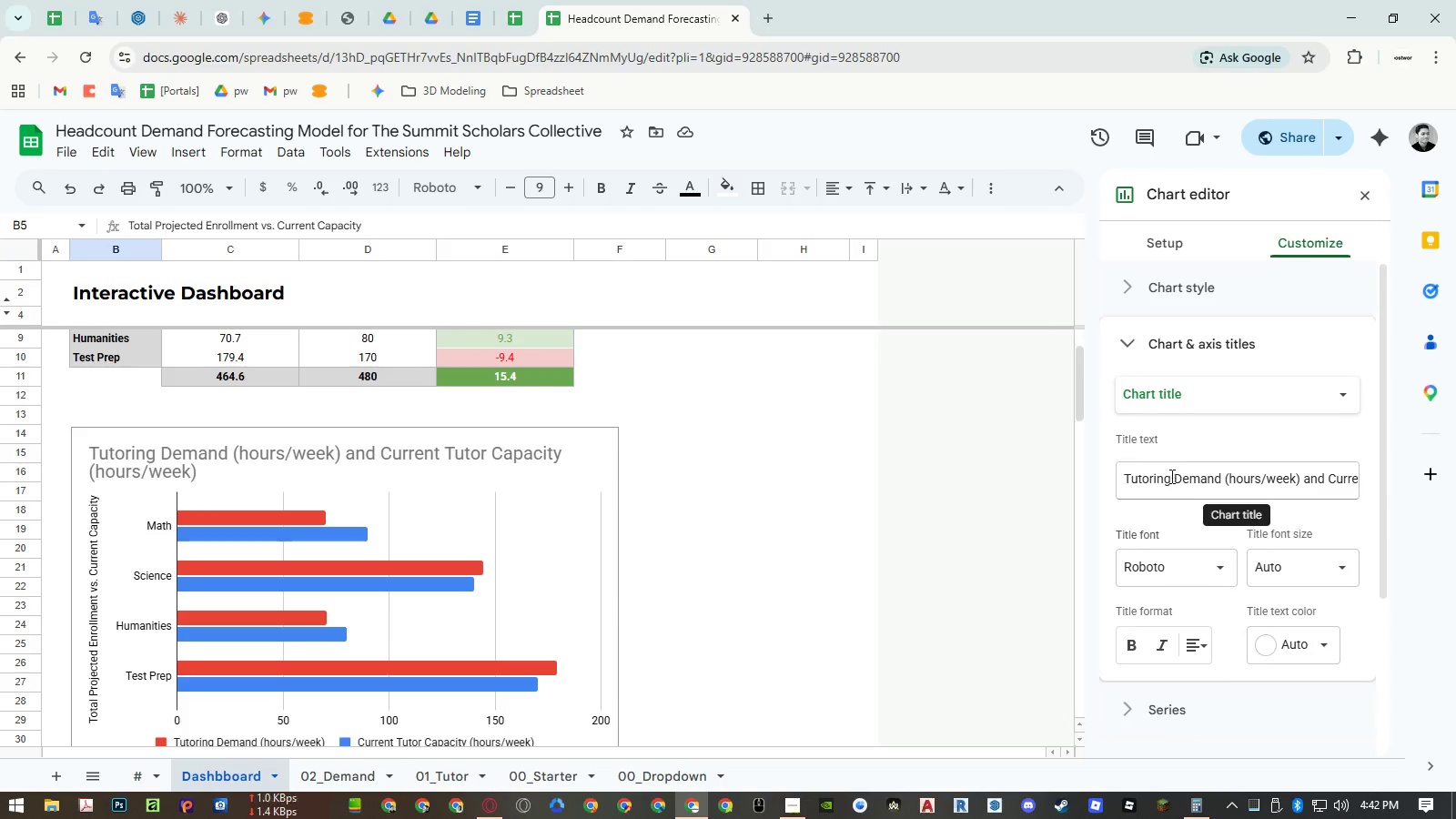 
double_click([1168, 480])
 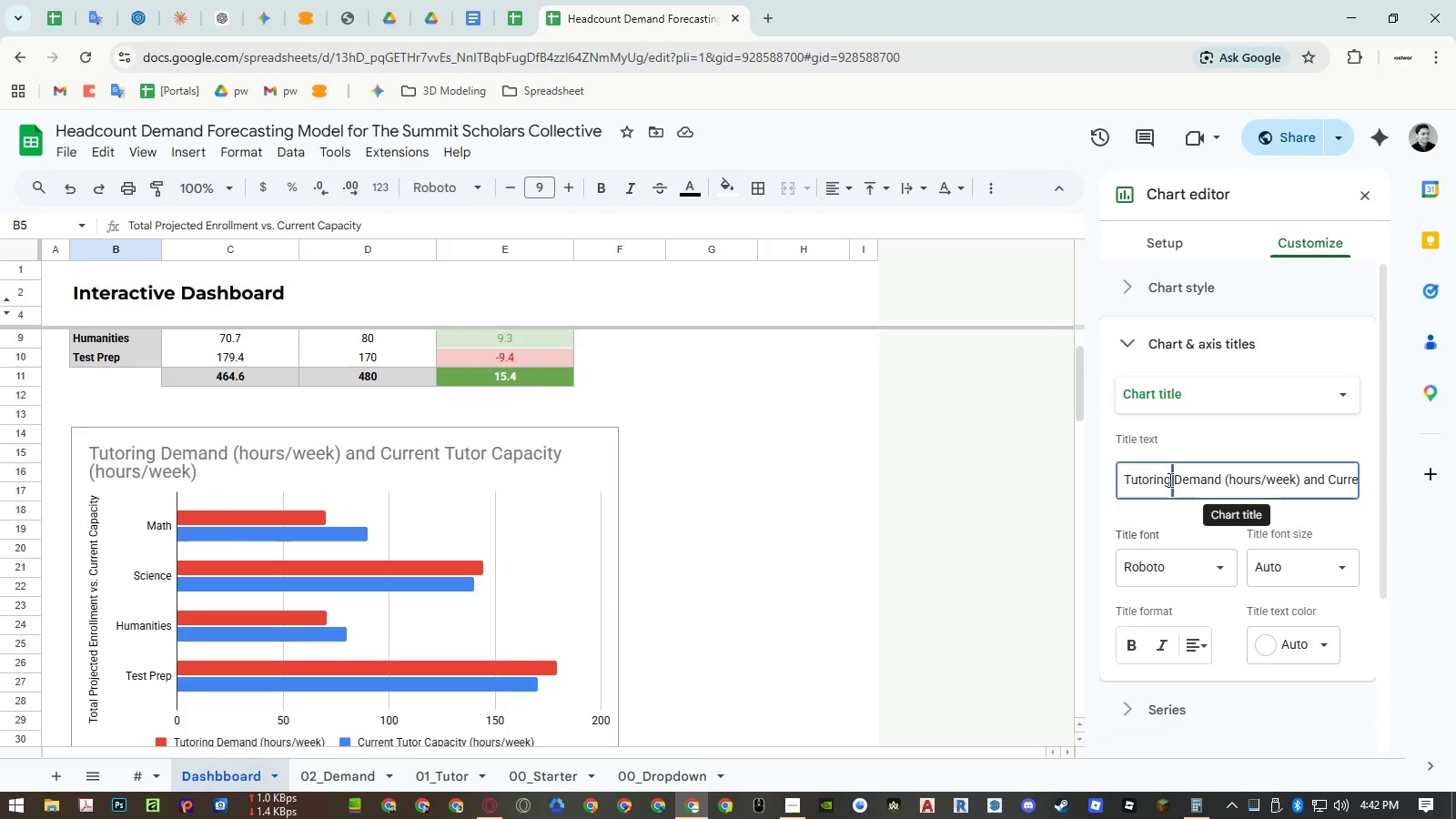 
triple_click([1168, 480])
 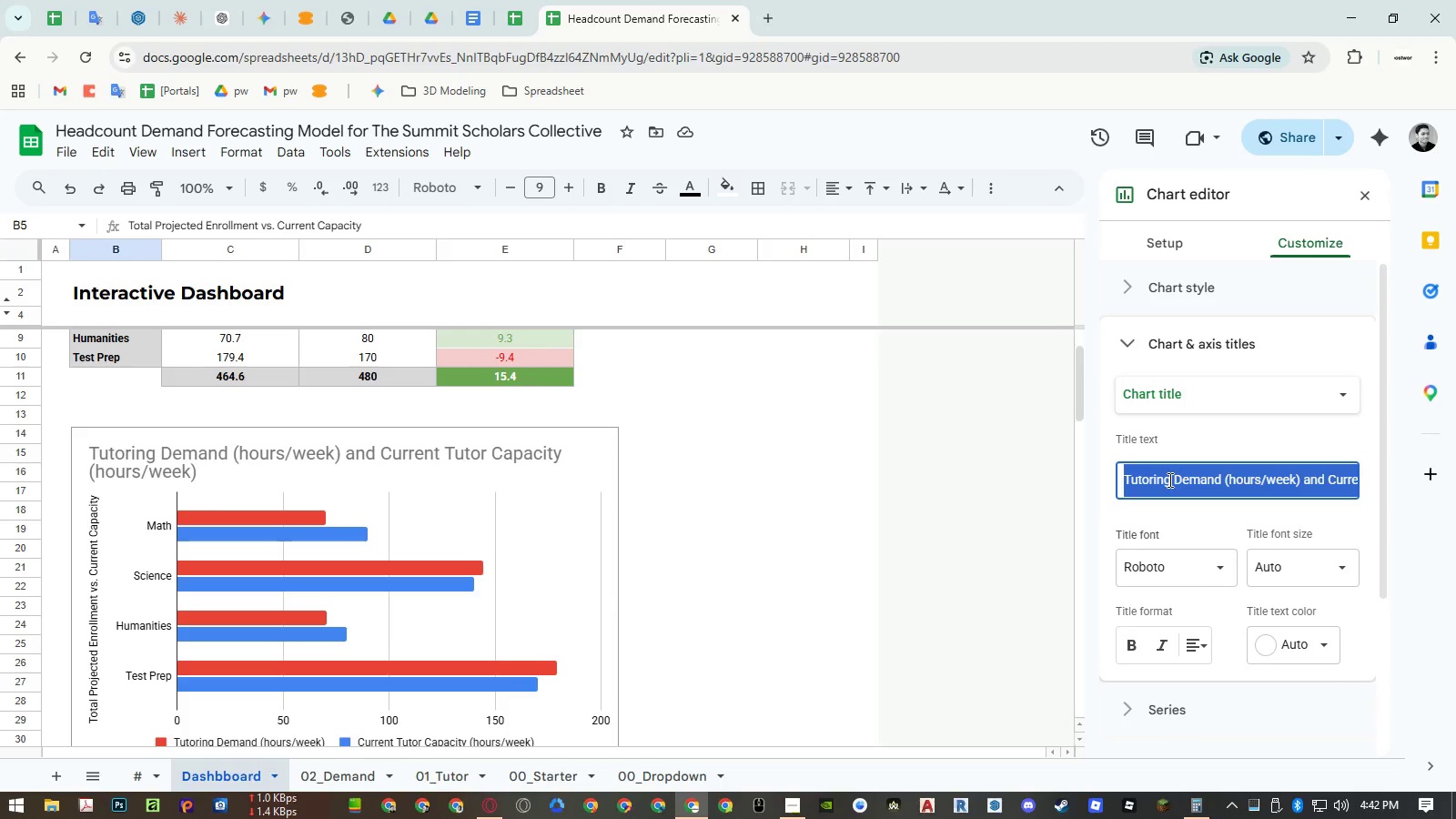 
key(Control+ControlLeft)
 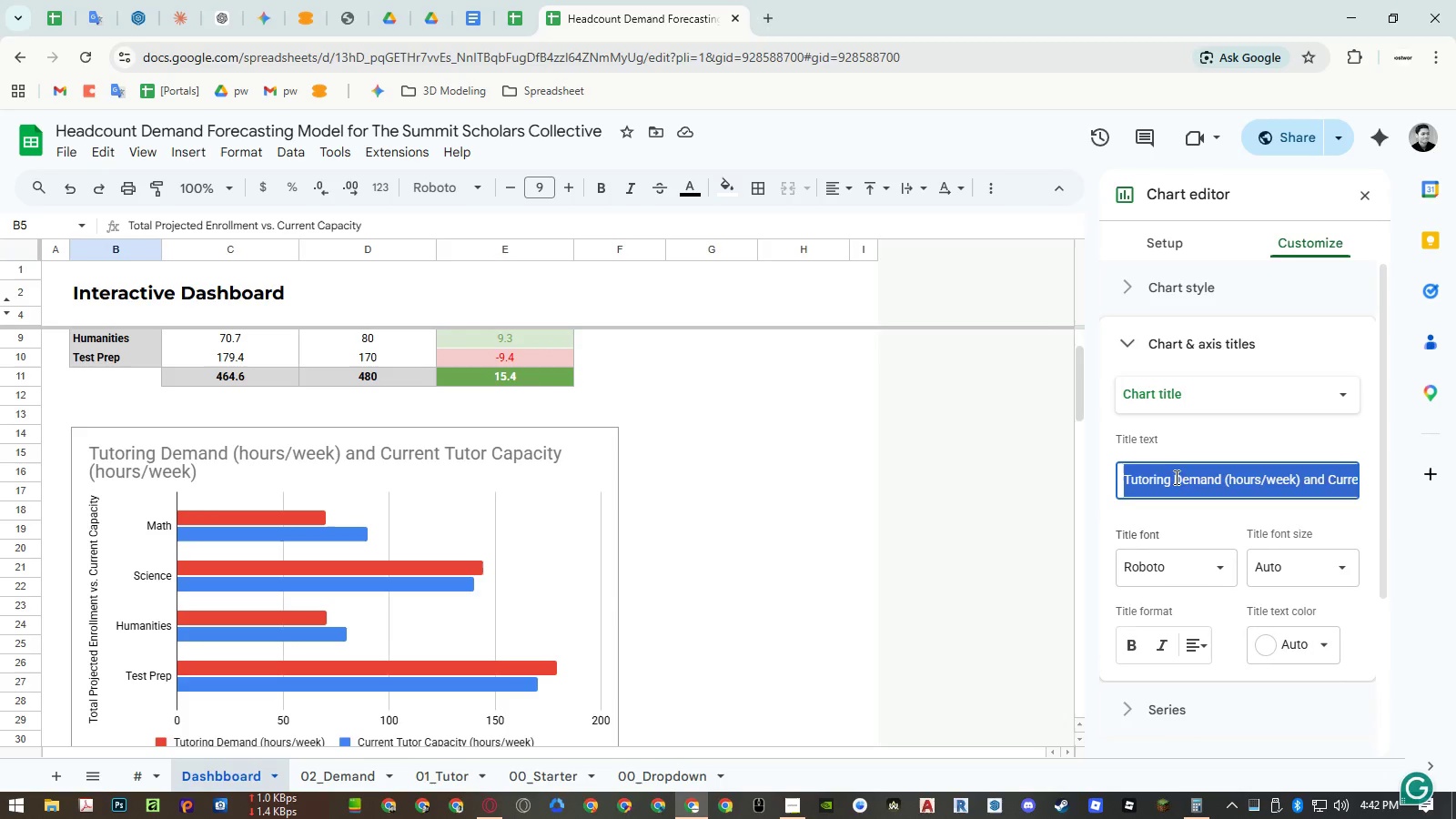 
key(Control+V)
 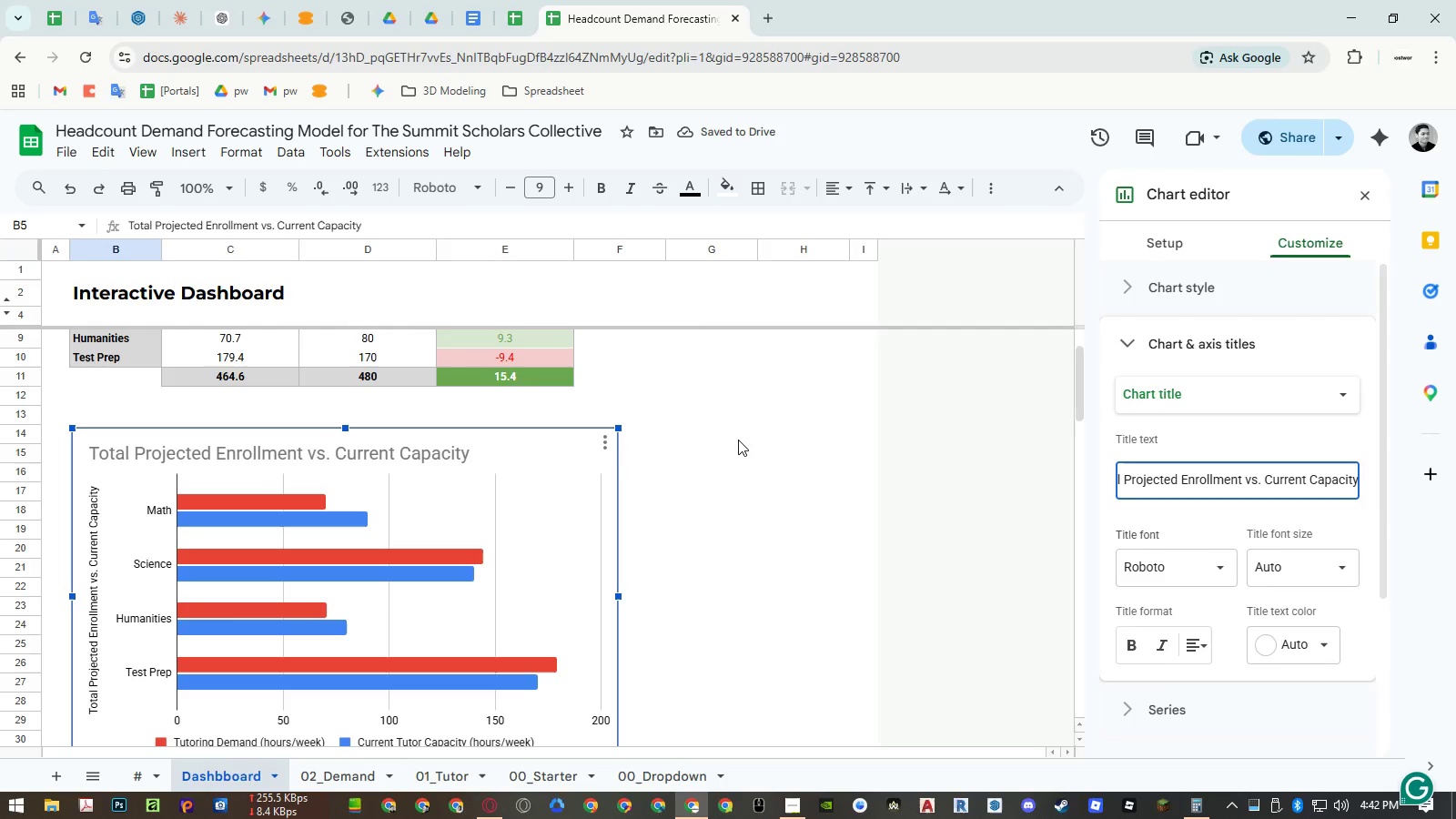 
wait(5.05)
 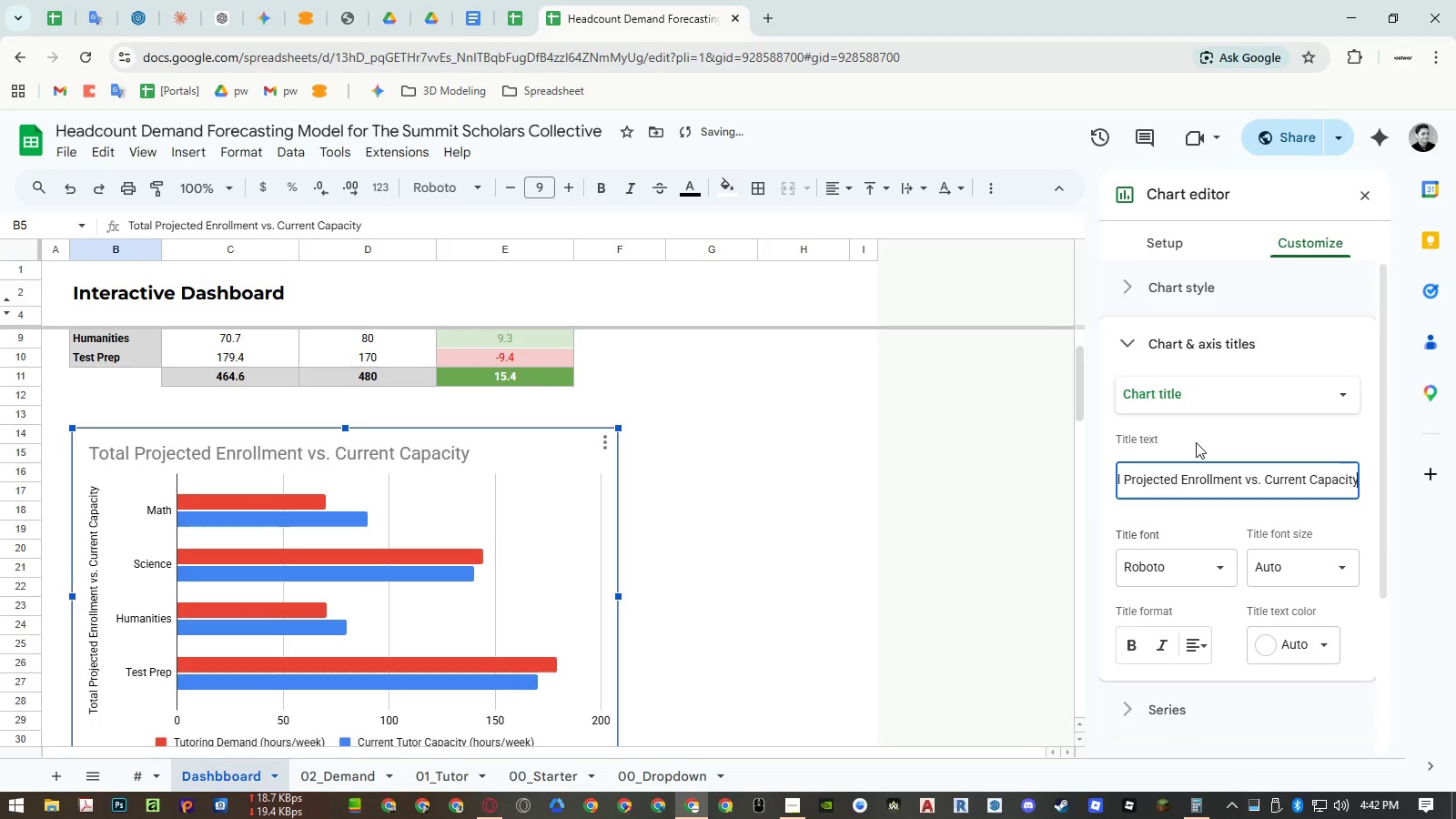 
left_click([1173, 348])
 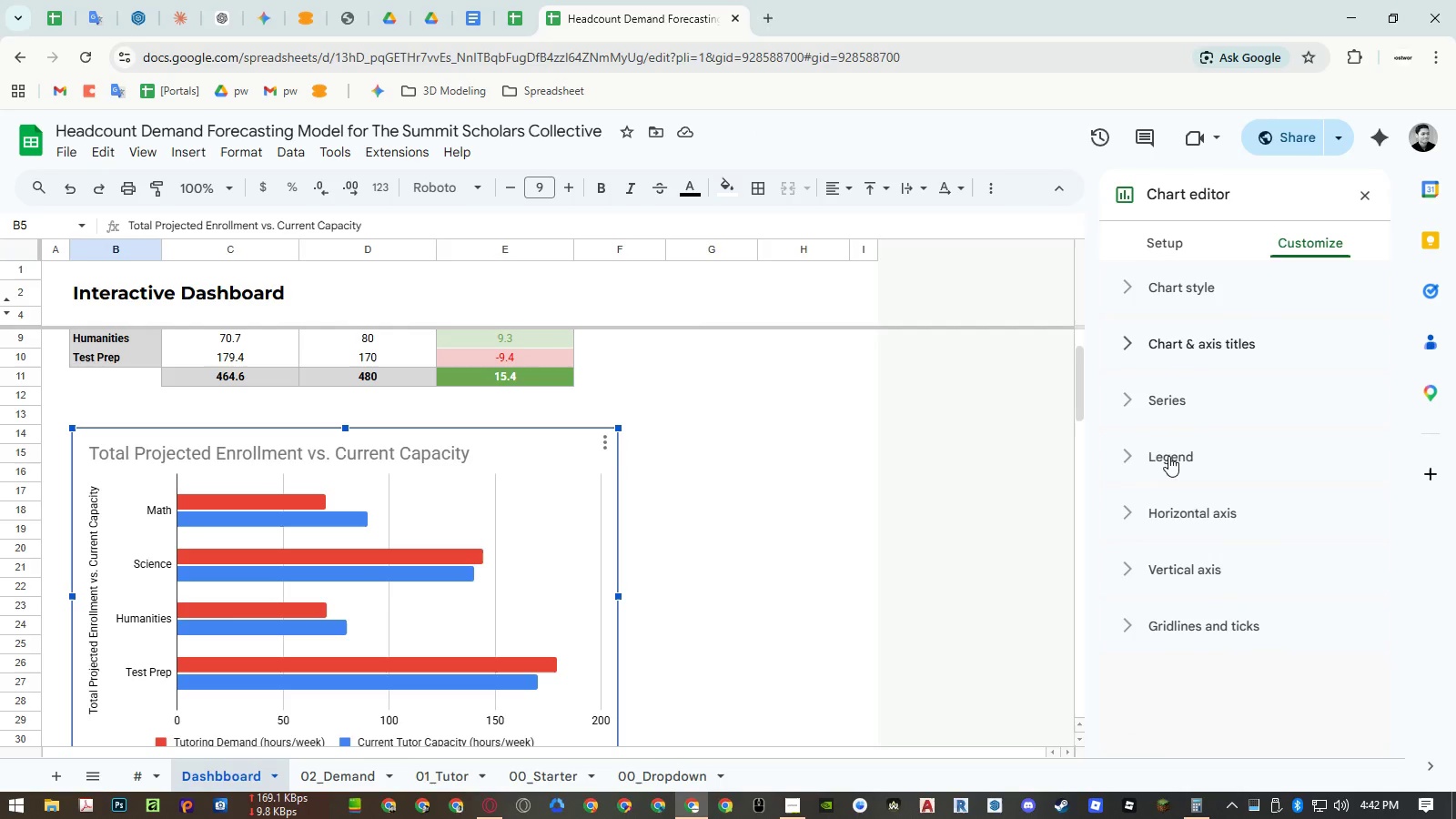 
left_click([1168, 507])
 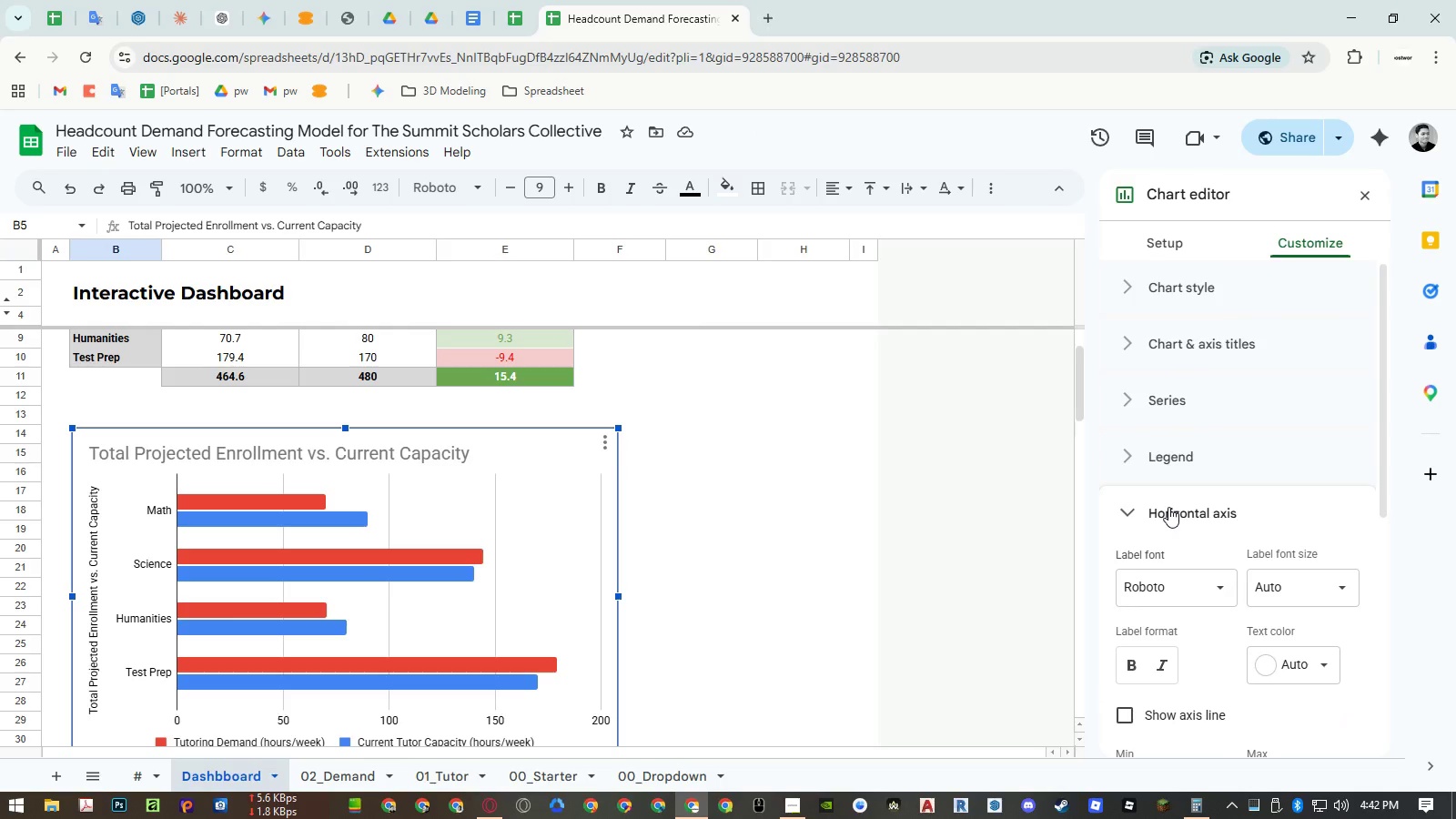 
scroll: coordinate [1168, 507], scroll_direction: down, amount: 2.0
 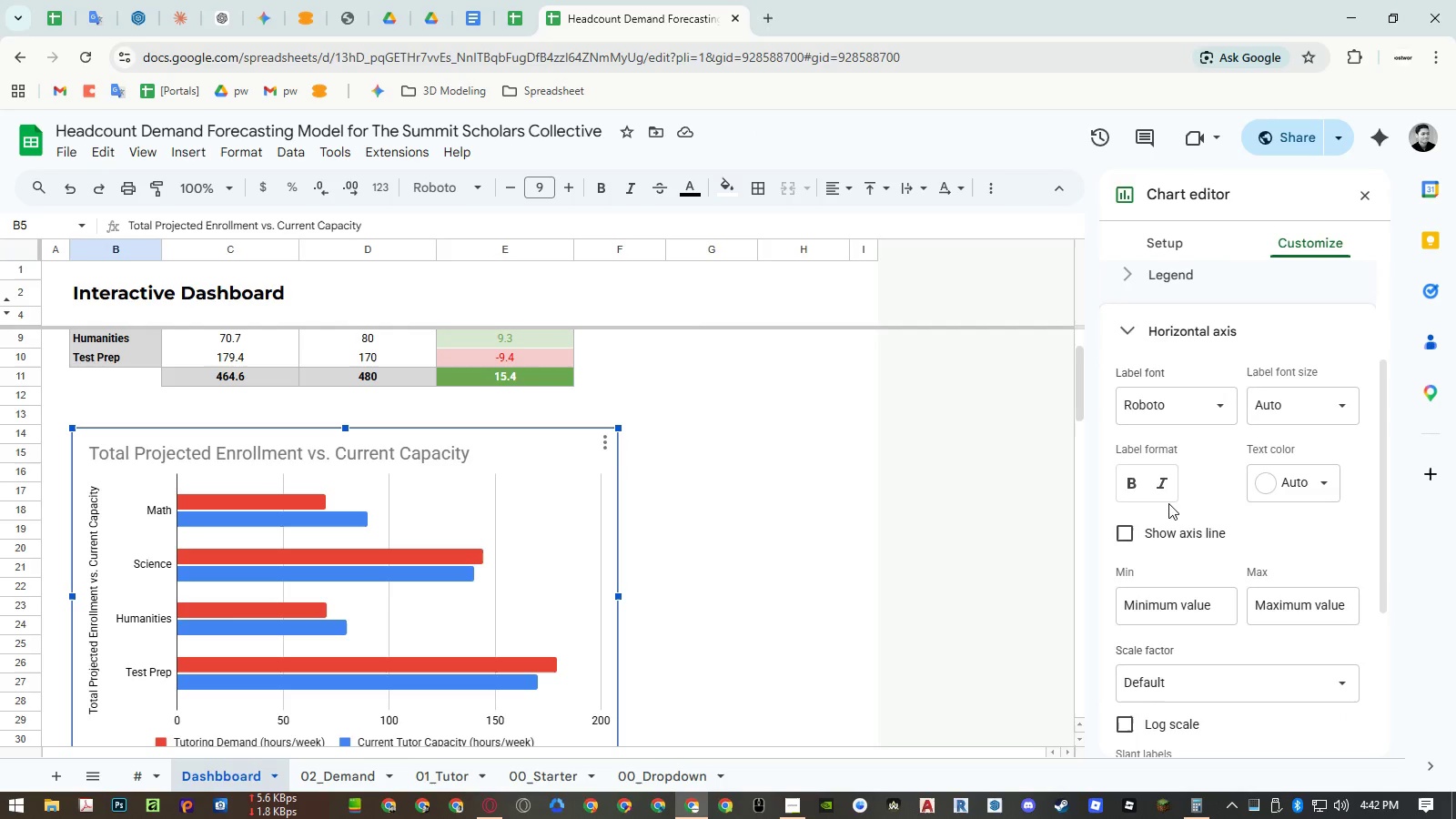 
scroll: coordinate [1172, 497], scroll_direction: up, amount: 1.0
 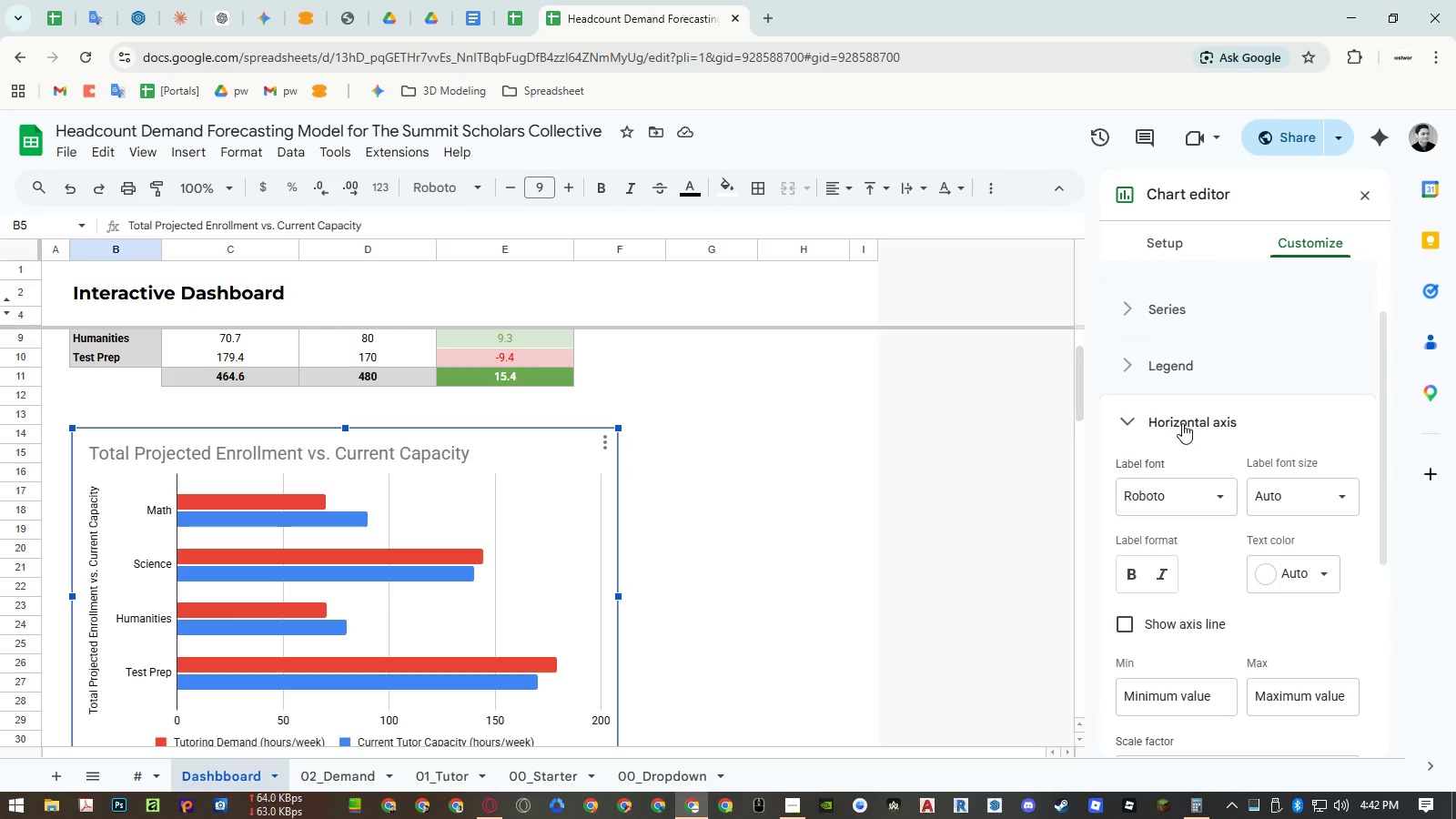 
left_click([1183, 422])
 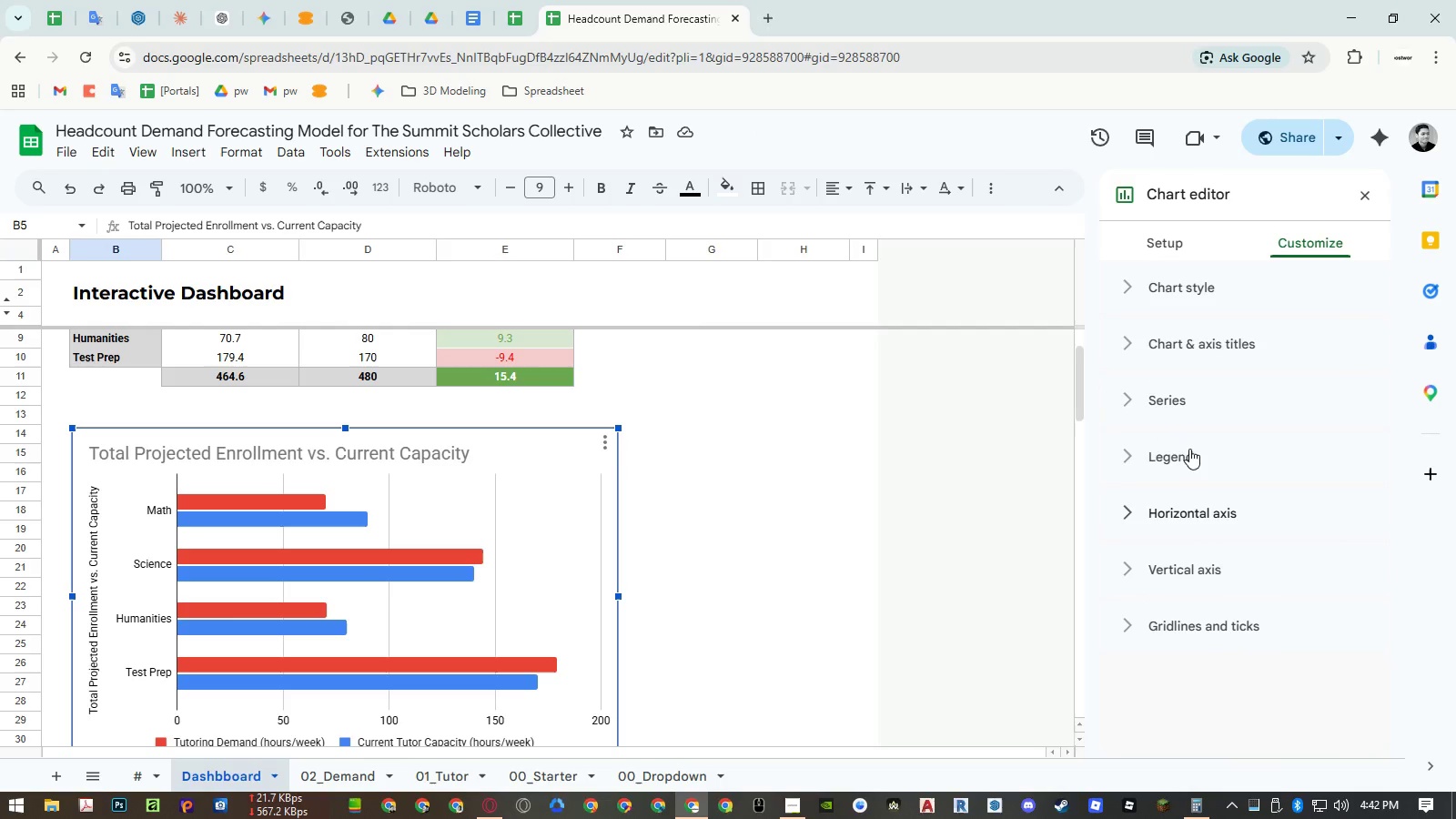 
left_click([1174, 562])
 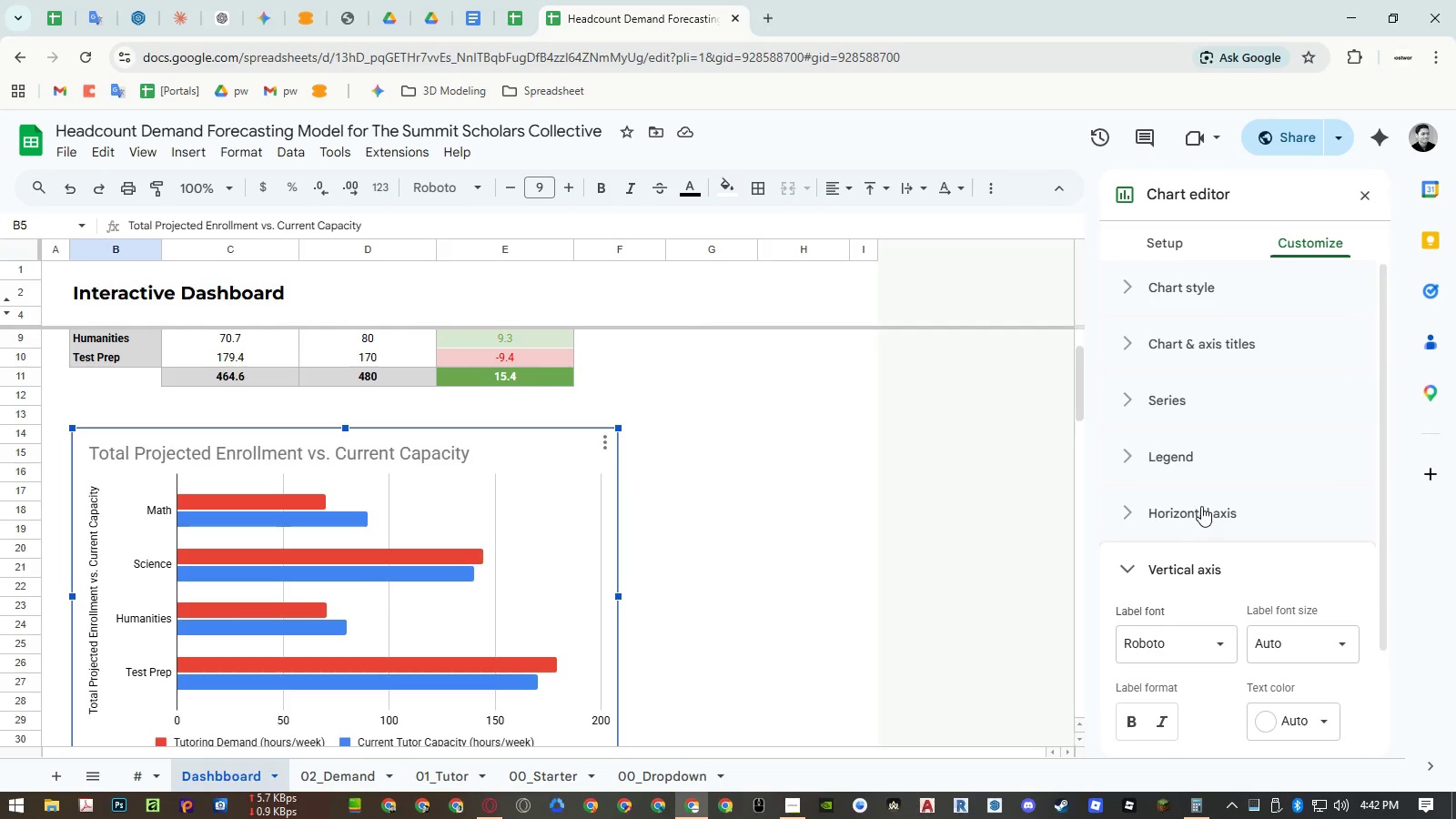 
scroll: coordinate [1201, 504], scroll_direction: down, amount: 5.0
 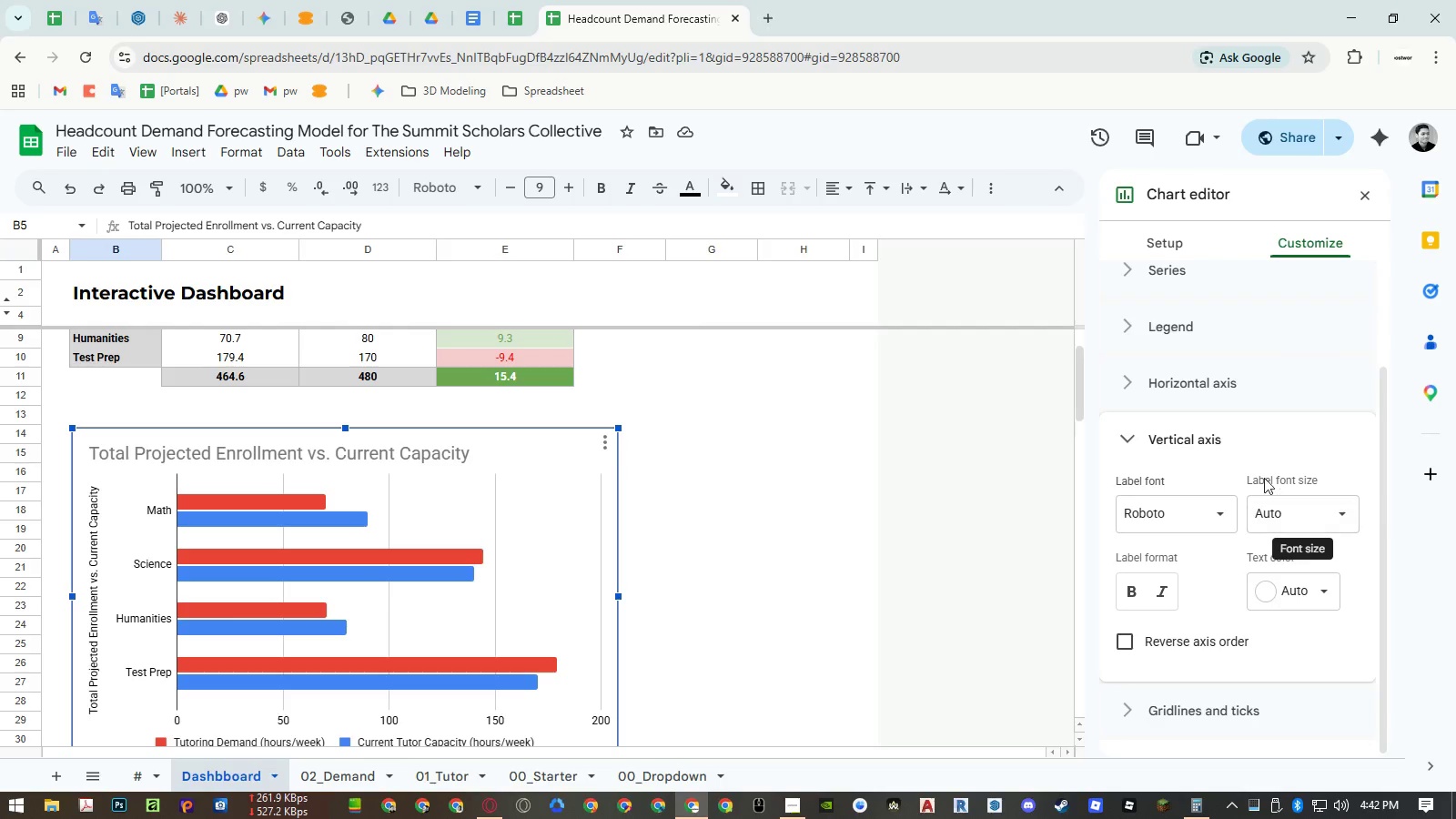 
left_click([722, 495])
 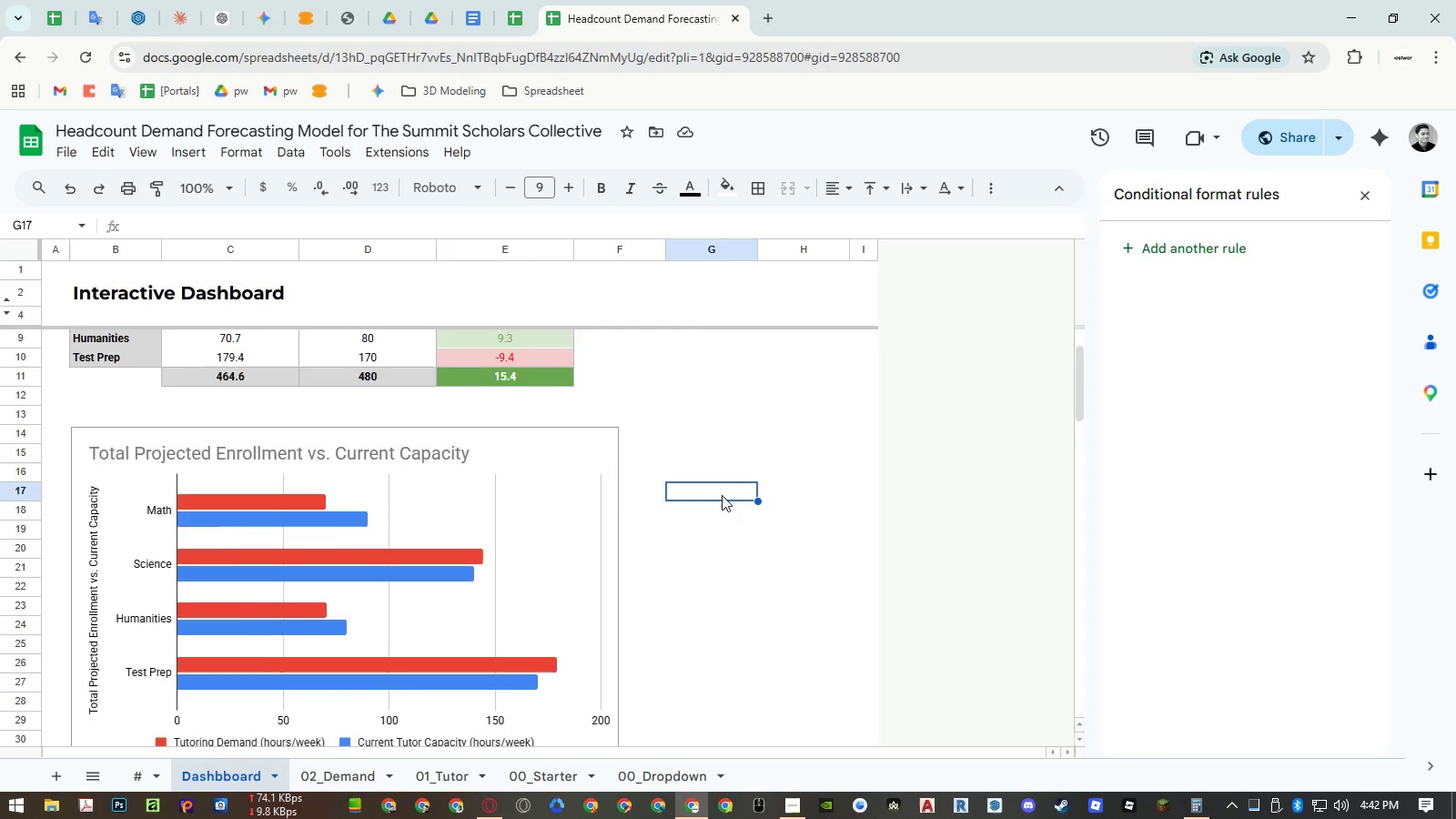 
scroll: coordinate [722, 495], scroll_direction: up, amount: 1.0
 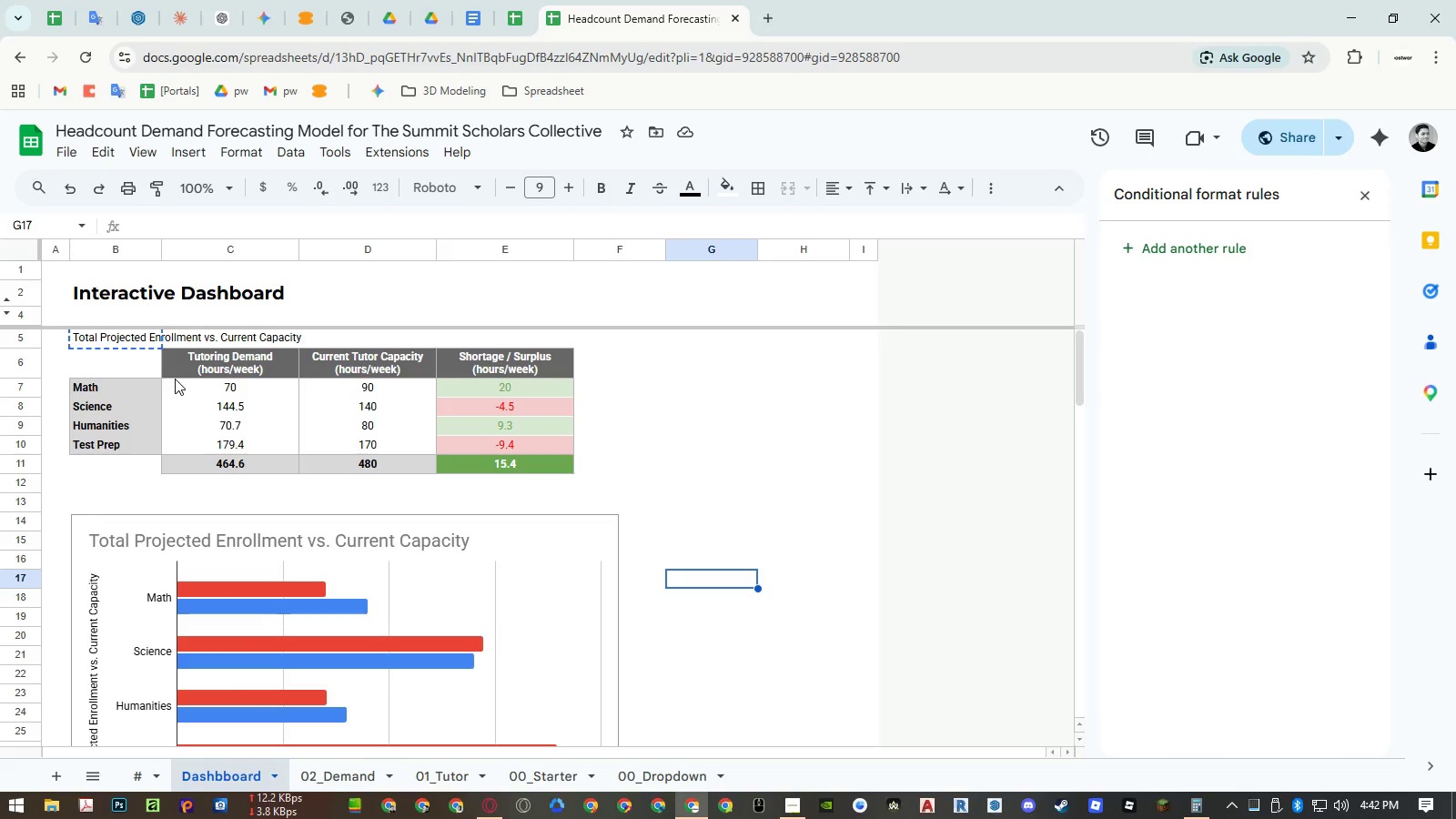 
left_click([278, 415])
 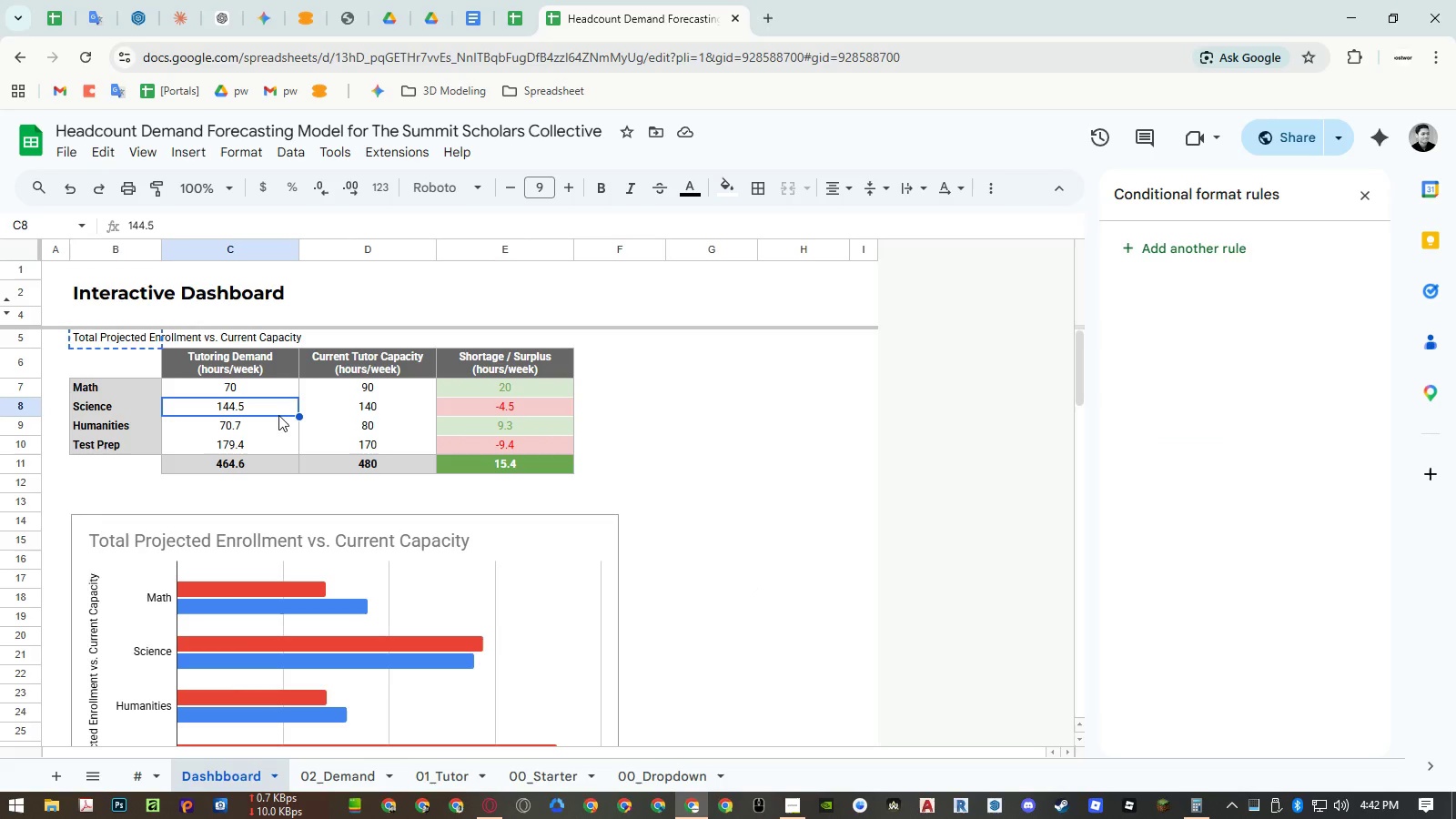 
key(Escape)
 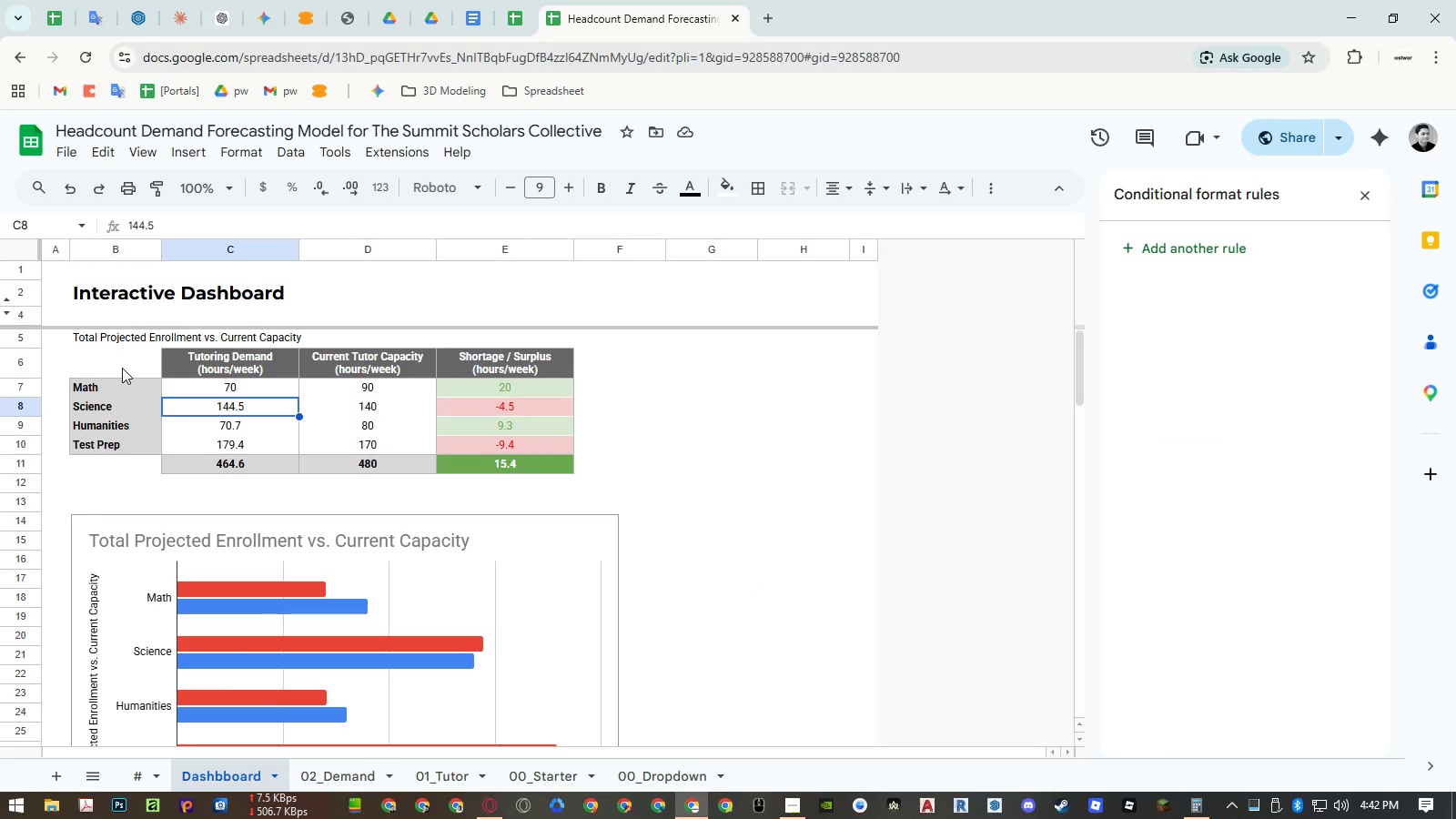 
left_click_drag(start_coordinate=[122, 368], to_coordinate=[358, 448])
 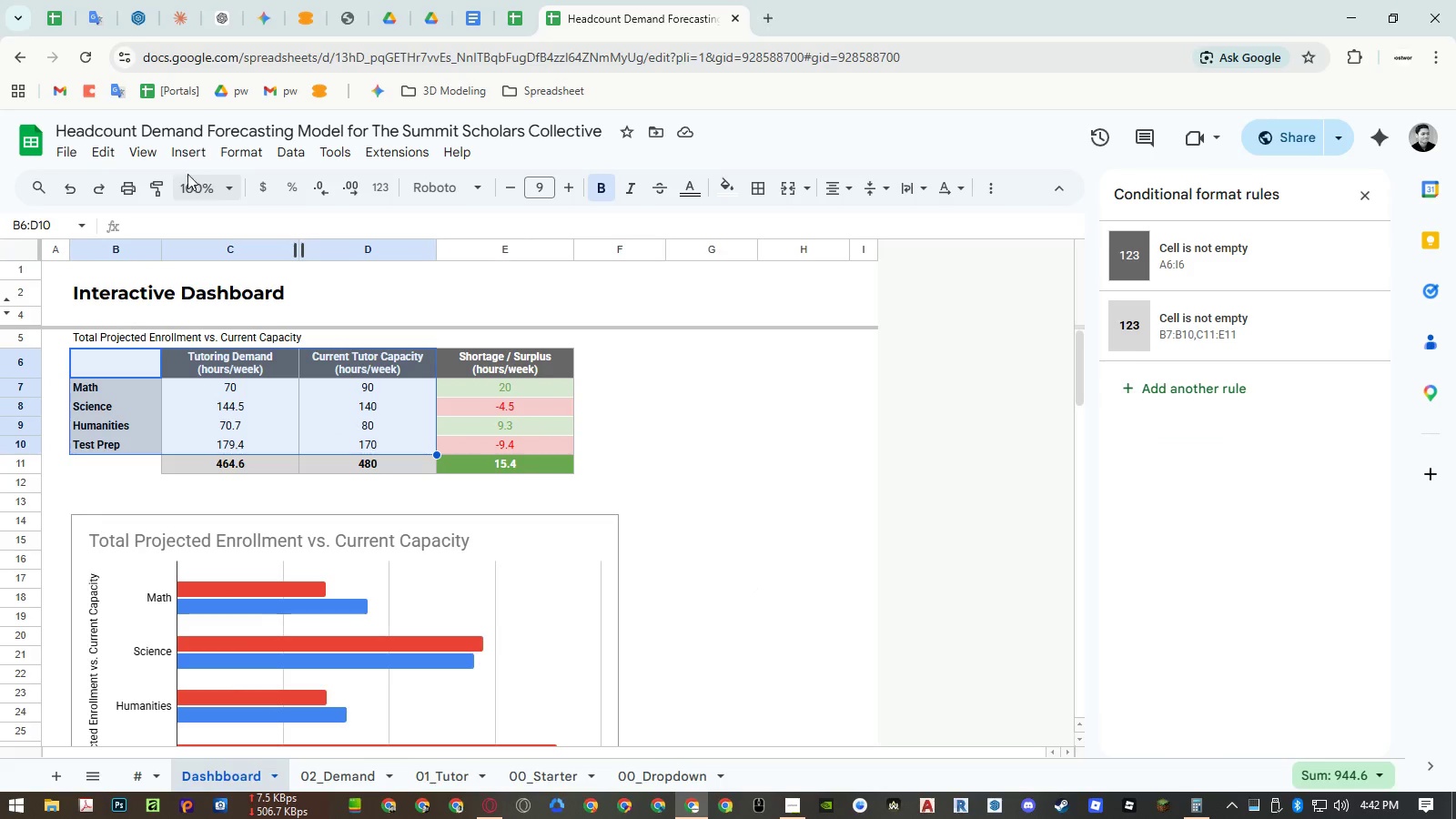 
left_click([190, 158])
 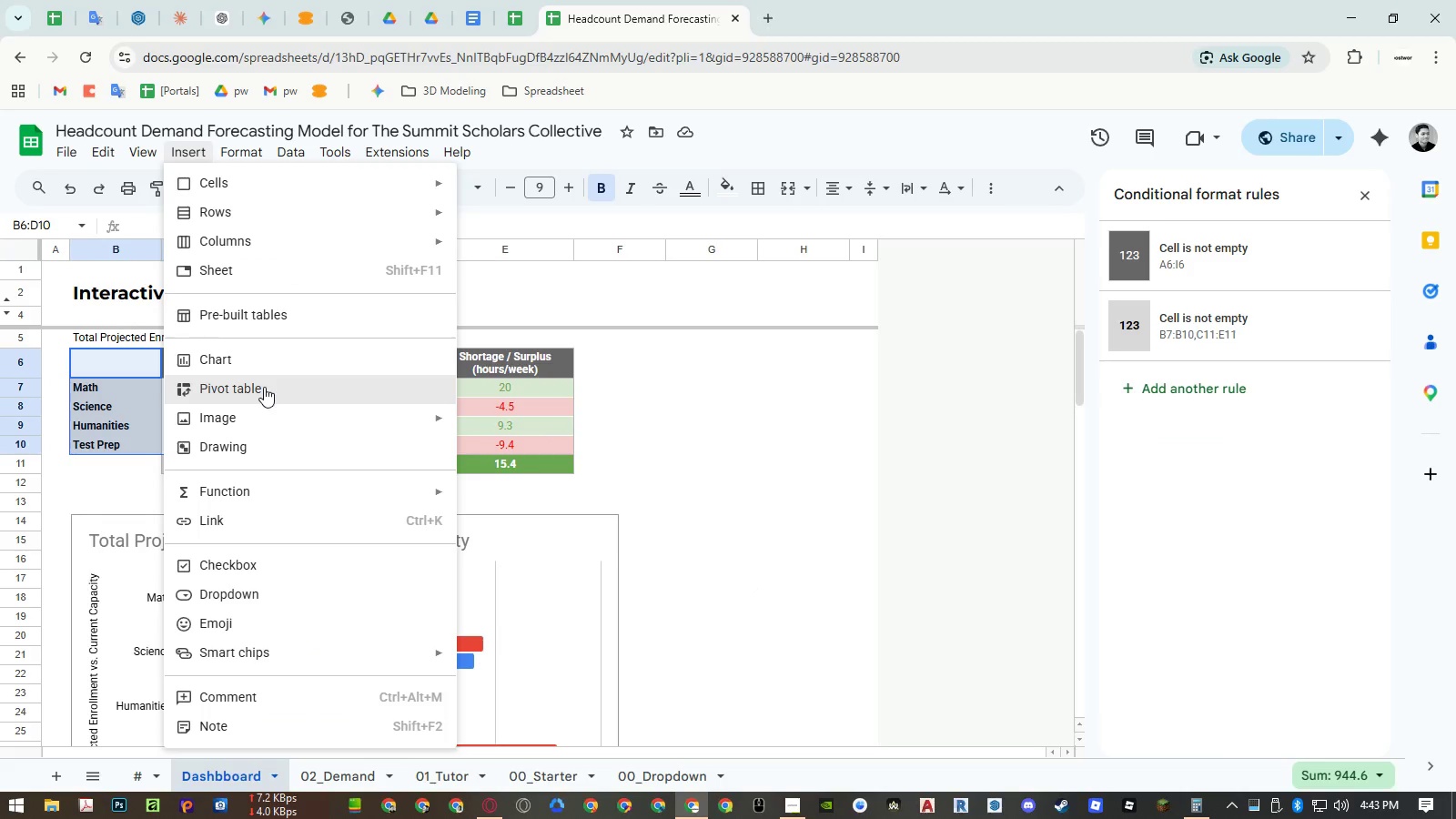 
left_click([269, 361])
 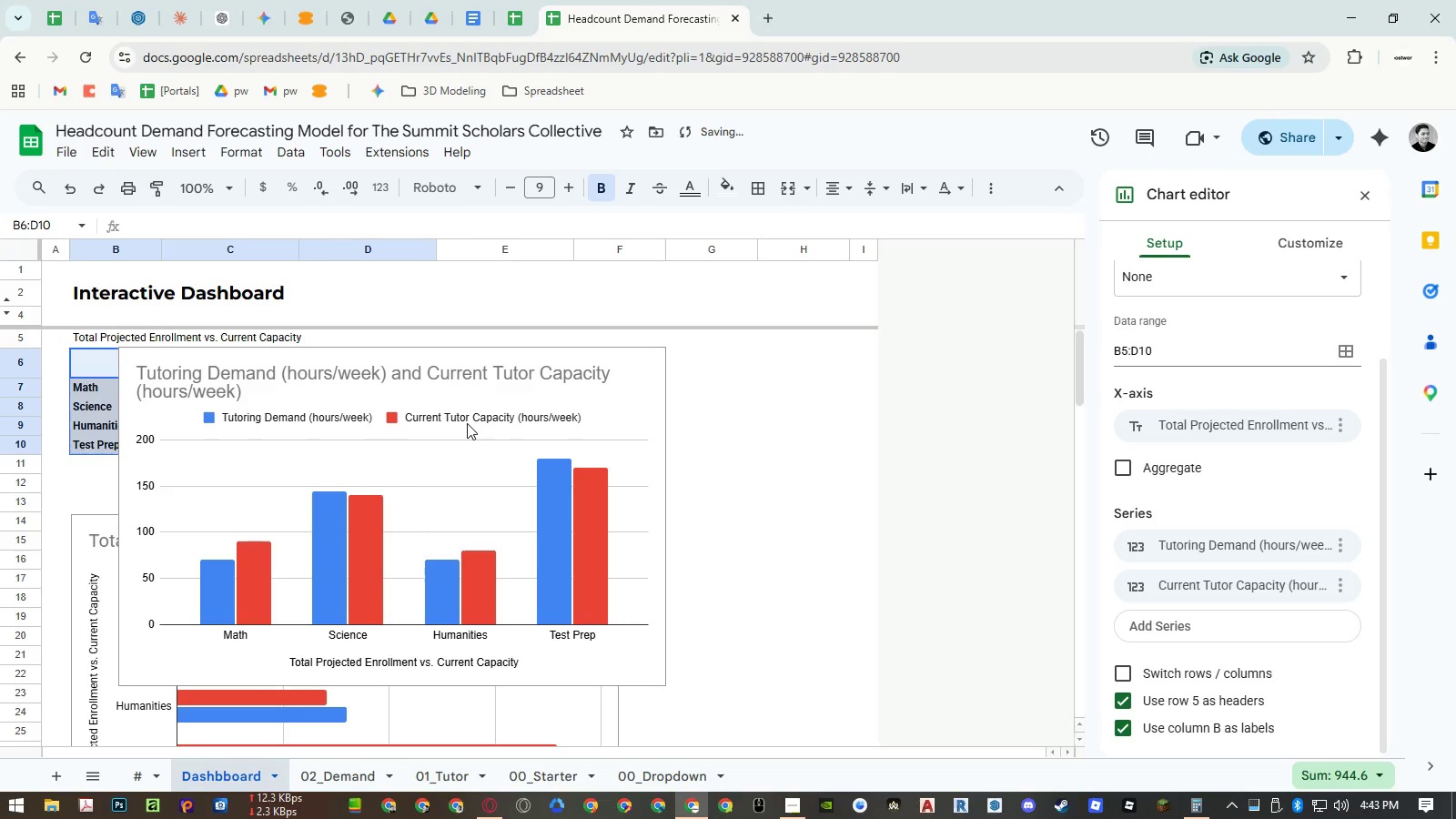 
left_click_drag(start_coordinate=[470, 421], to_coordinate=[758, 410])
 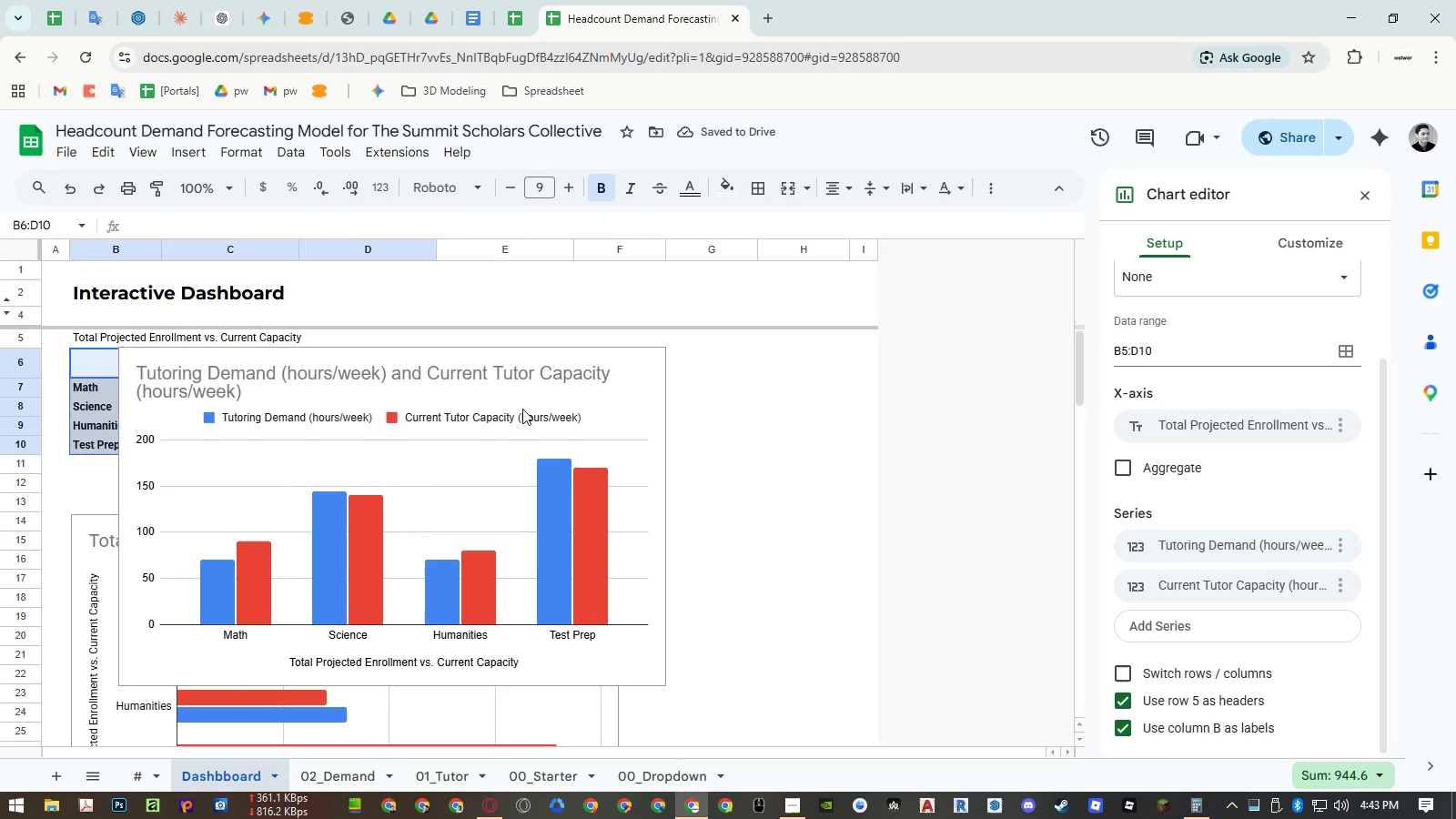 
left_click([478, 402])
 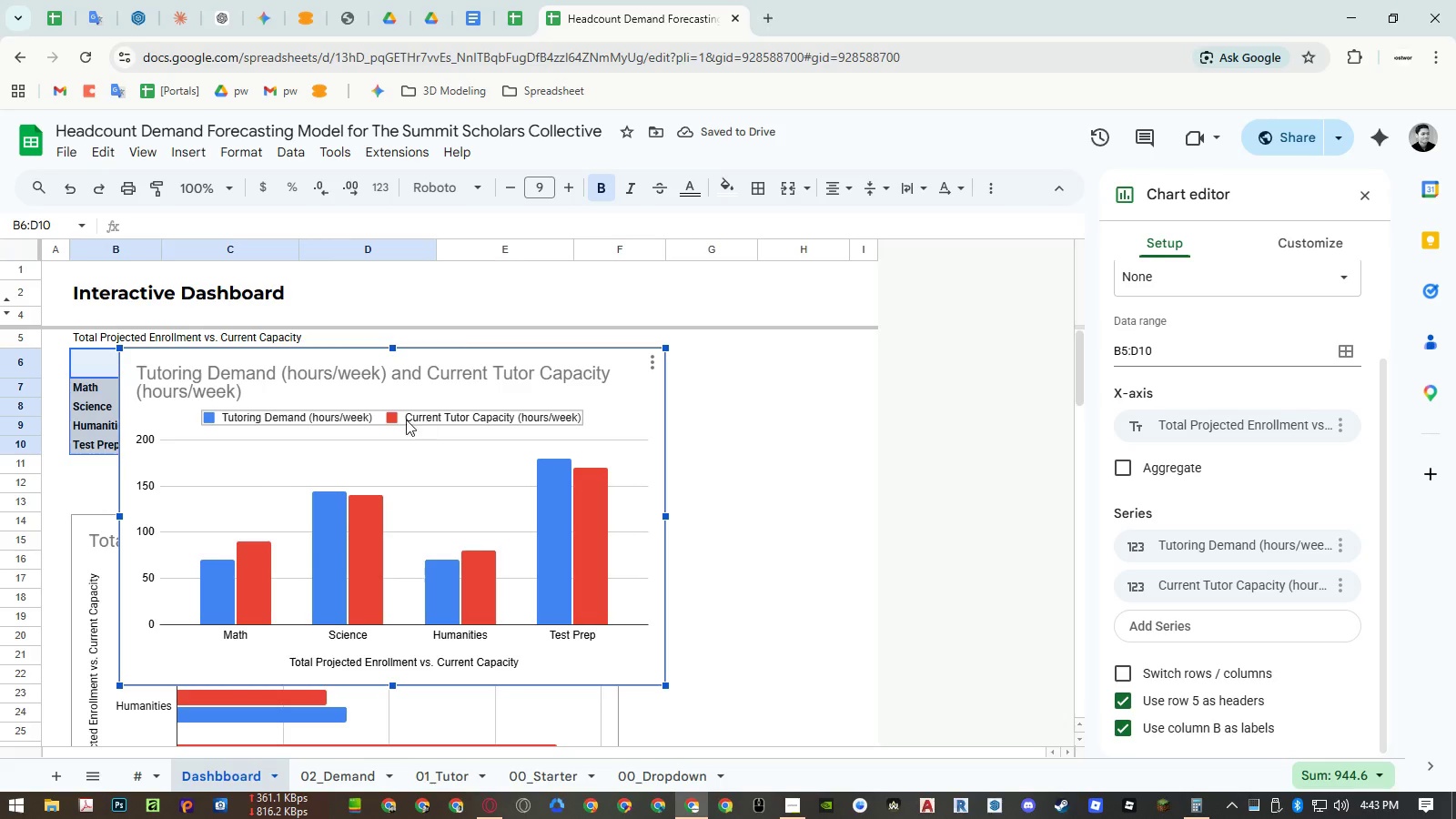 
left_click_drag(start_coordinate=[402, 420], to_coordinate=[676, 442])
 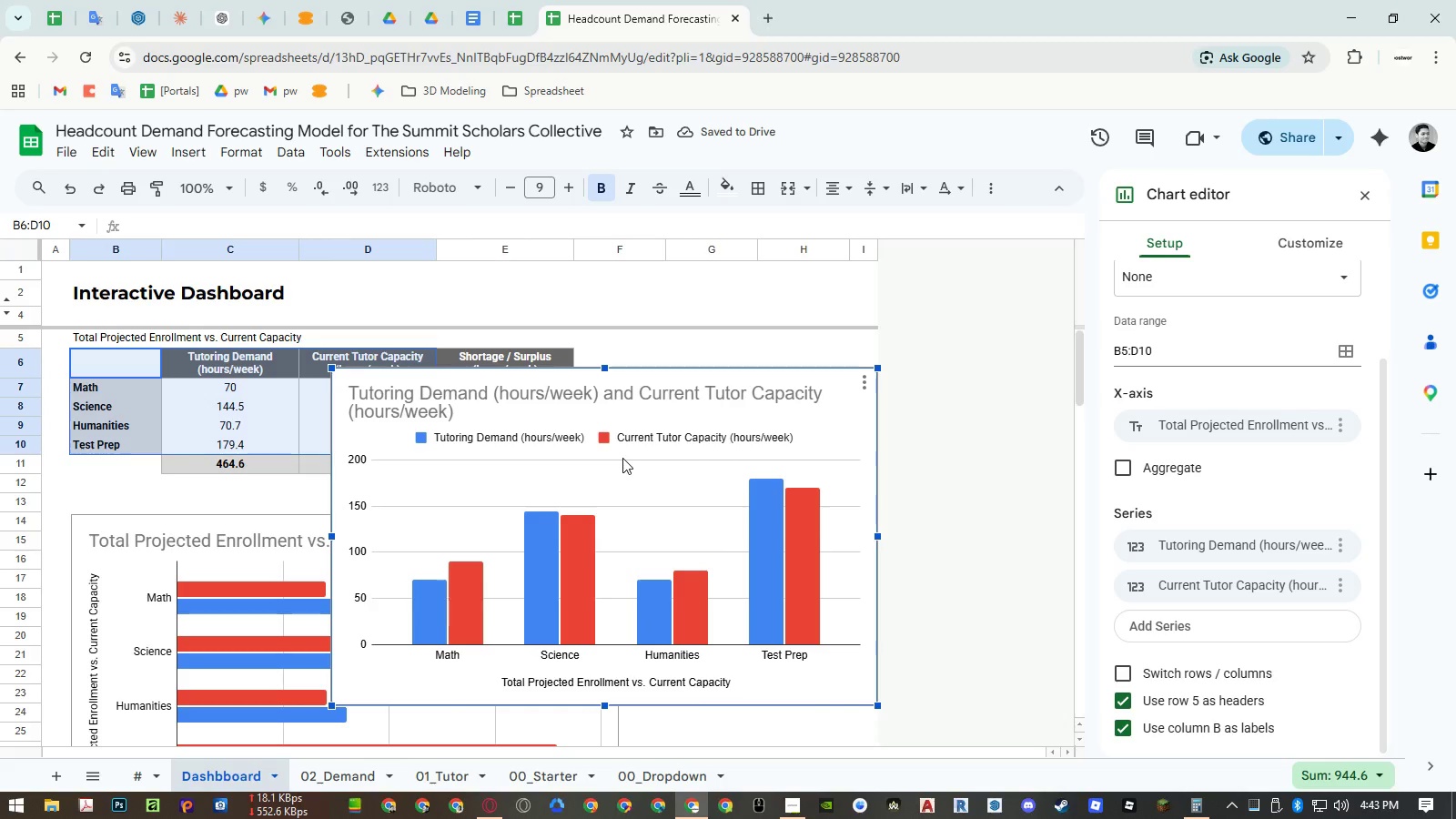 
key(Delete)
 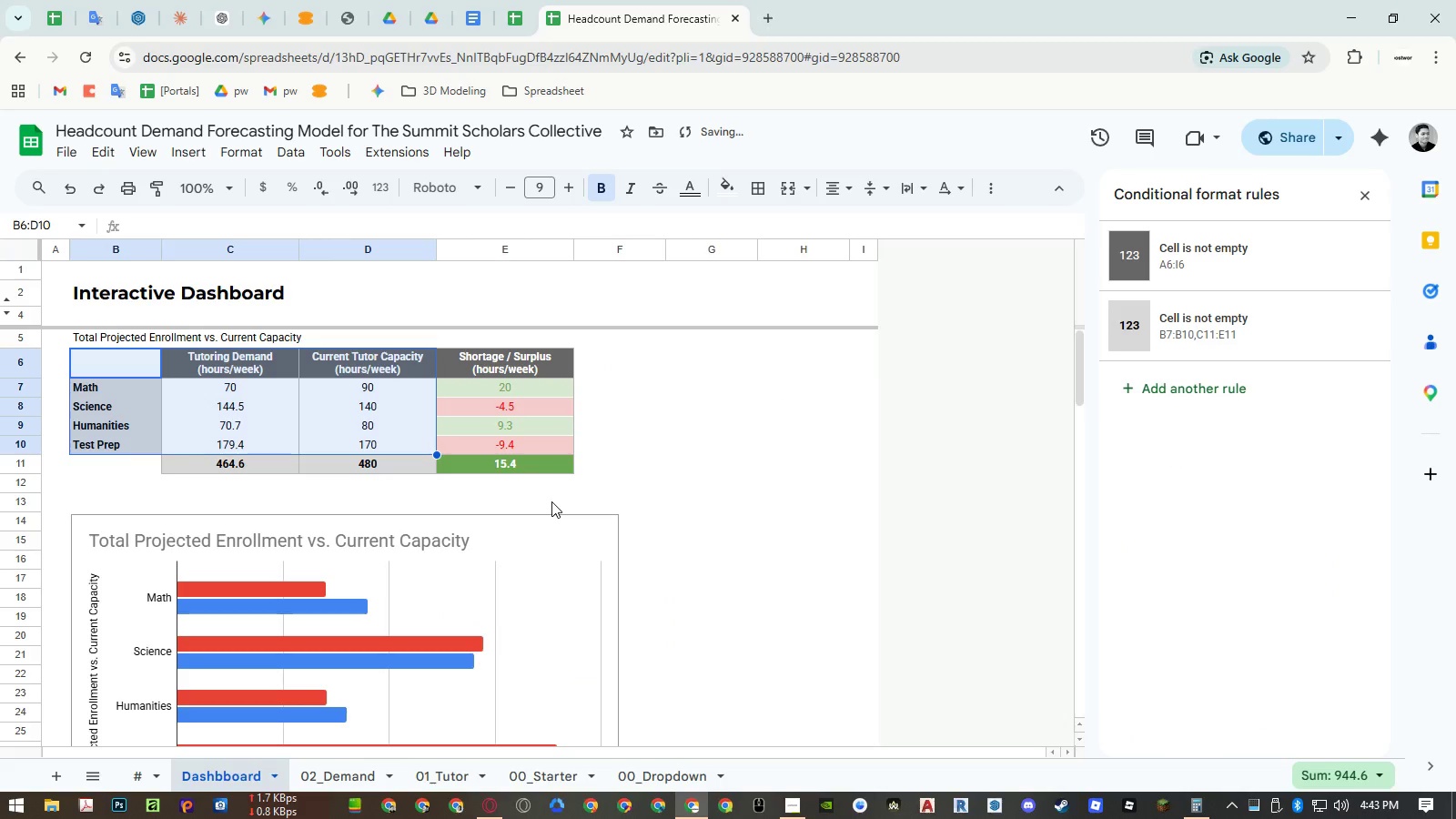 
scroll: coordinate [551, 501], scroll_direction: down, amount: 1.0
 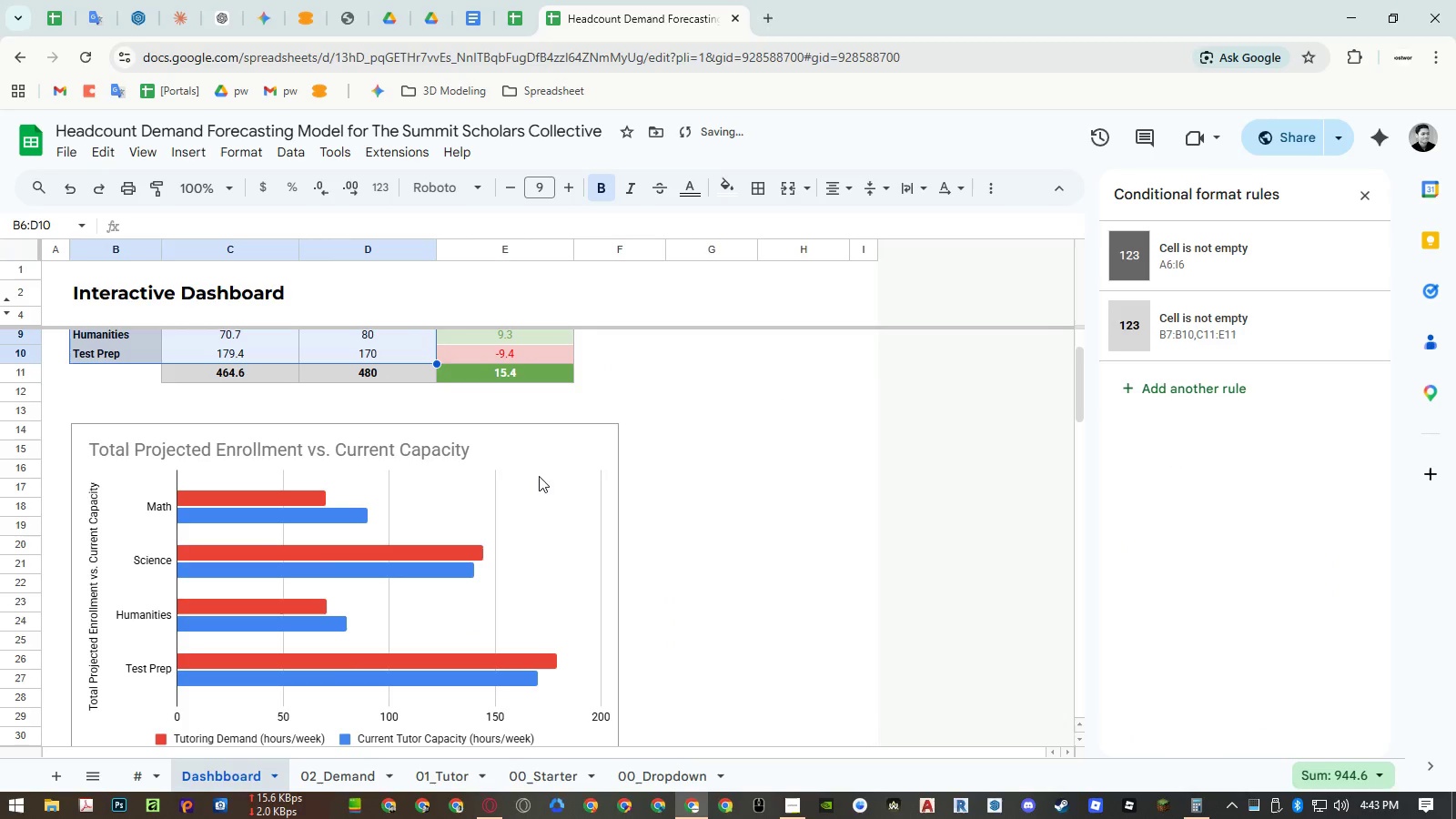 
left_click([539, 459])
 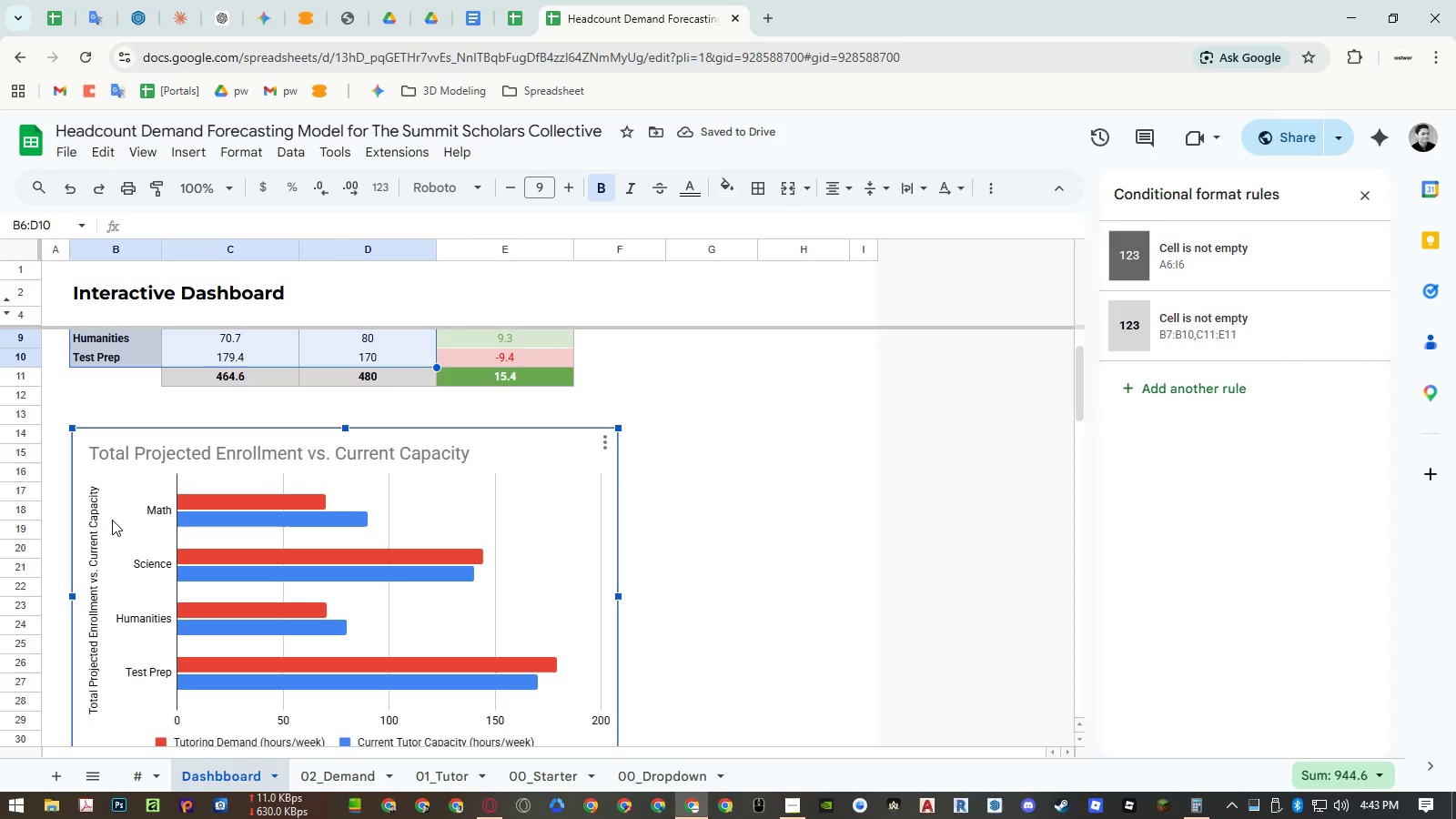 
double_click([100, 524])
 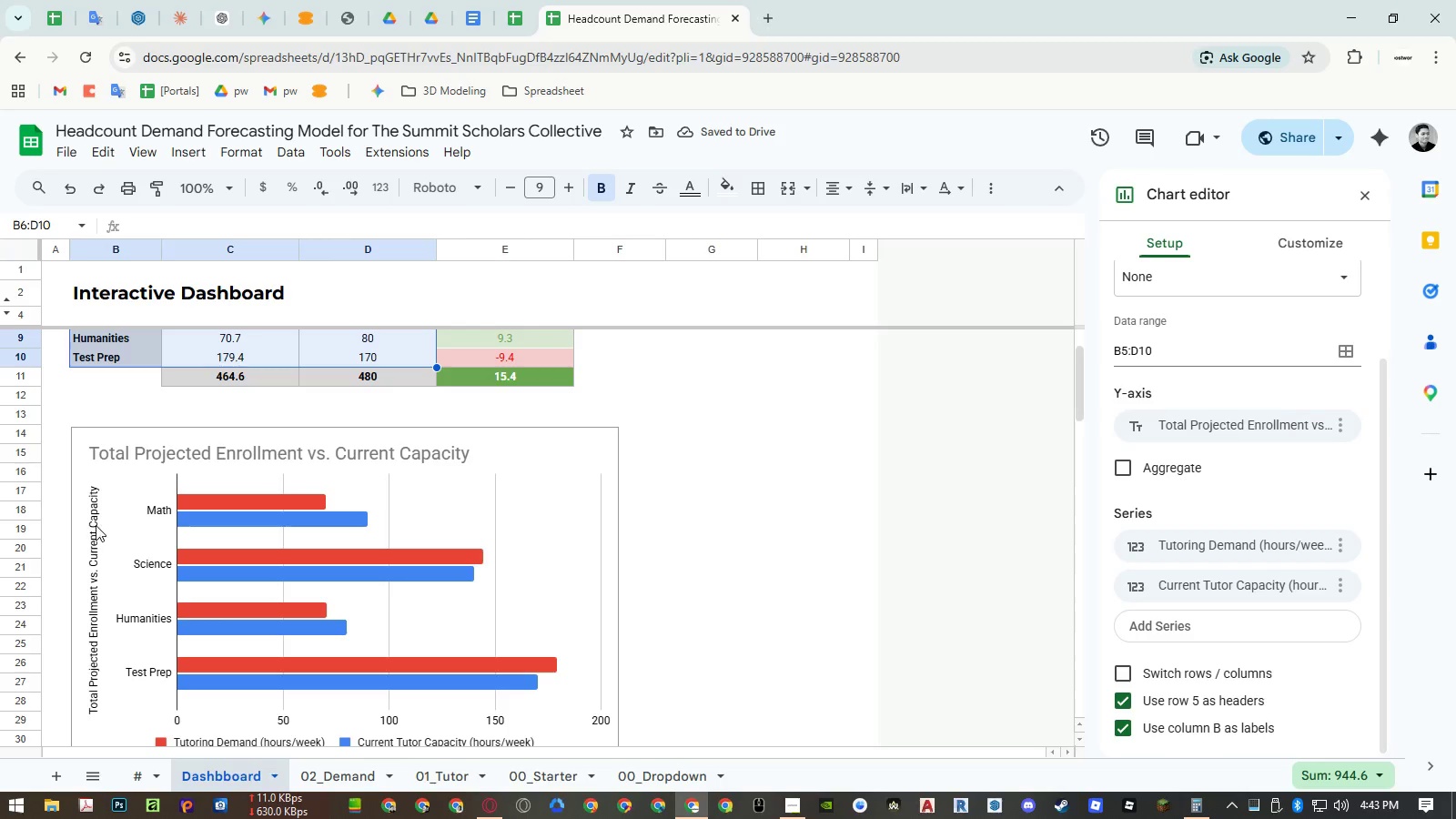 
triple_click([93, 525])
 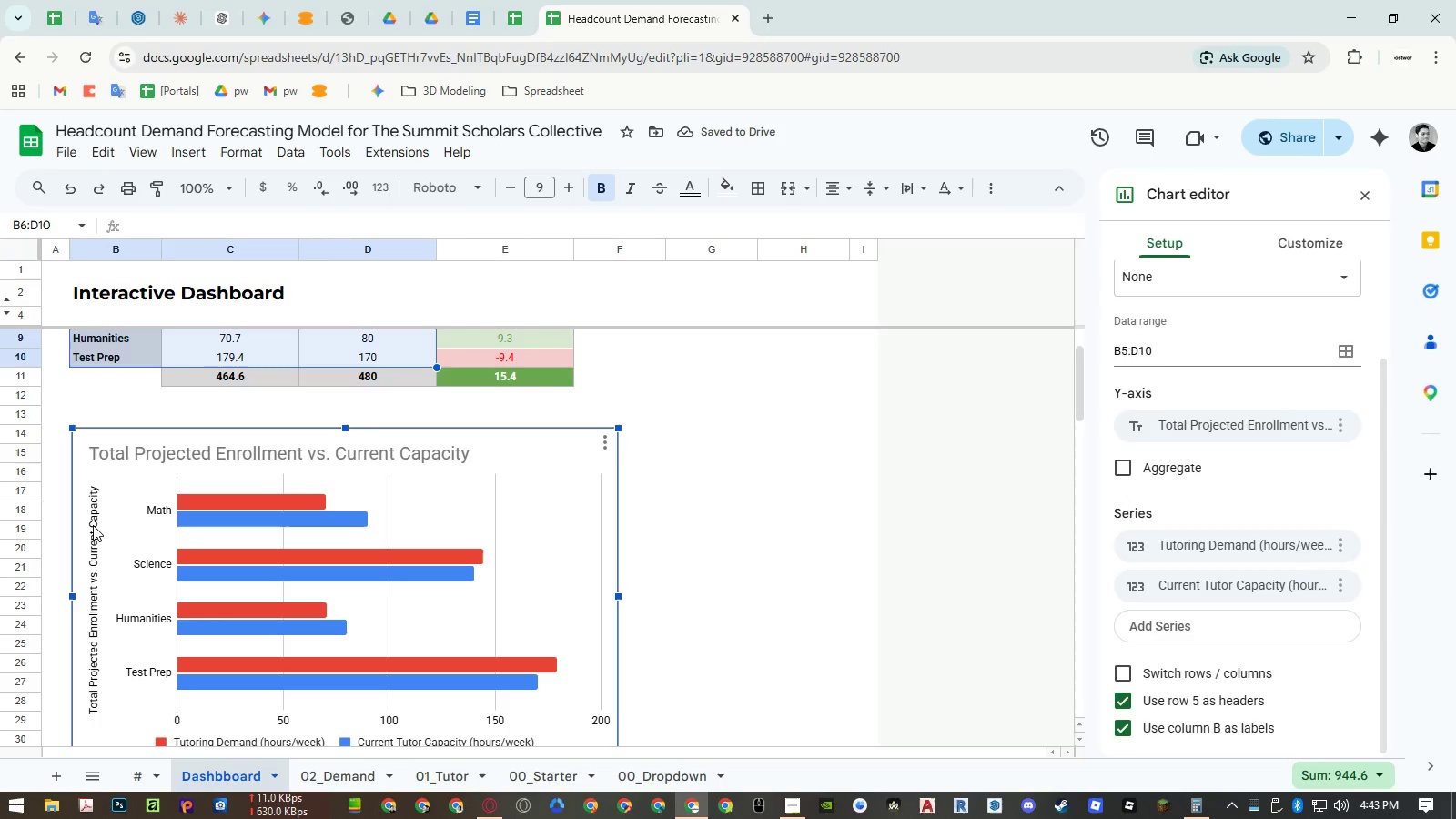 
triple_click([93, 525])
 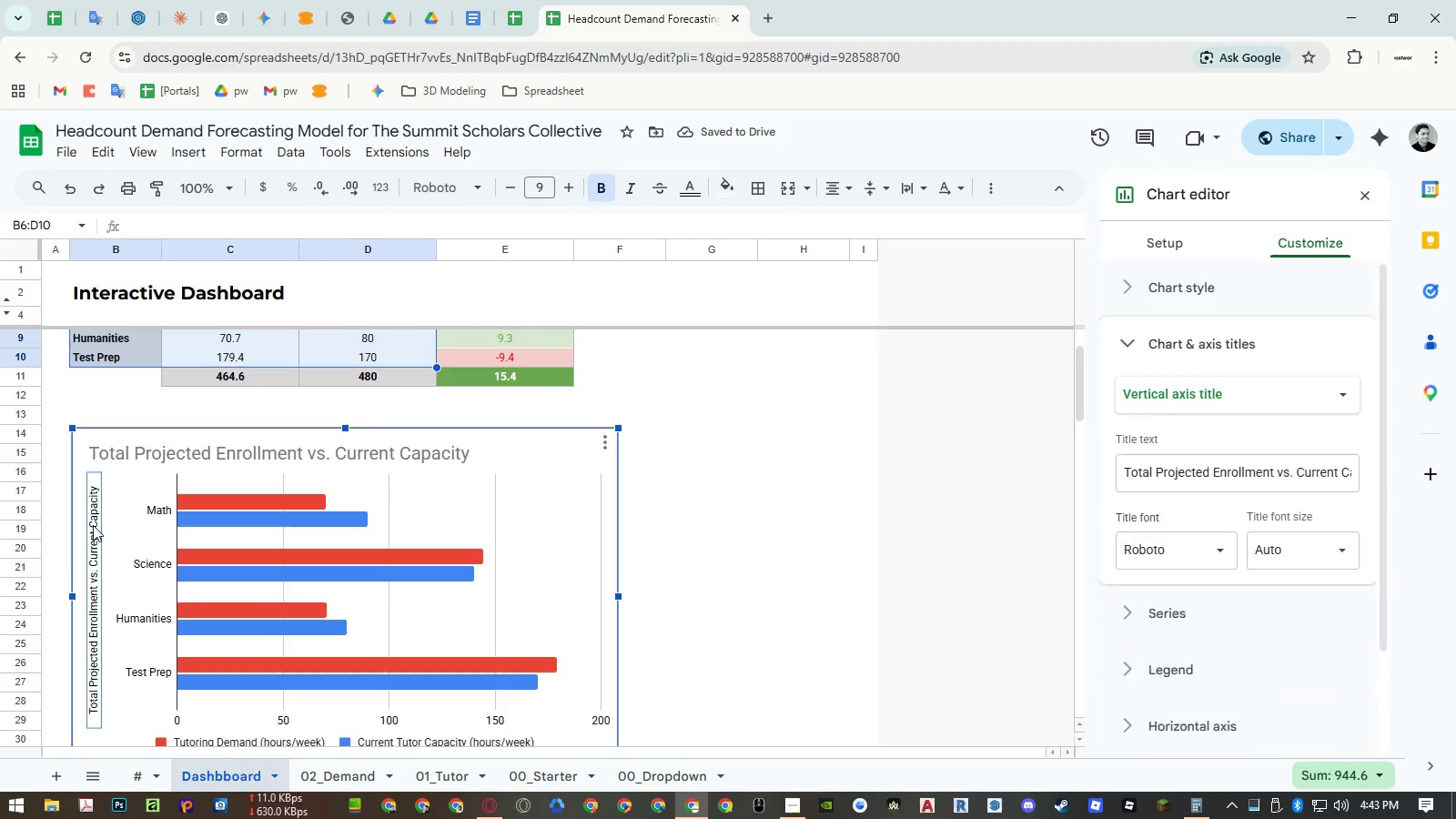 
triple_click([93, 525])
 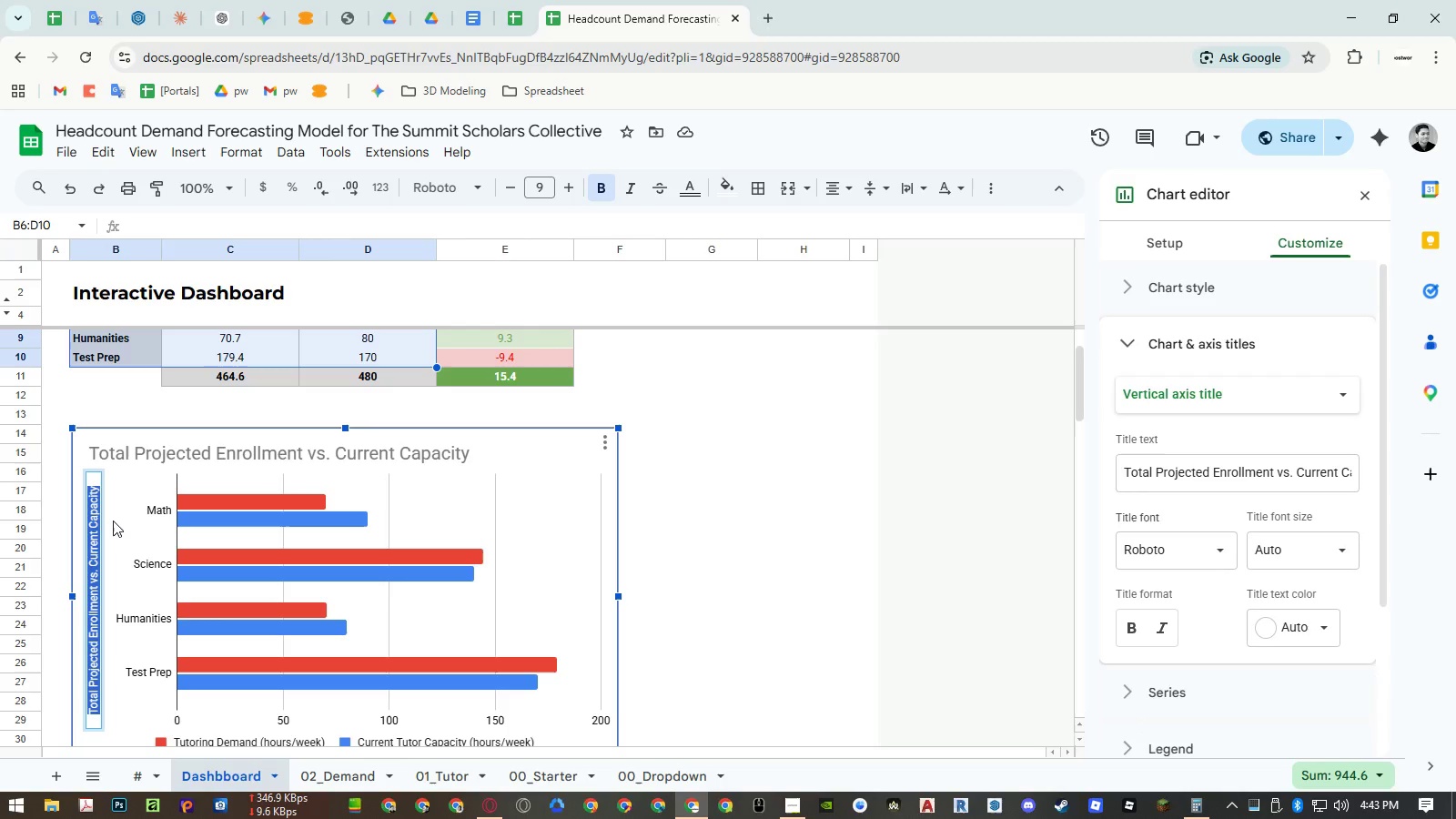 
left_click([113, 521])
 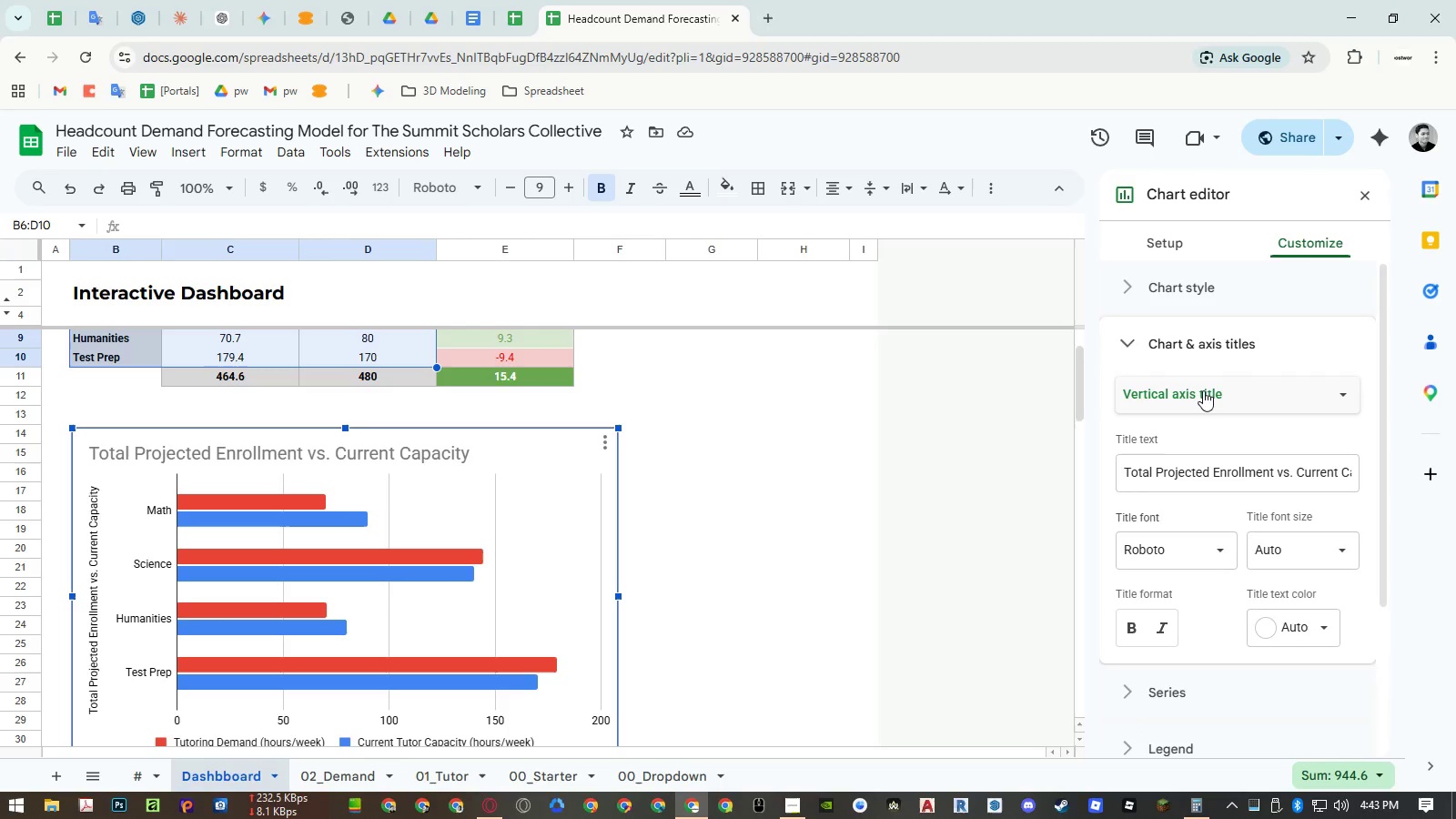 
left_click([1203, 389])
 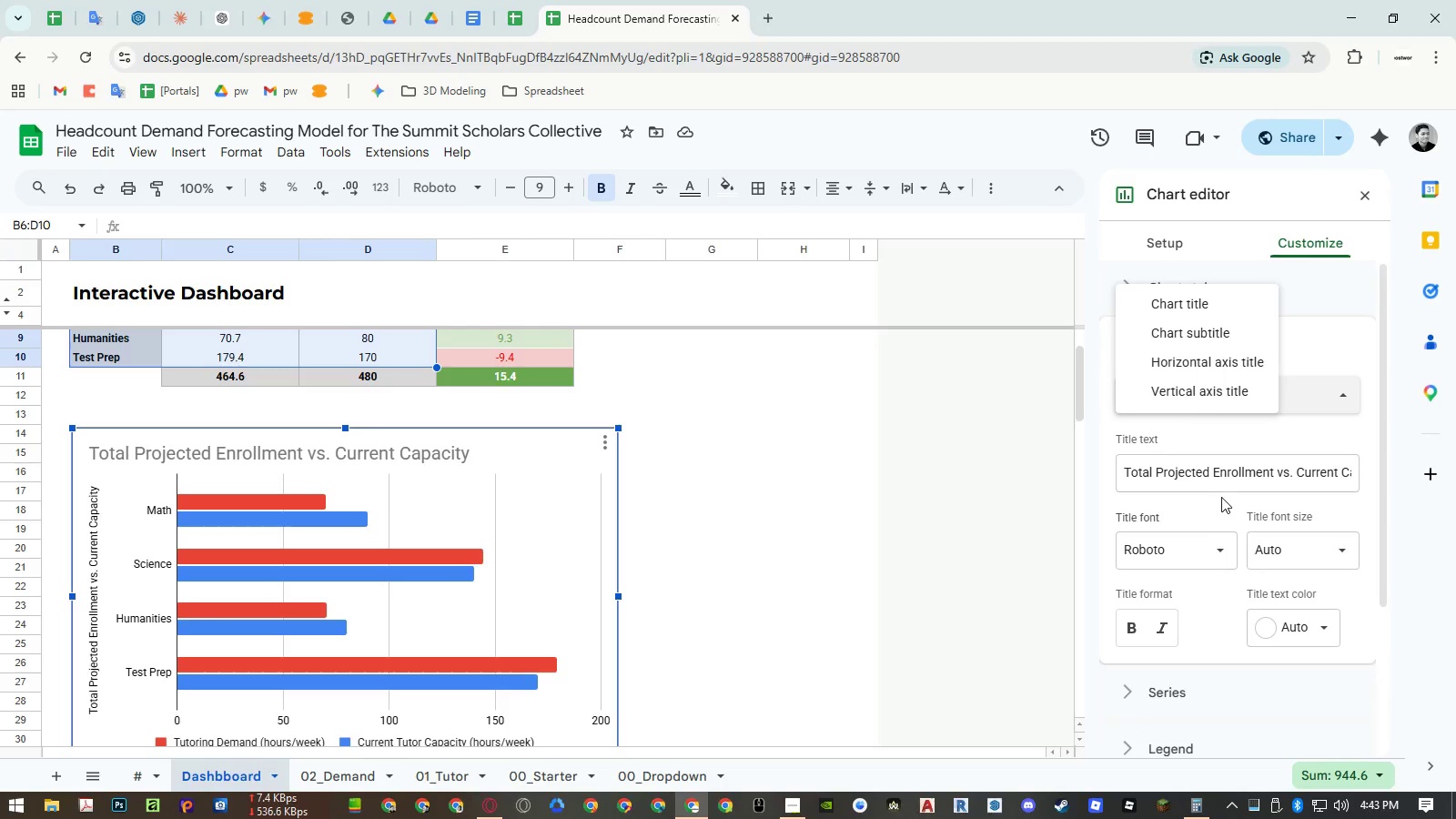 
double_click([1223, 472])
 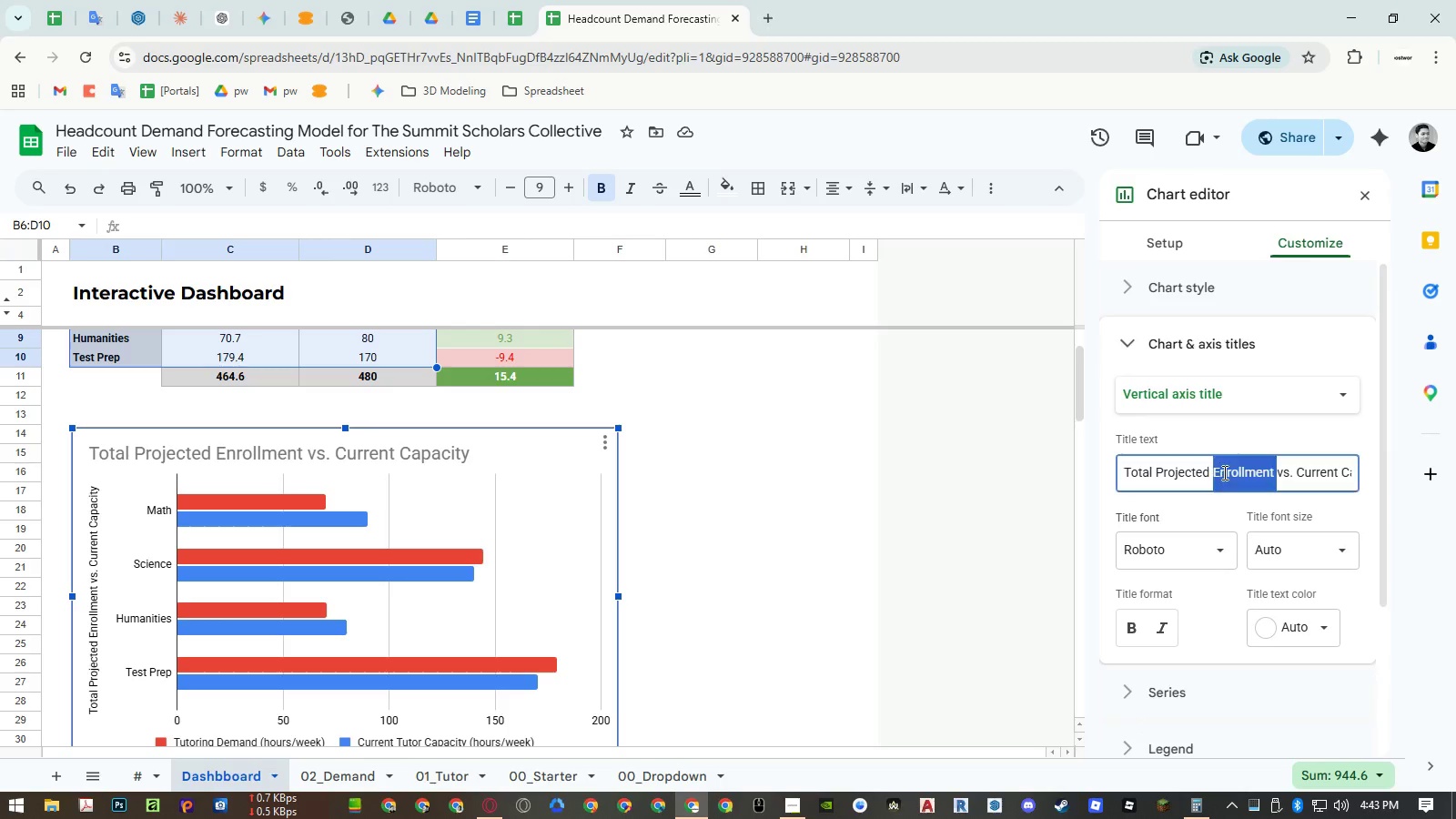 
triple_click([1223, 472])
 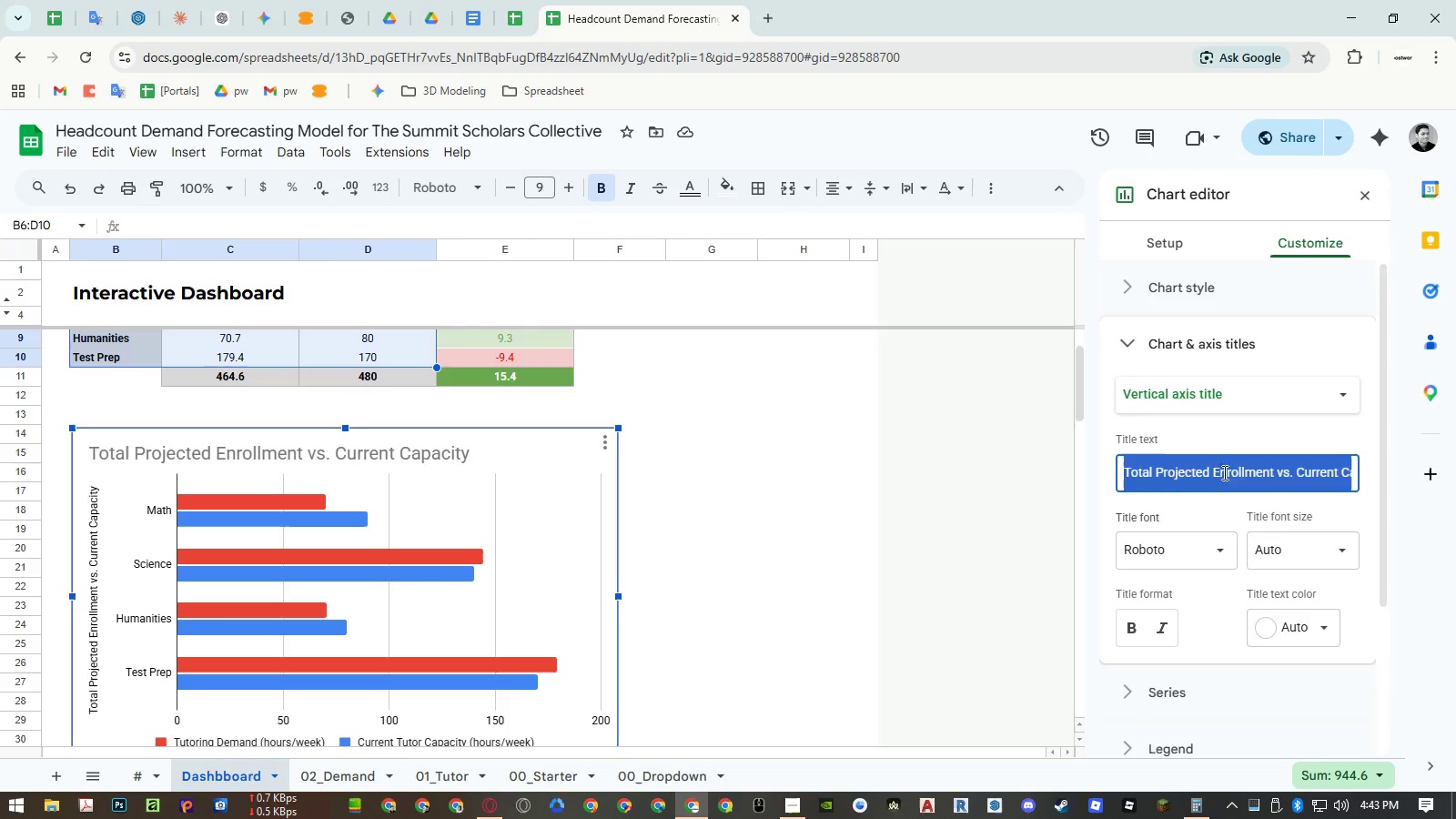 
key(Backspace)
 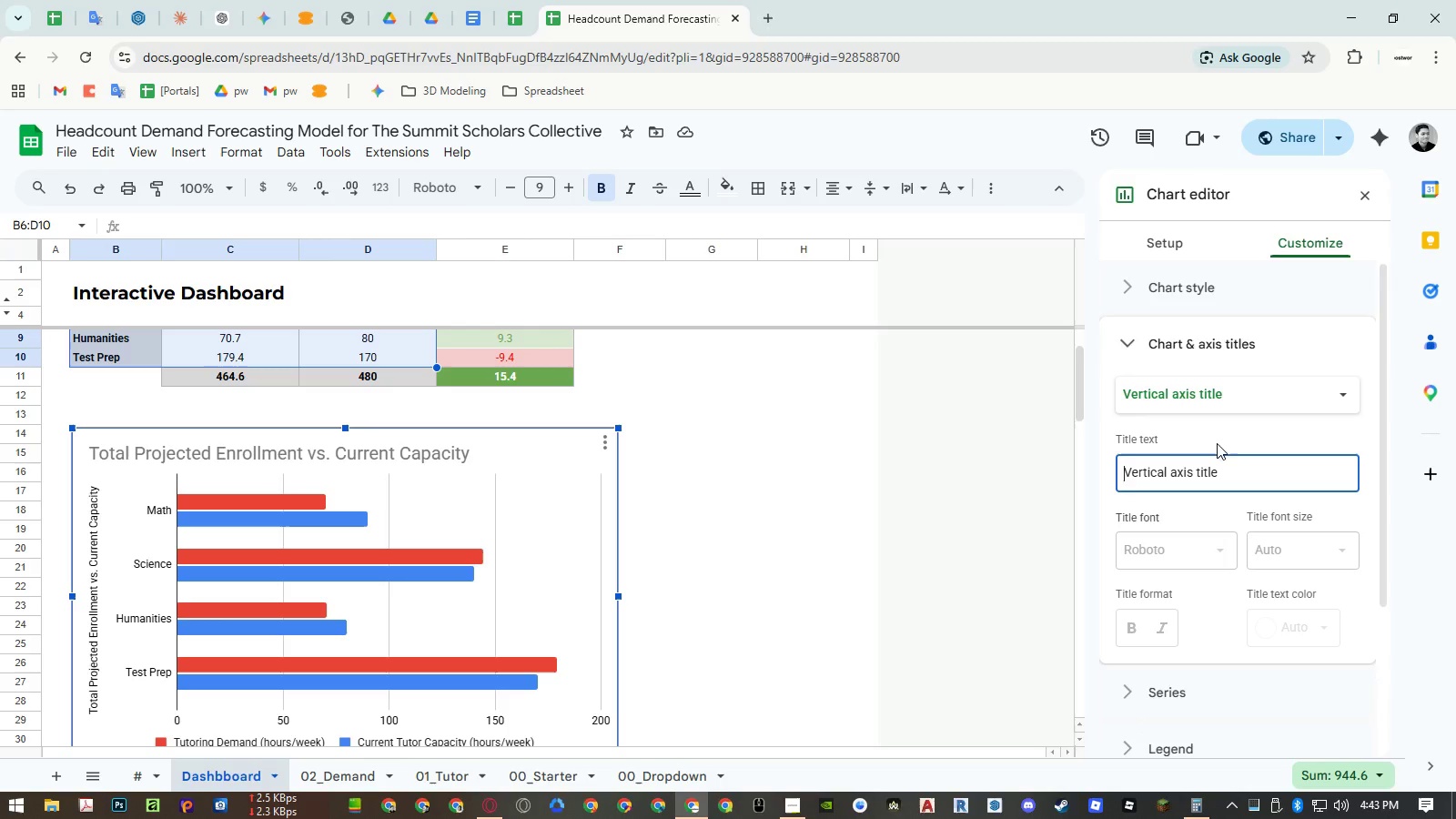 
left_click([1217, 433])
 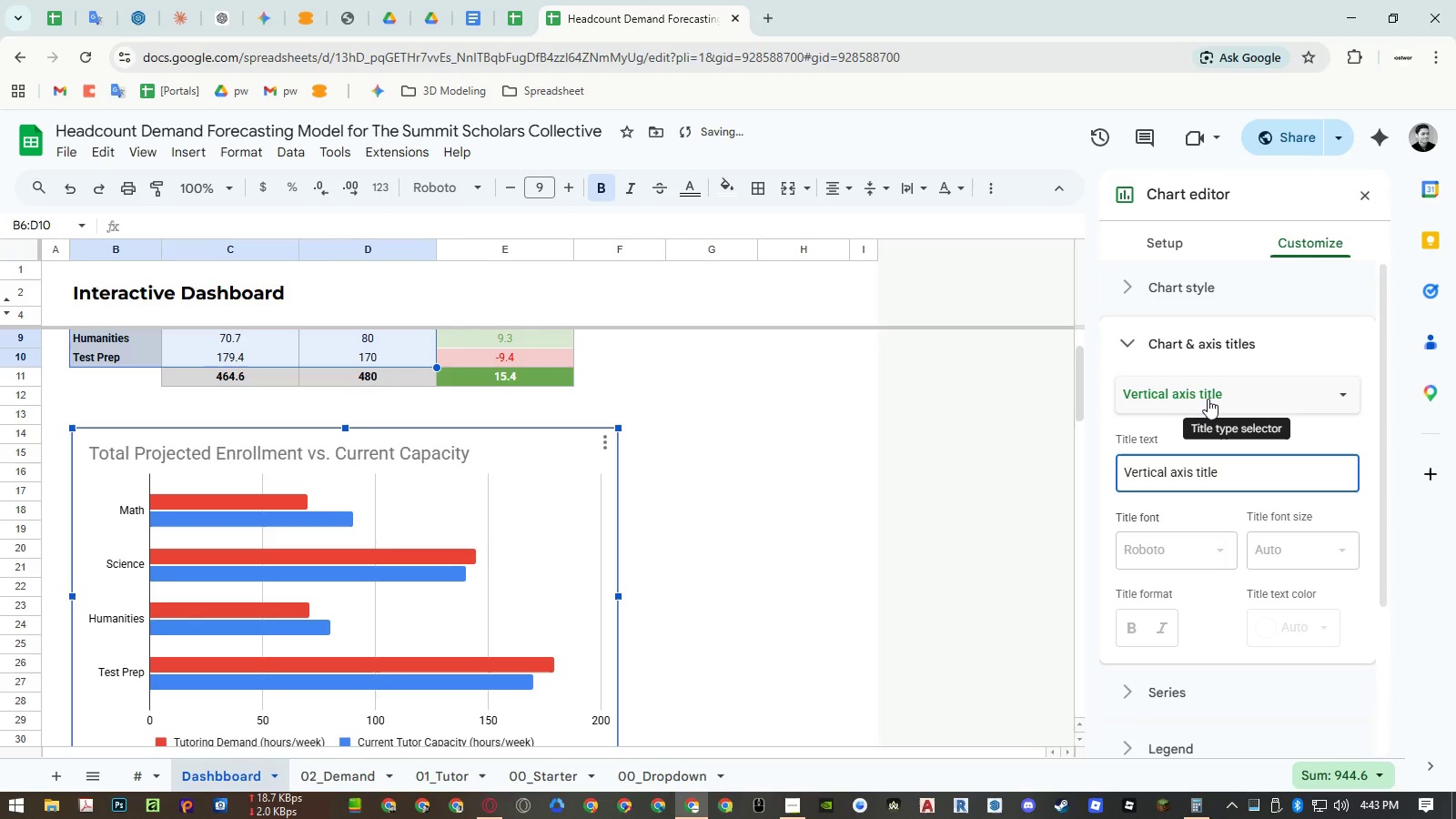 
left_click([1208, 399])
 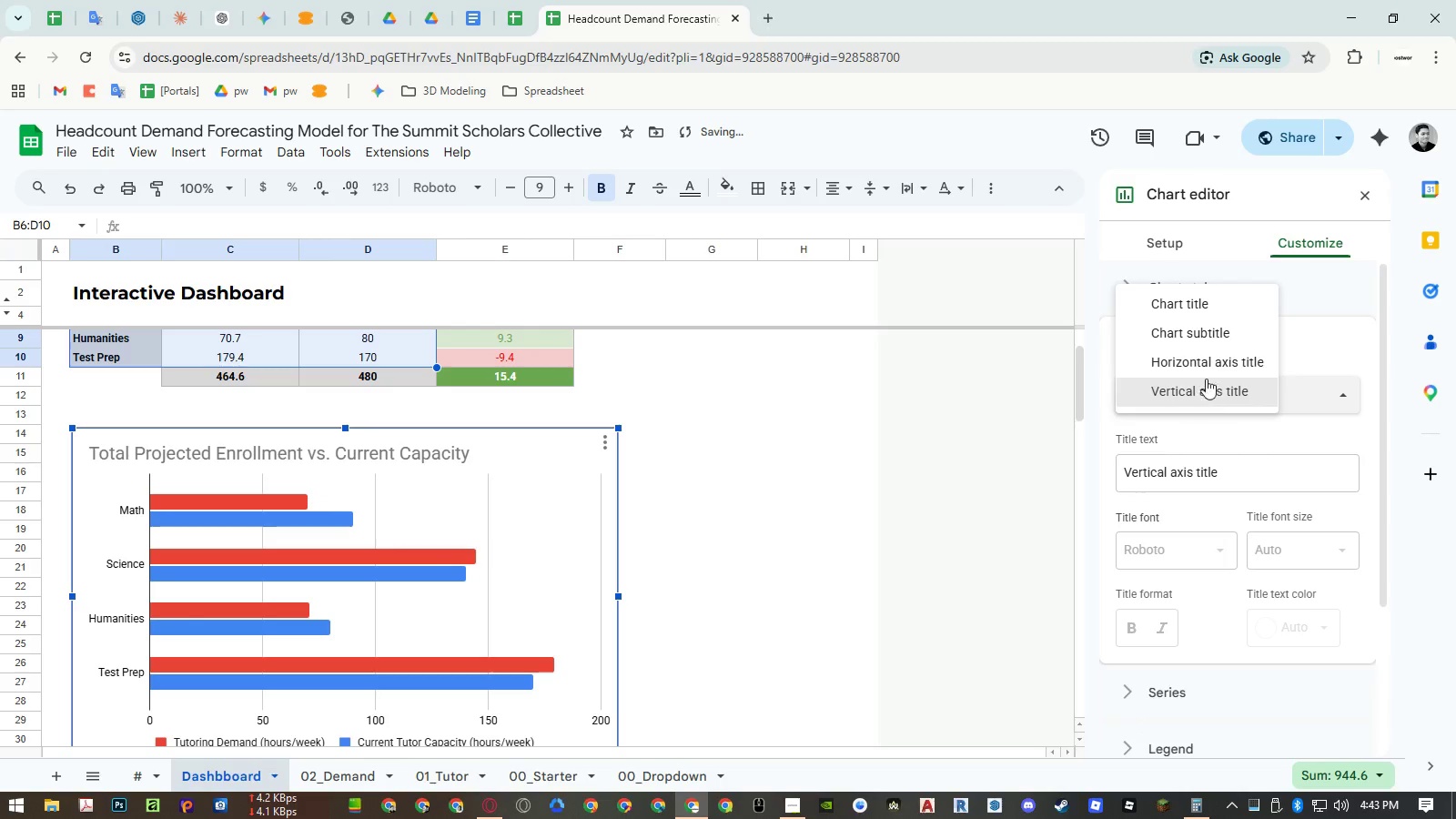 
left_click([1204, 366])
 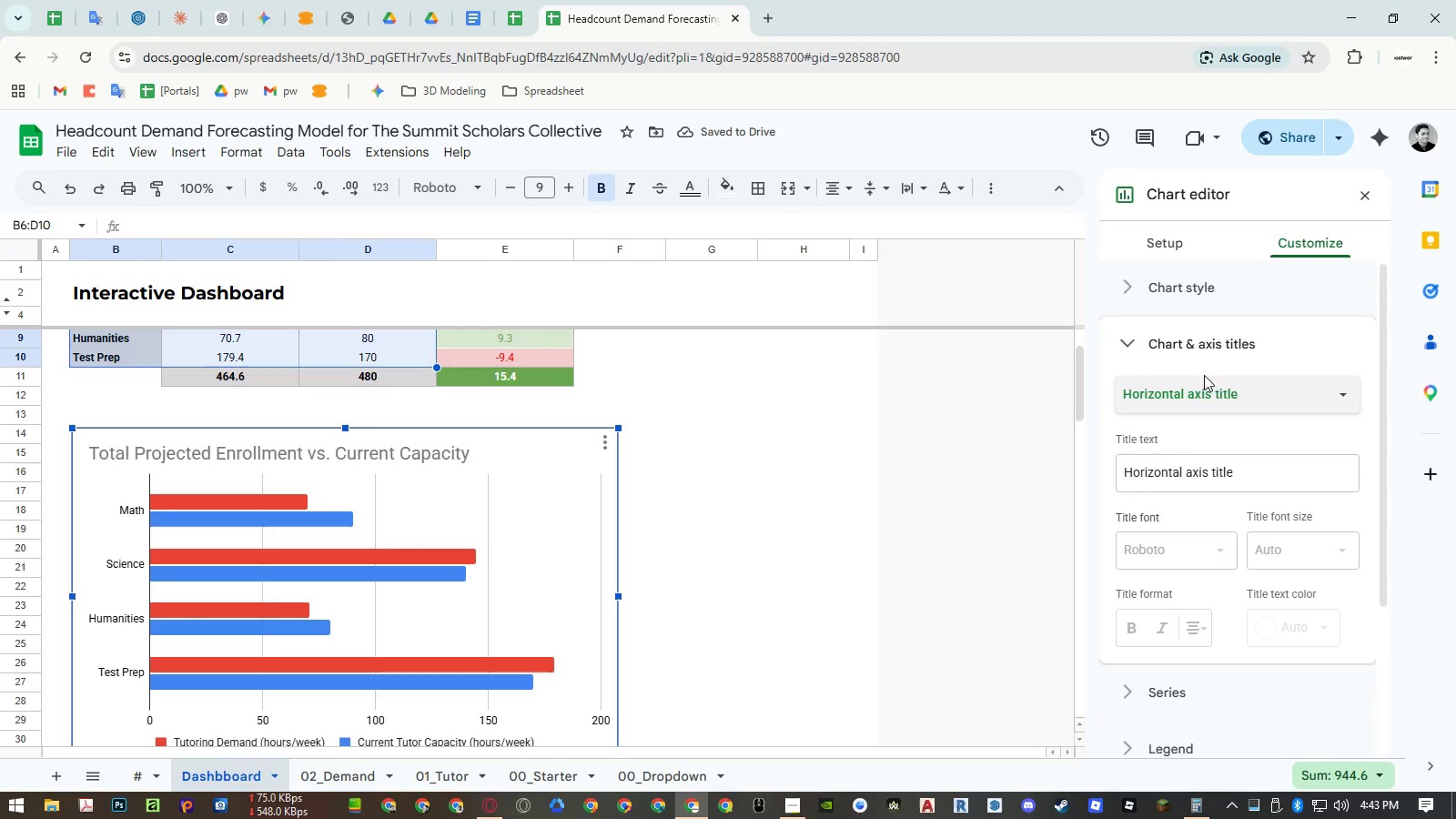 
left_click([1204, 378])
 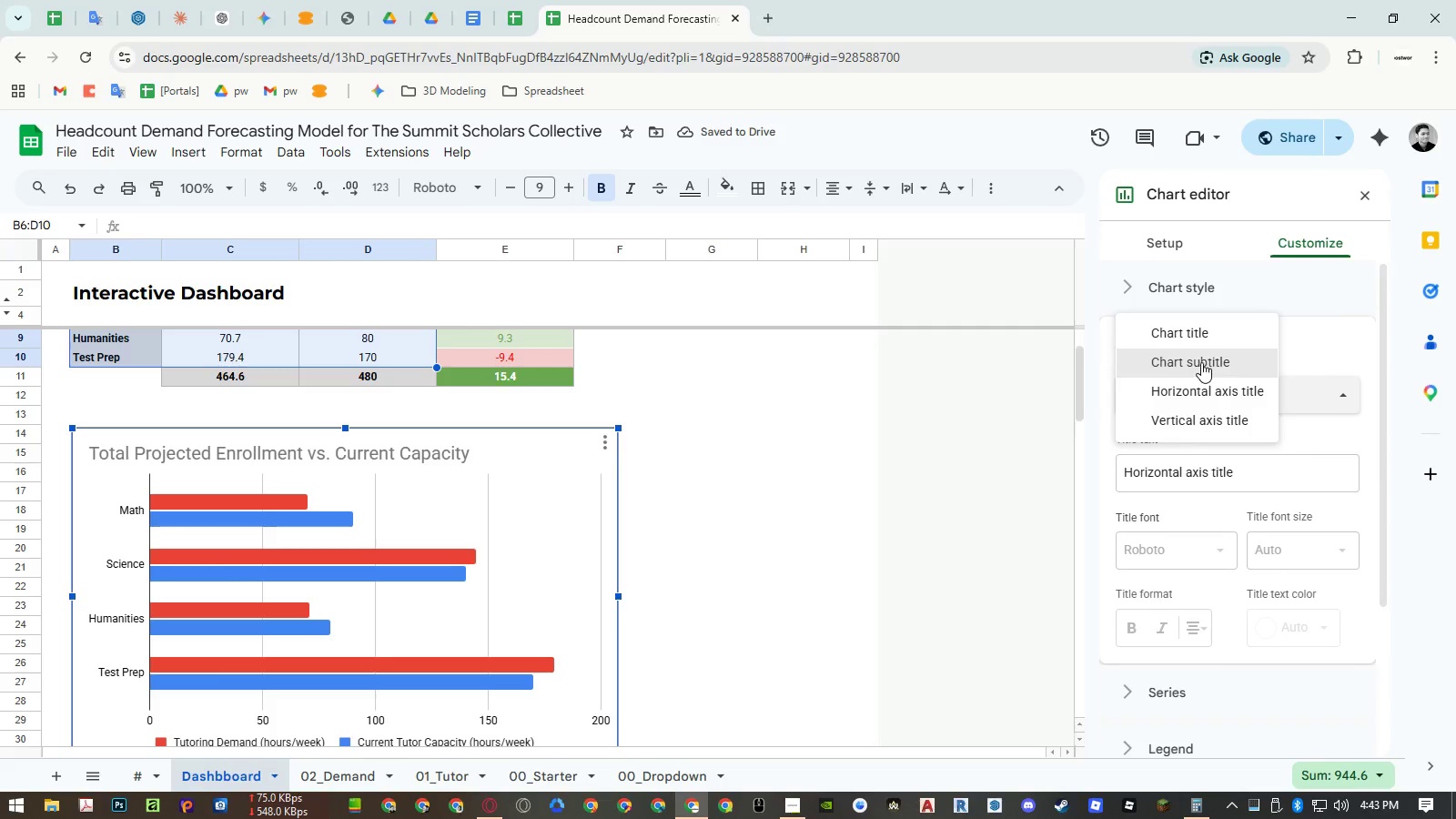 
left_click([1201, 362])
 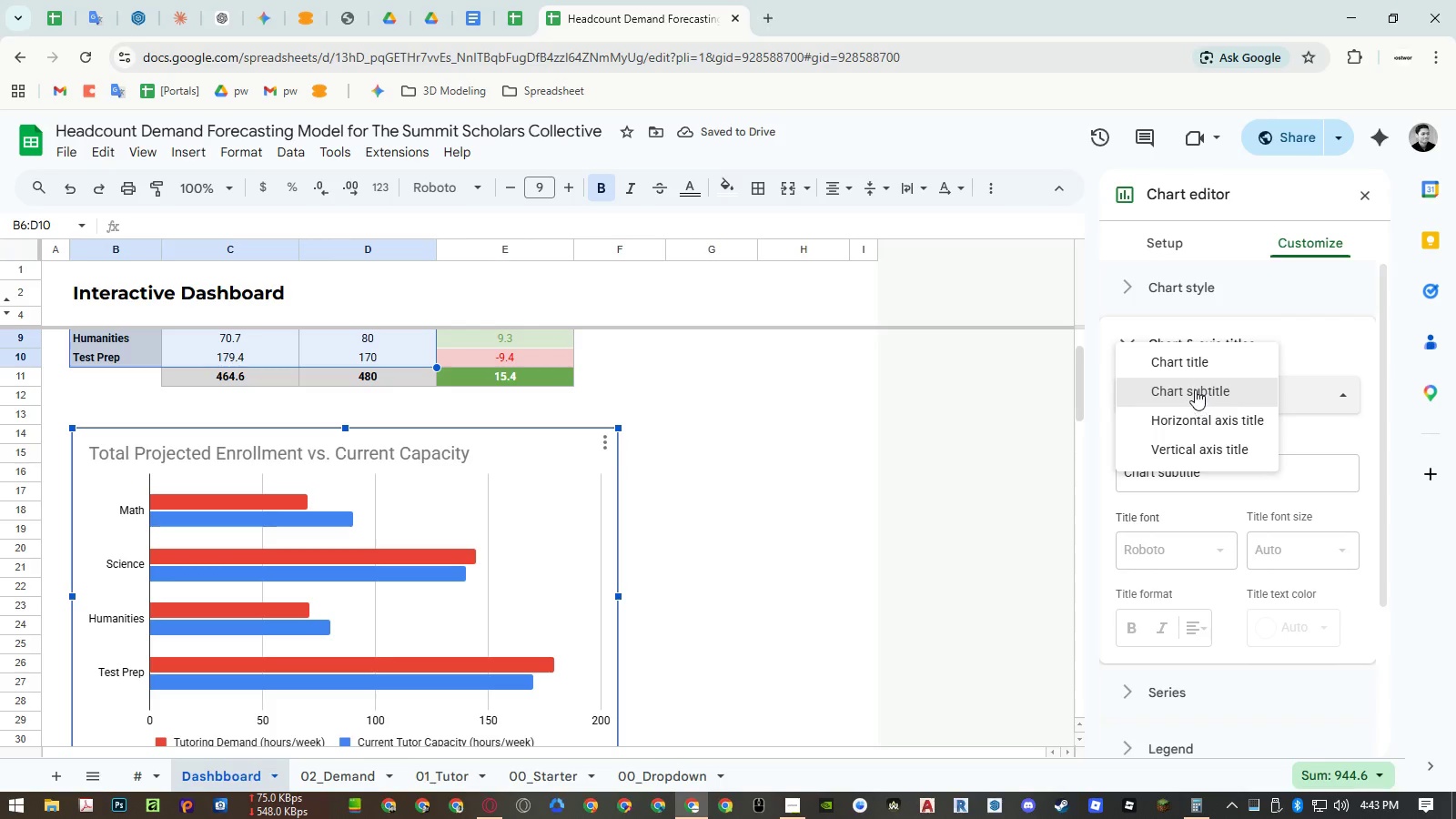 
double_click([1198, 363])
 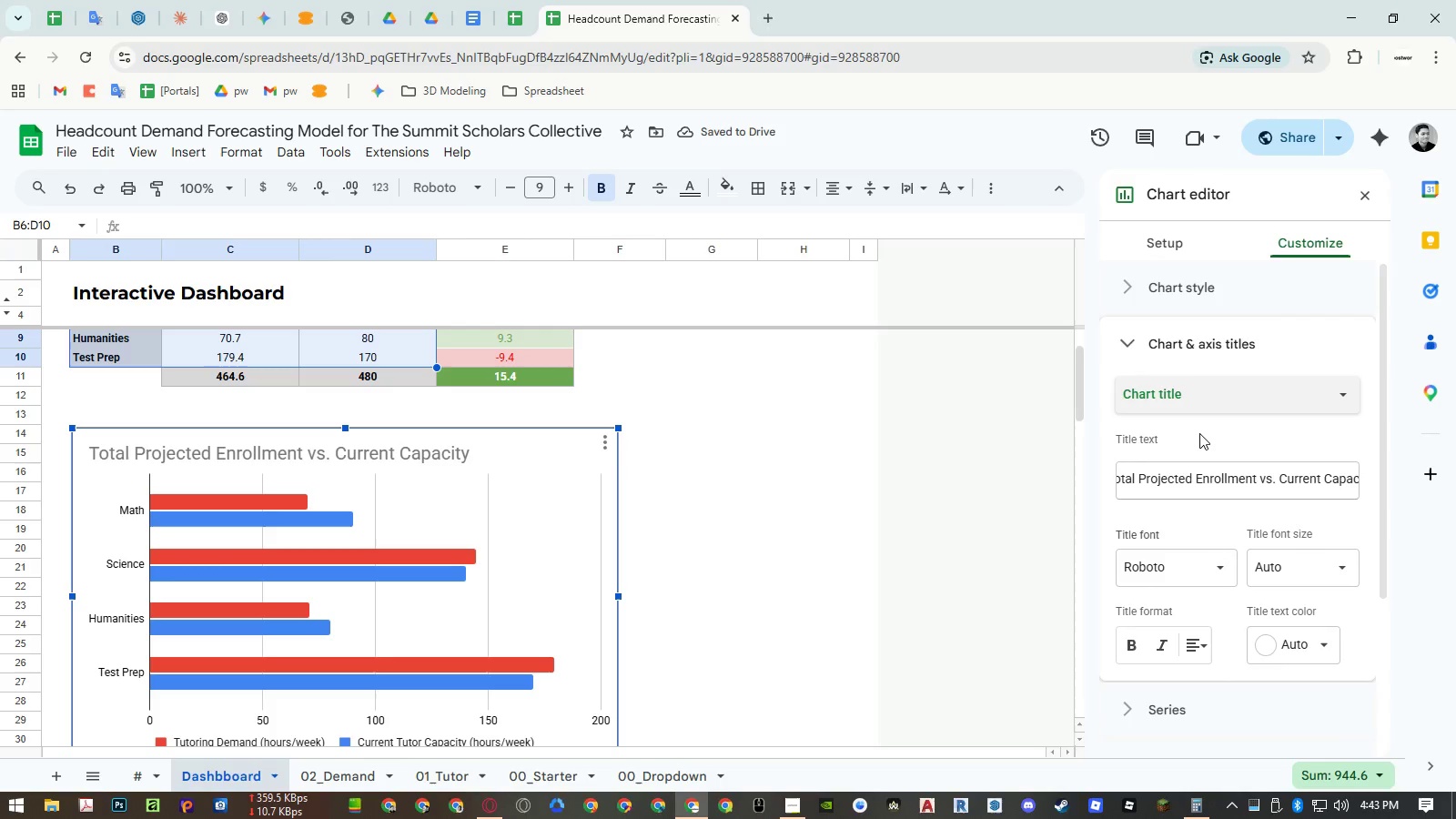 
left_click([1199, 433])
 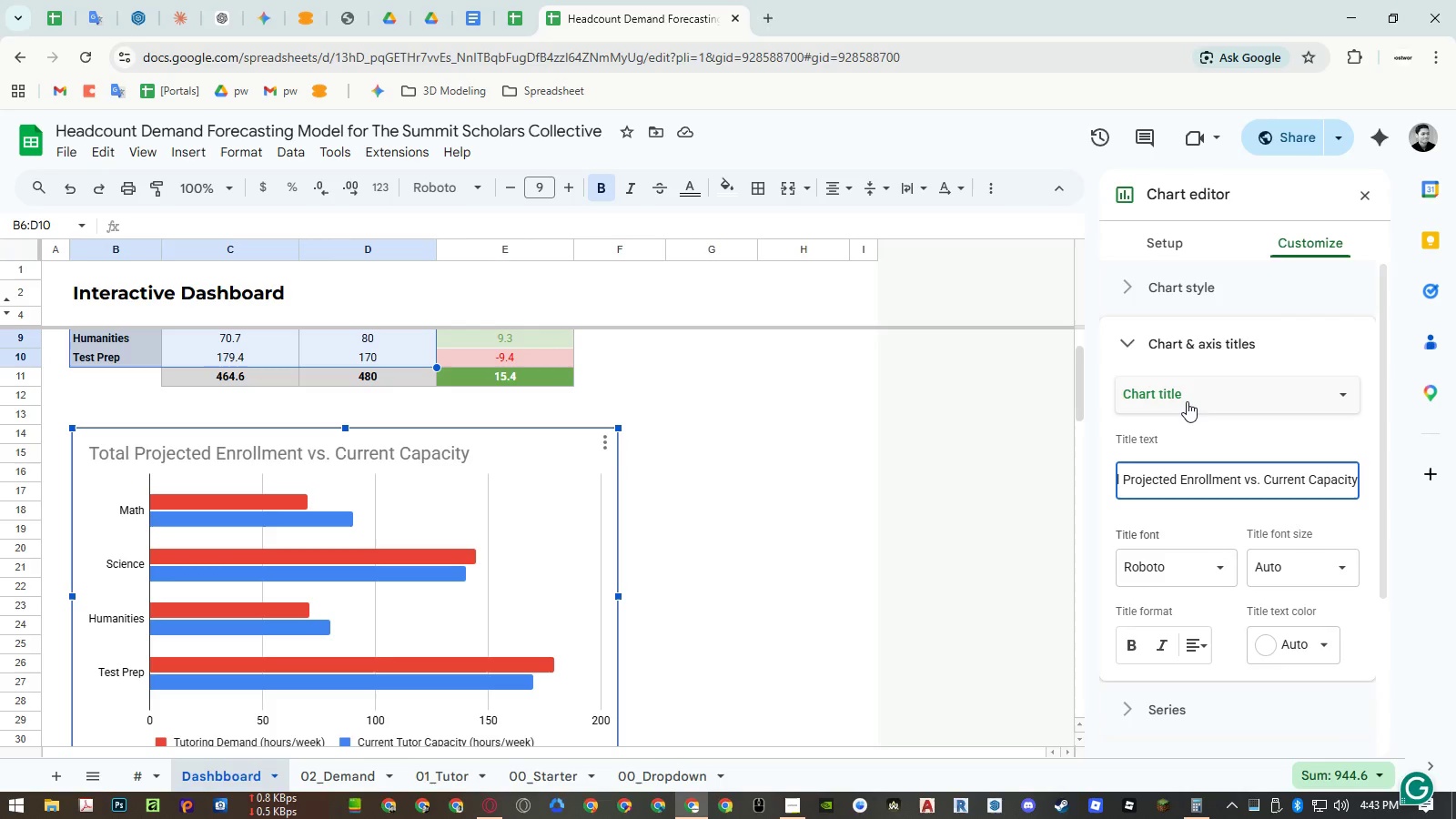 
wait(5.73)
 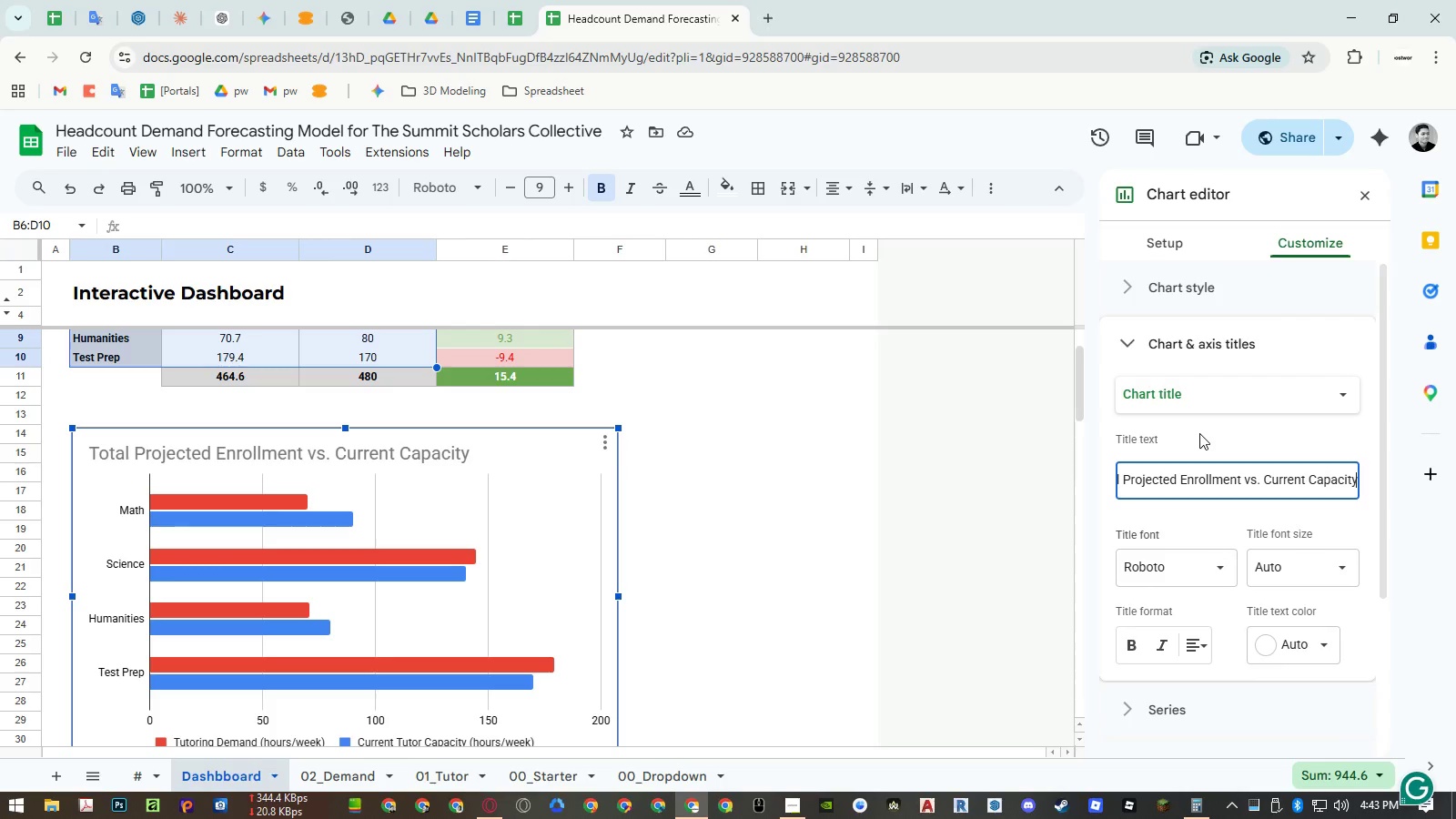 
double_click([1176, 478])
 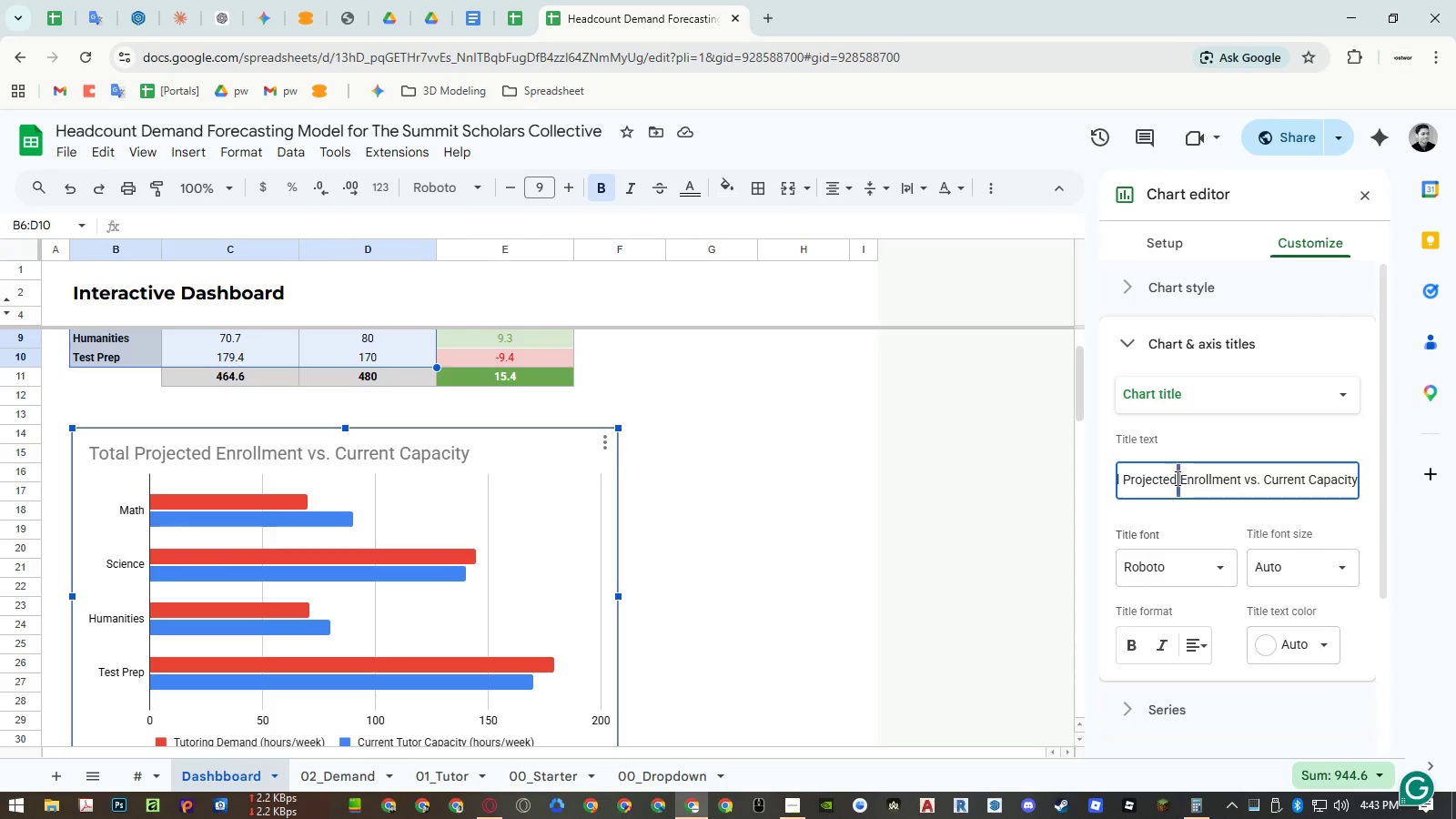 
triple_click([1176, 478])
 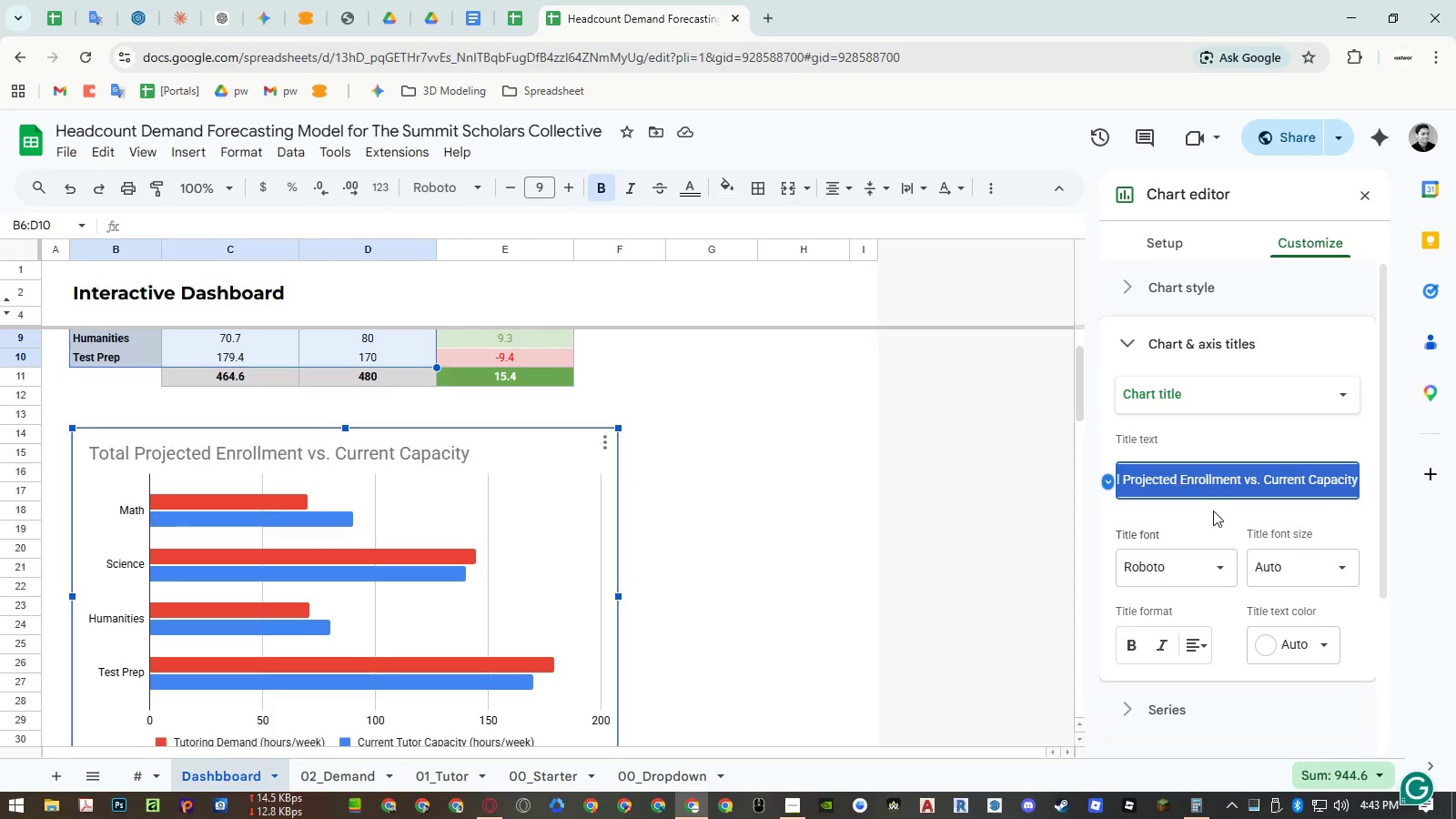 
key(Control+ControlLeft)
 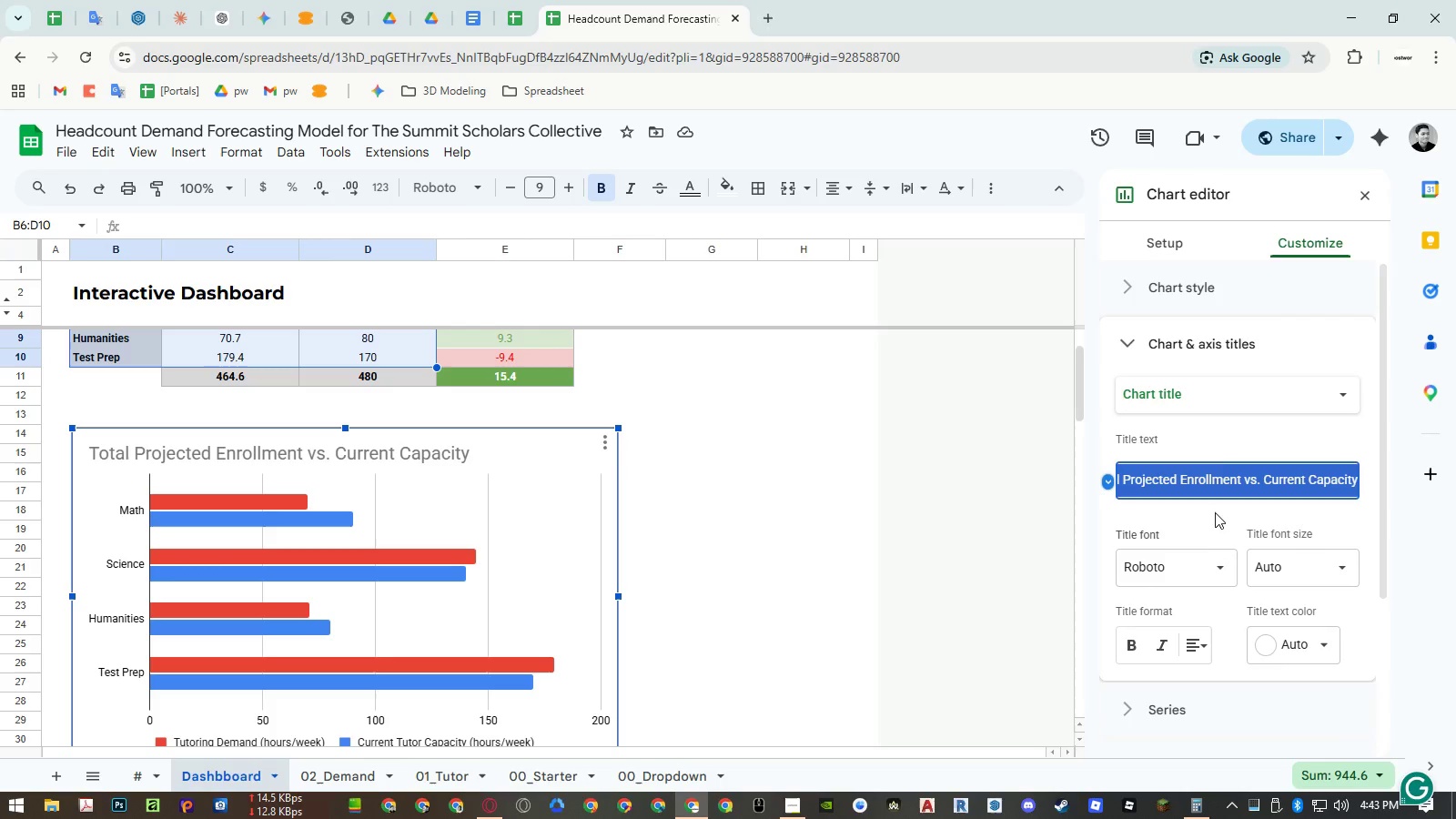 
key(Control+C)
 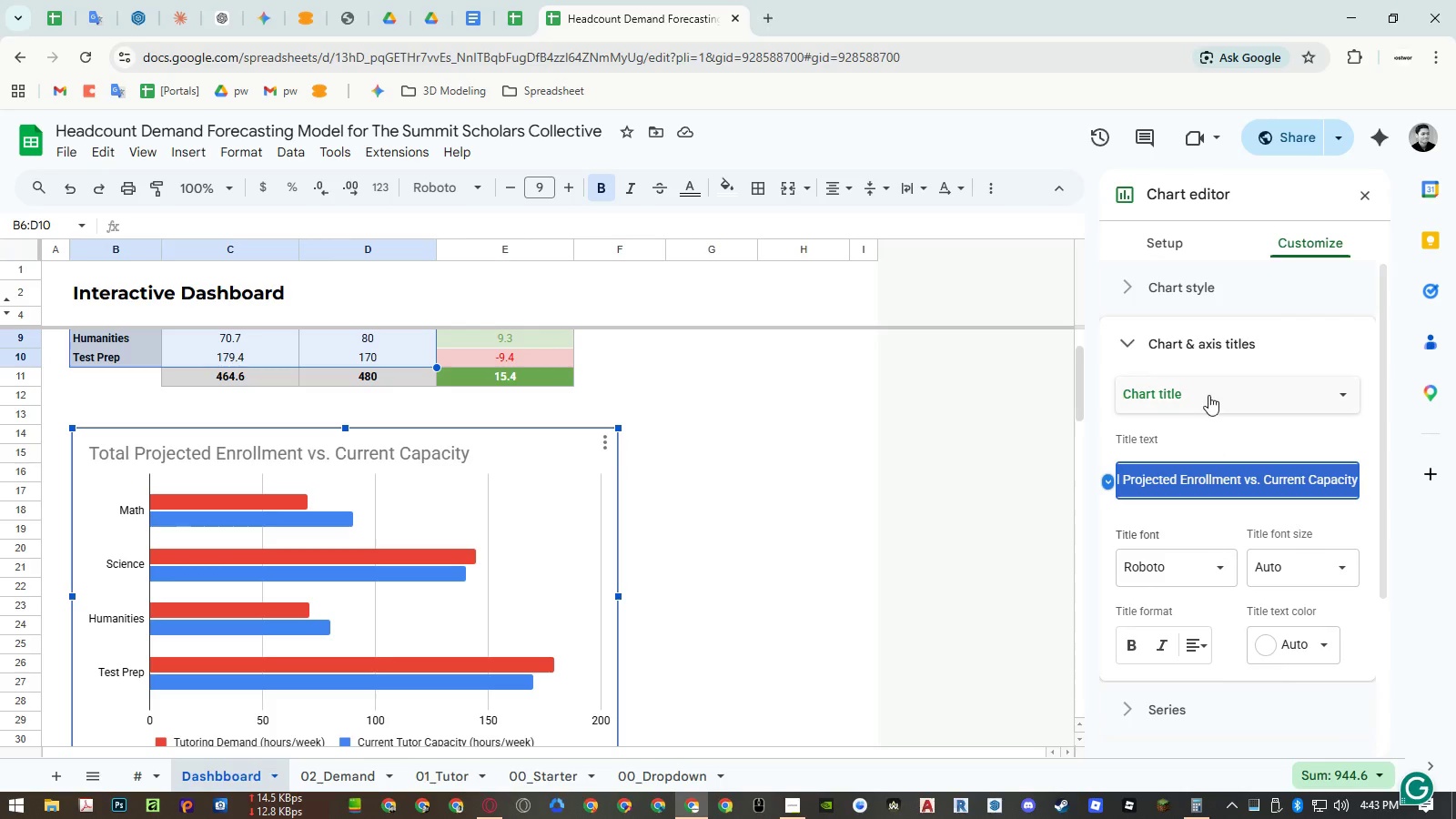 
left_click([1208, 393])
 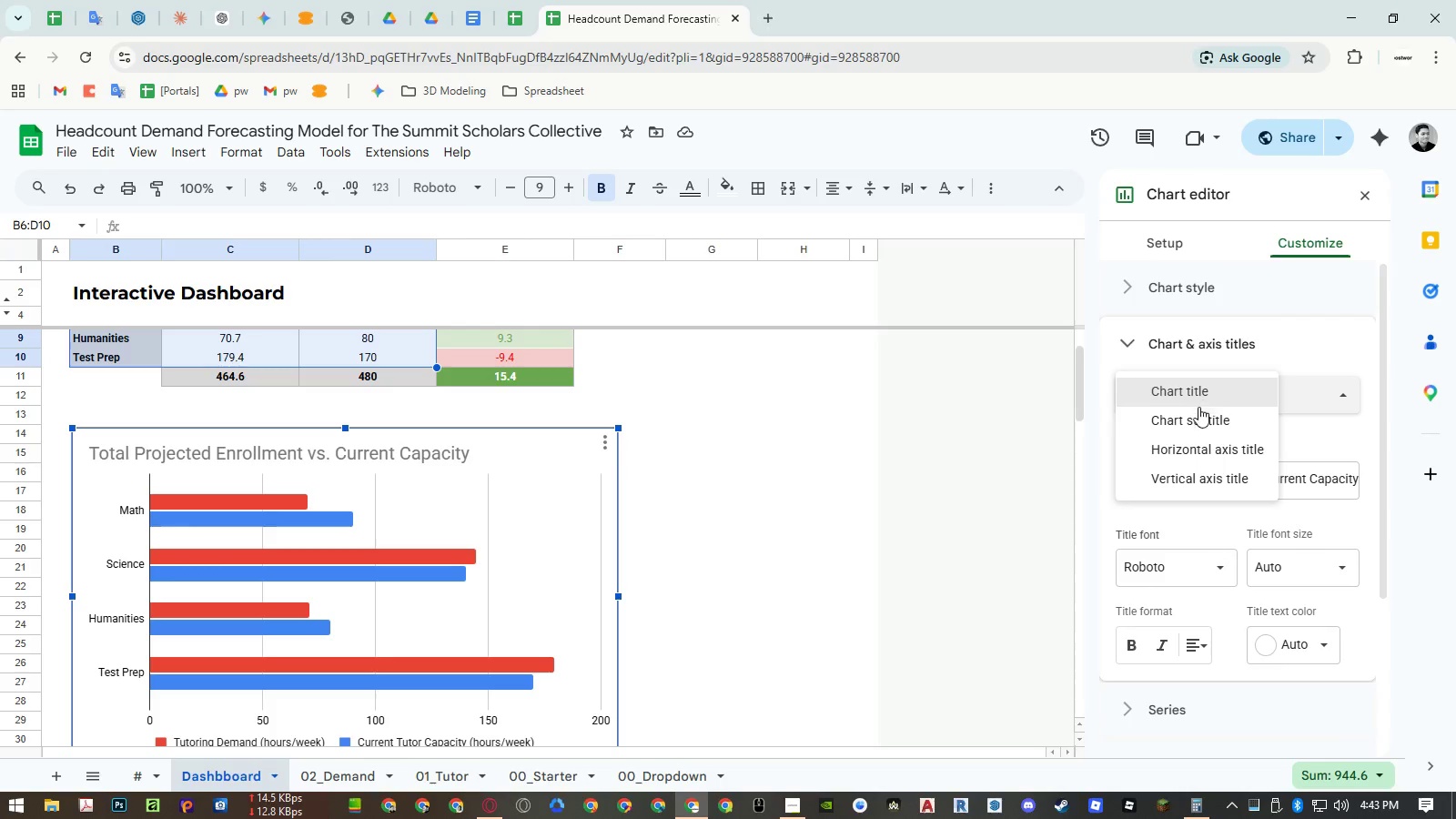 
double_click([1196, 419])
 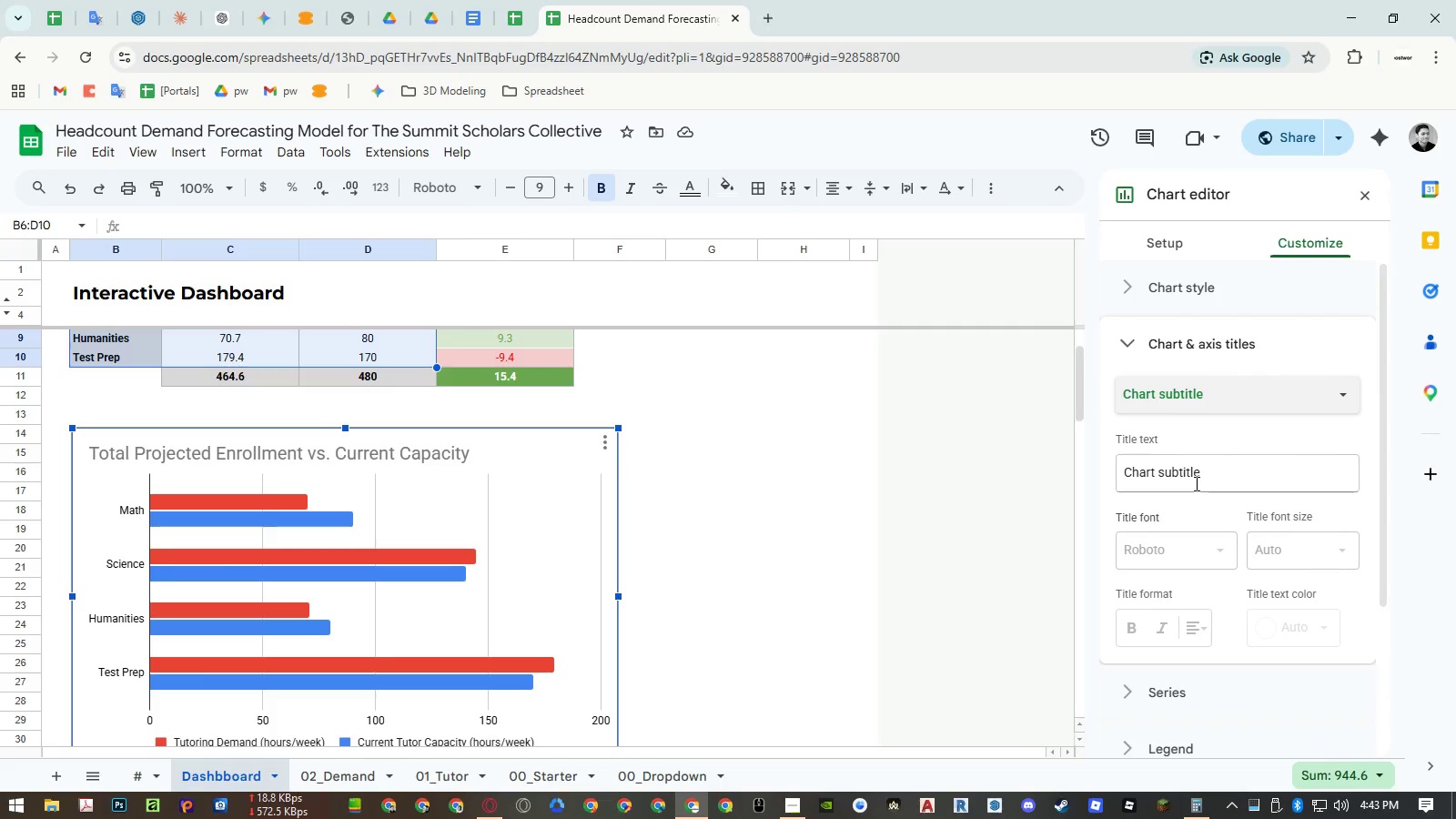 
double_click([1195, 481])
 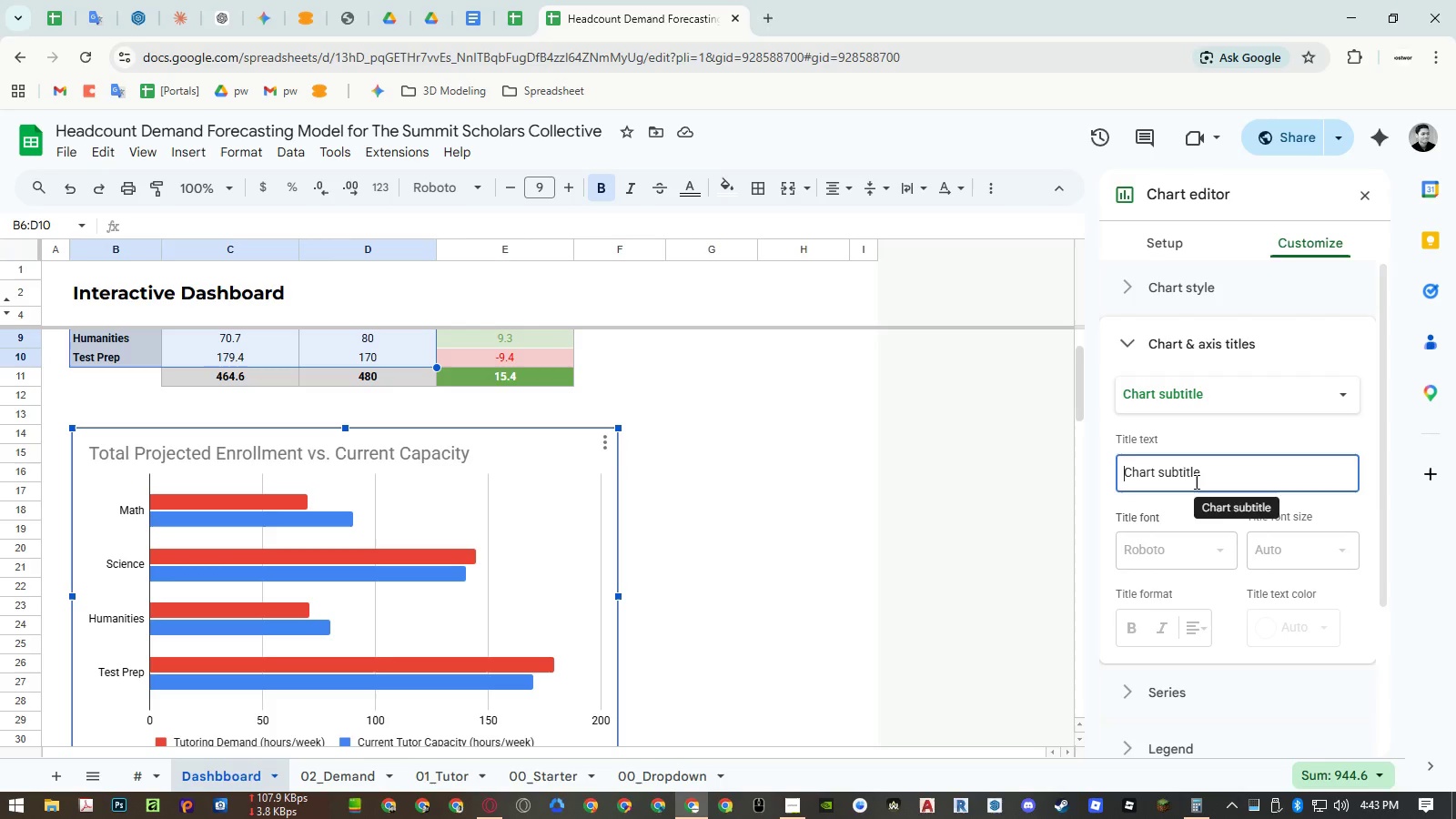 
triple_click([1195, 481])
 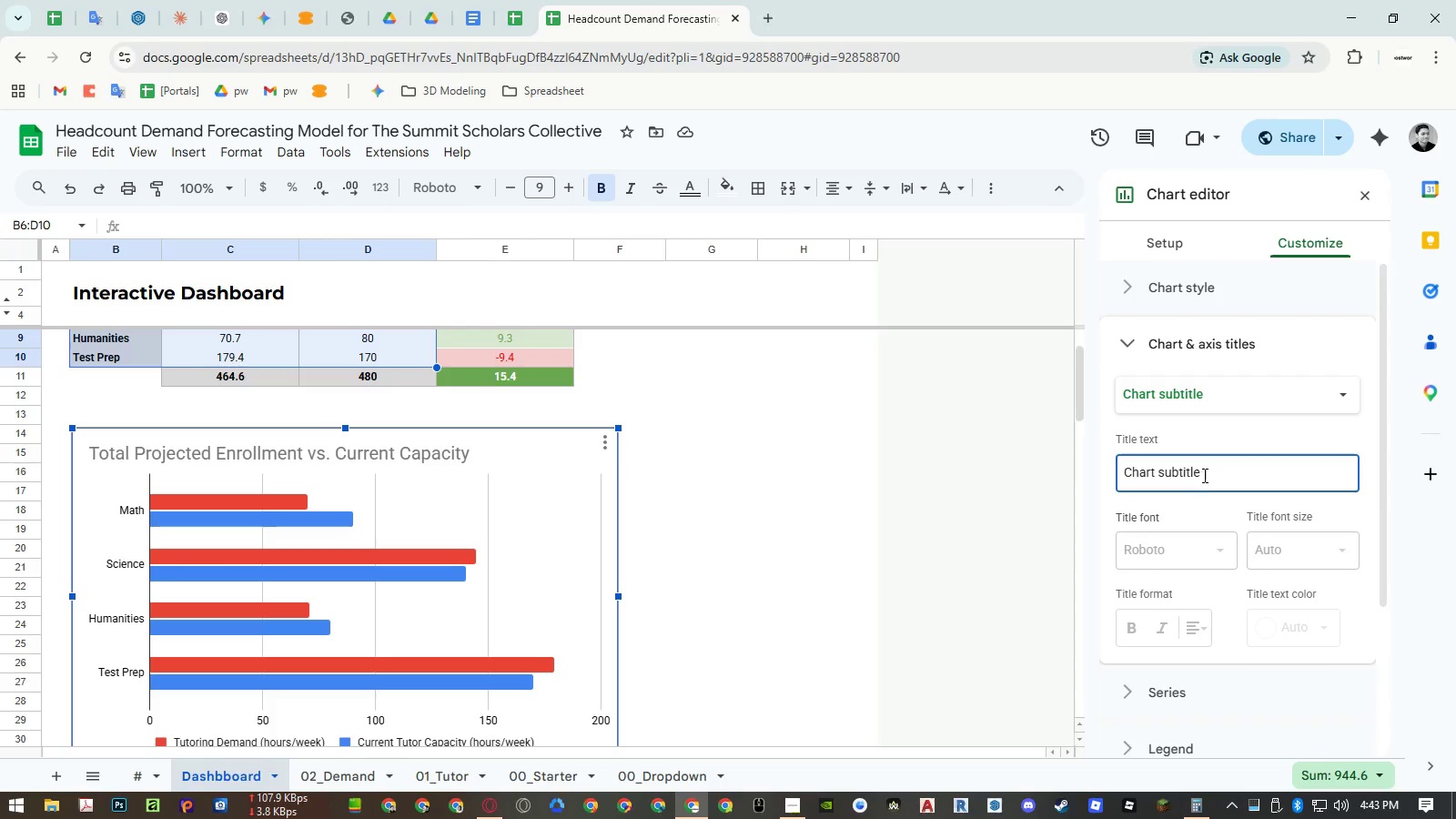 
key(Control+ControlLeft)
 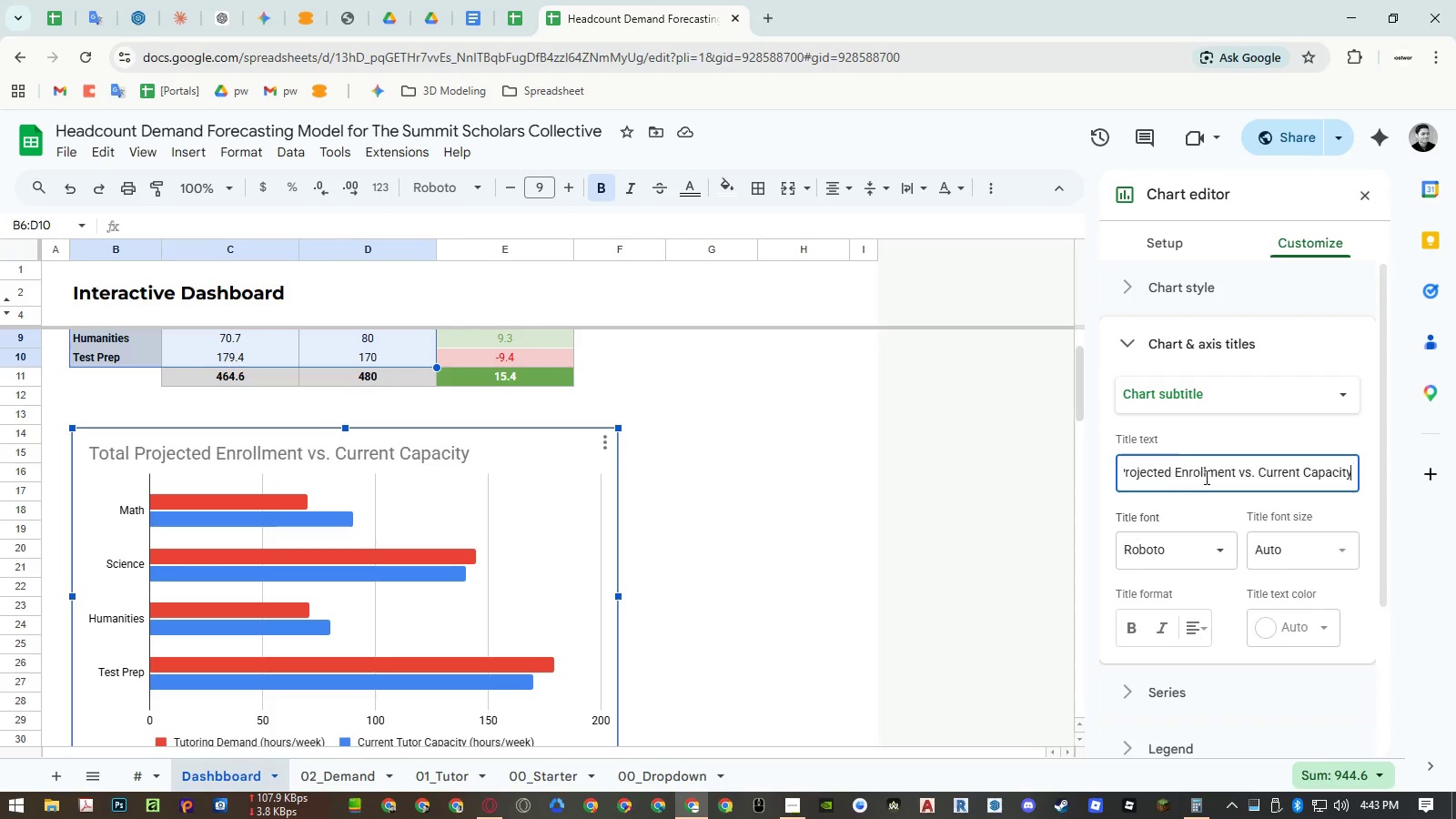 
key(Control+V)
 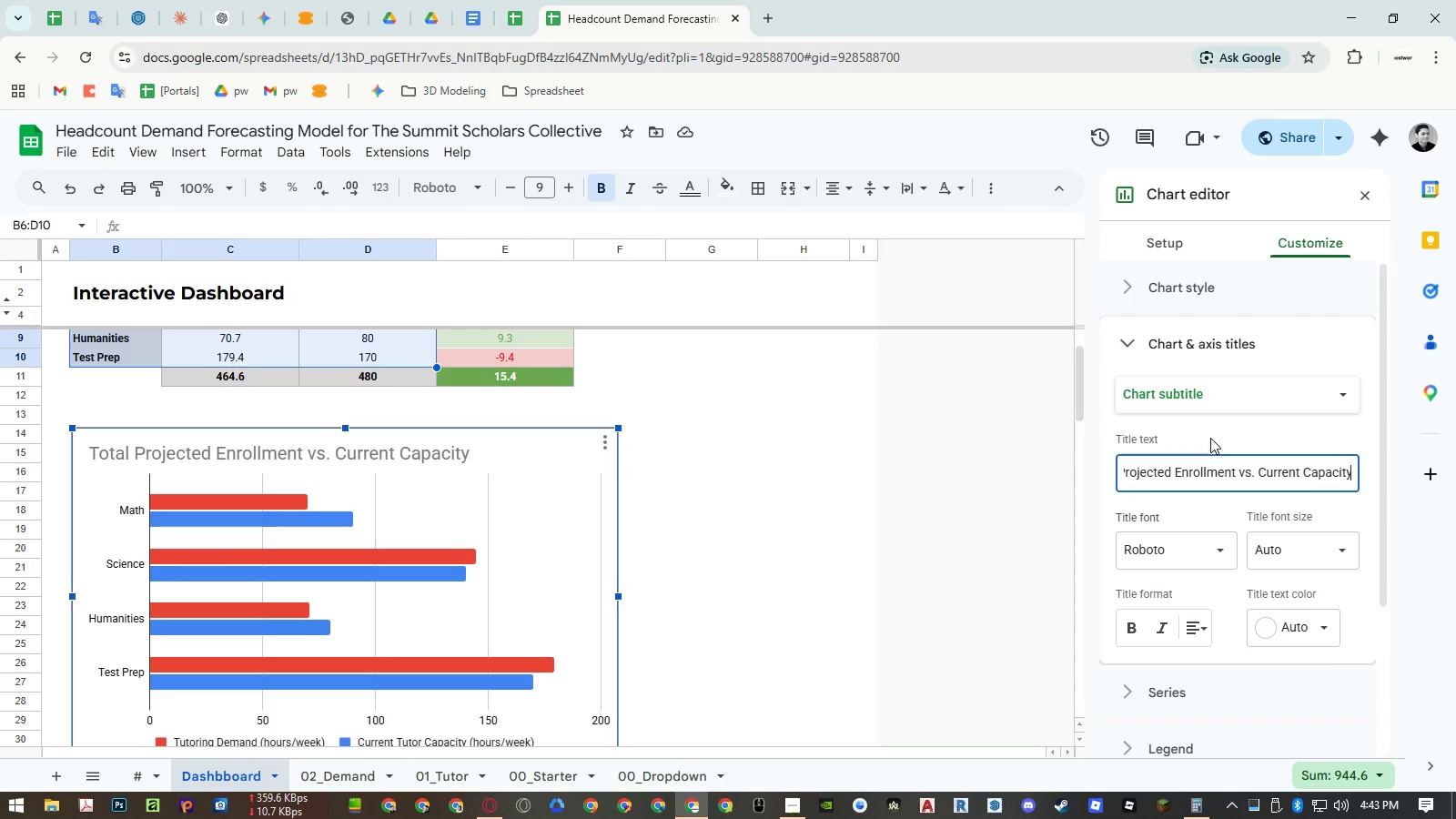 
left_click([1210, 438])
 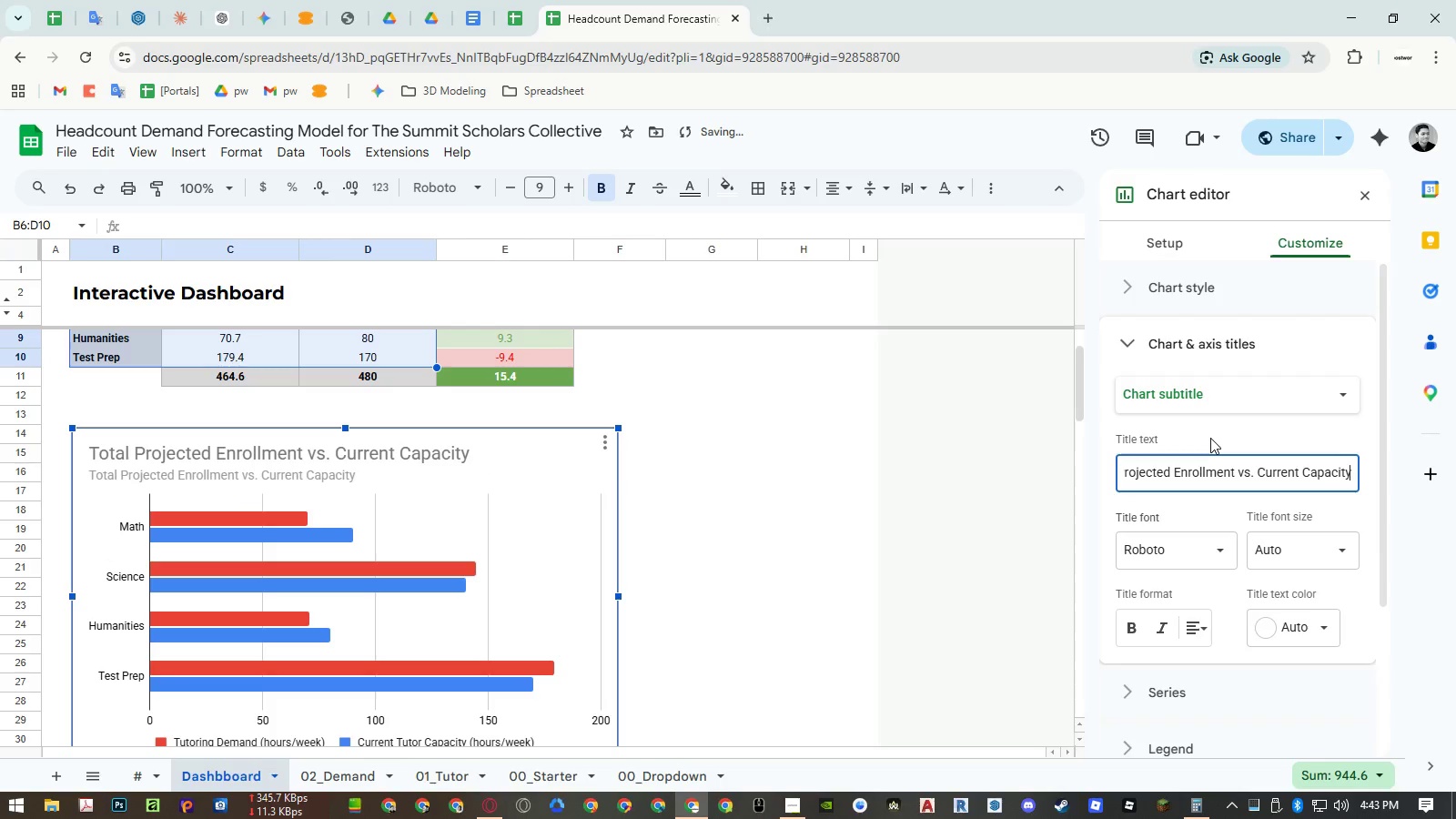 
left_click([1199, 397])
 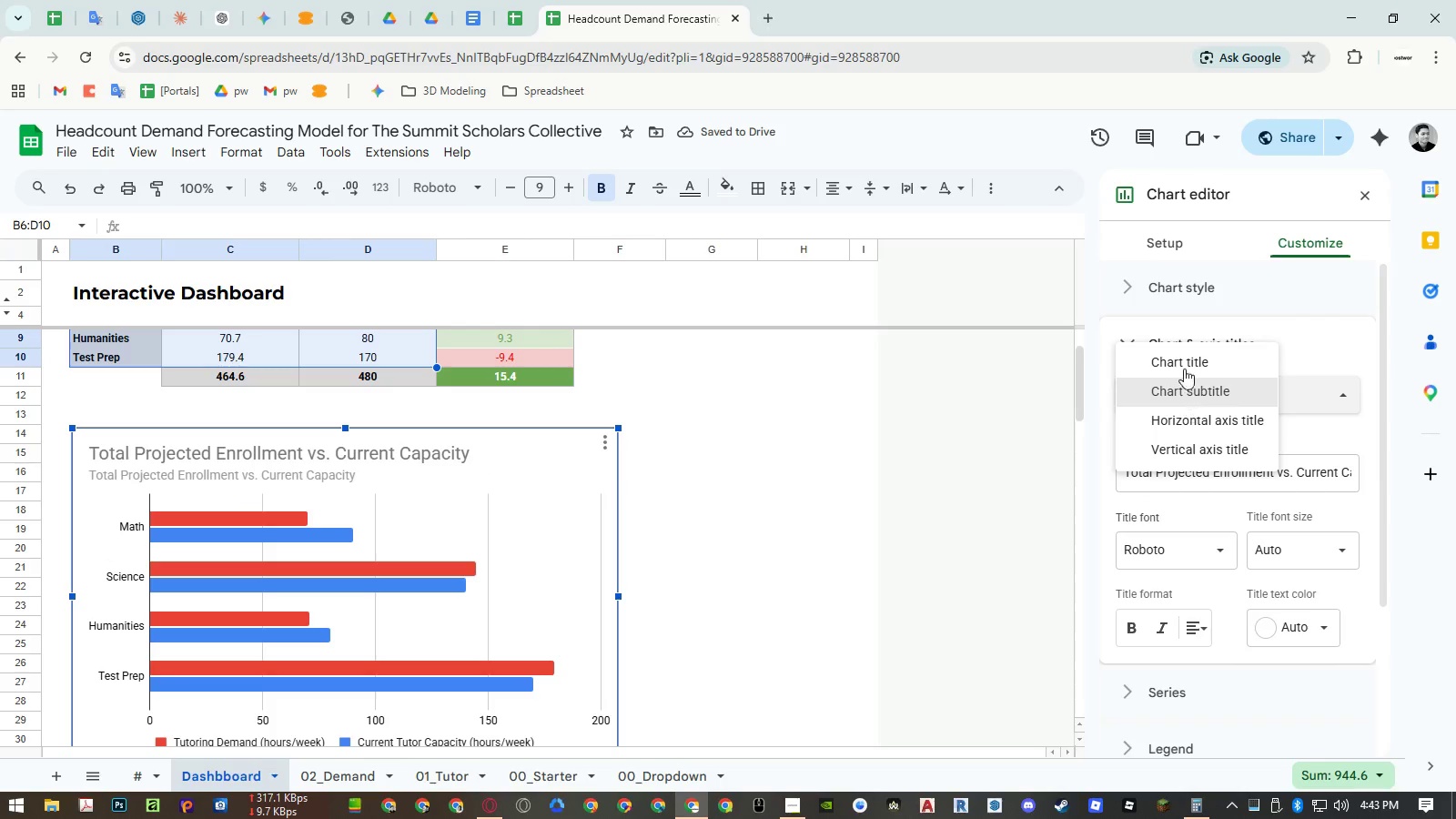 
left_click([1184, 363])
 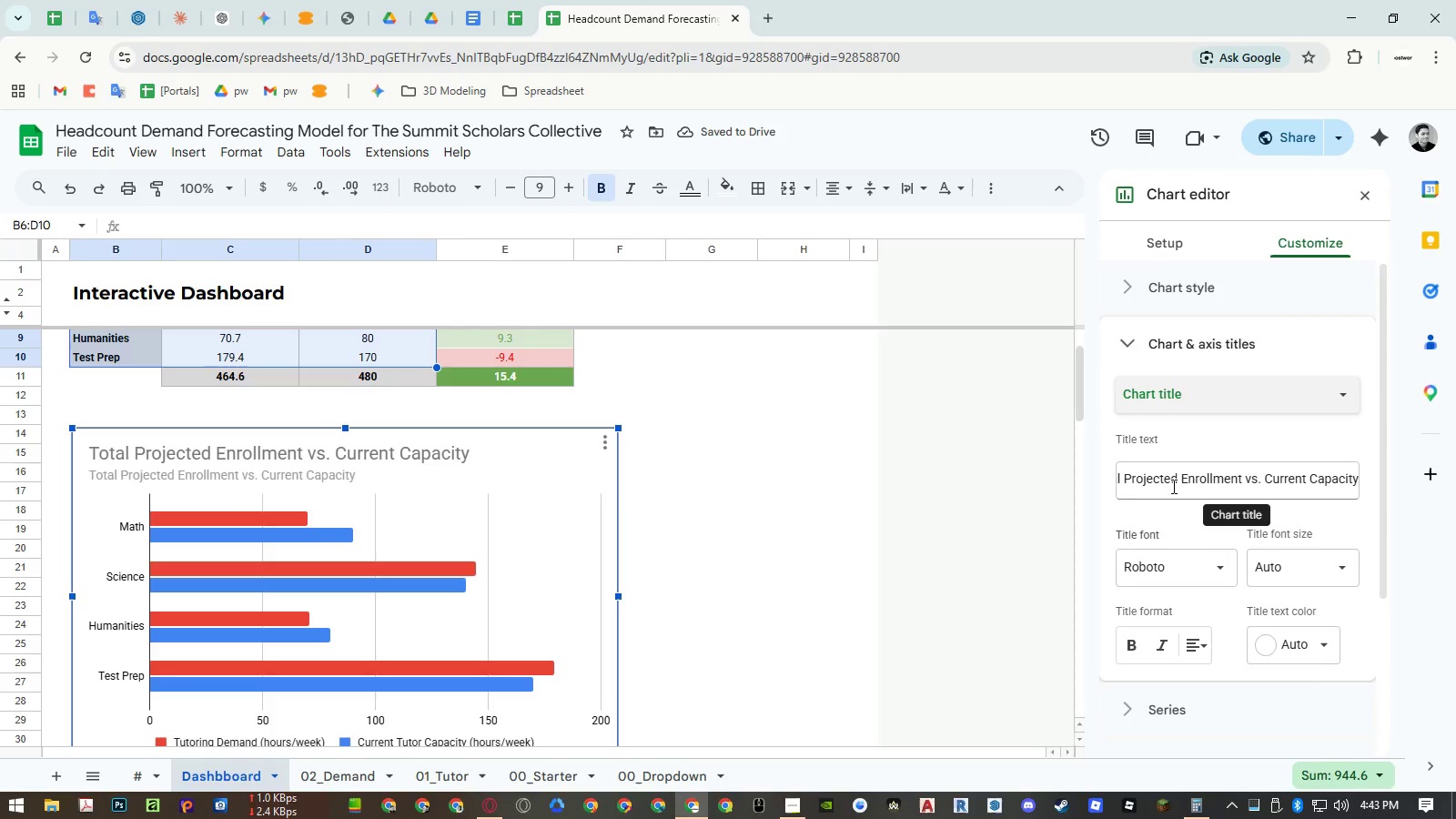 
double_click([1172, 486])
 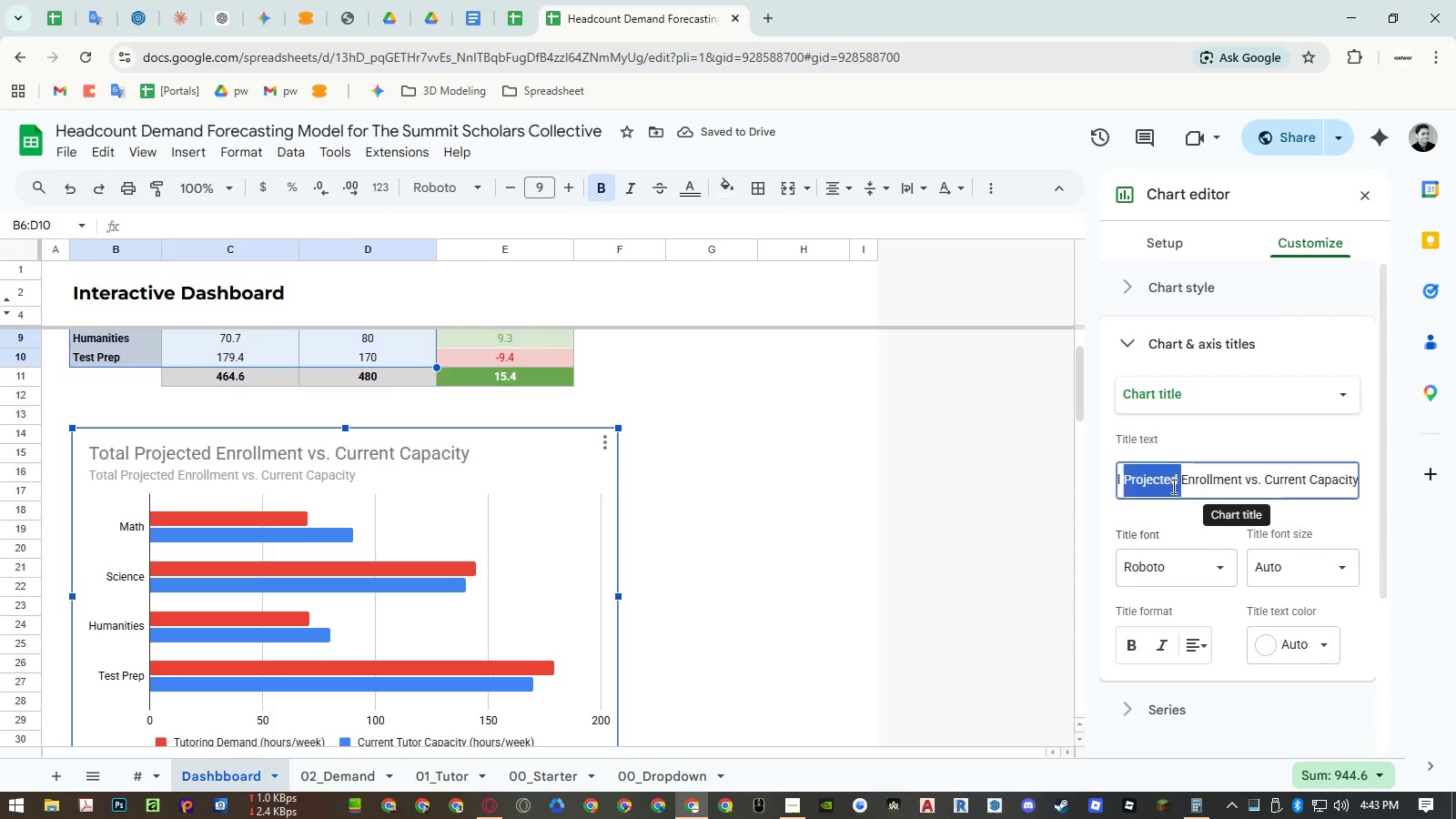 
triple_click([1172, 486])
 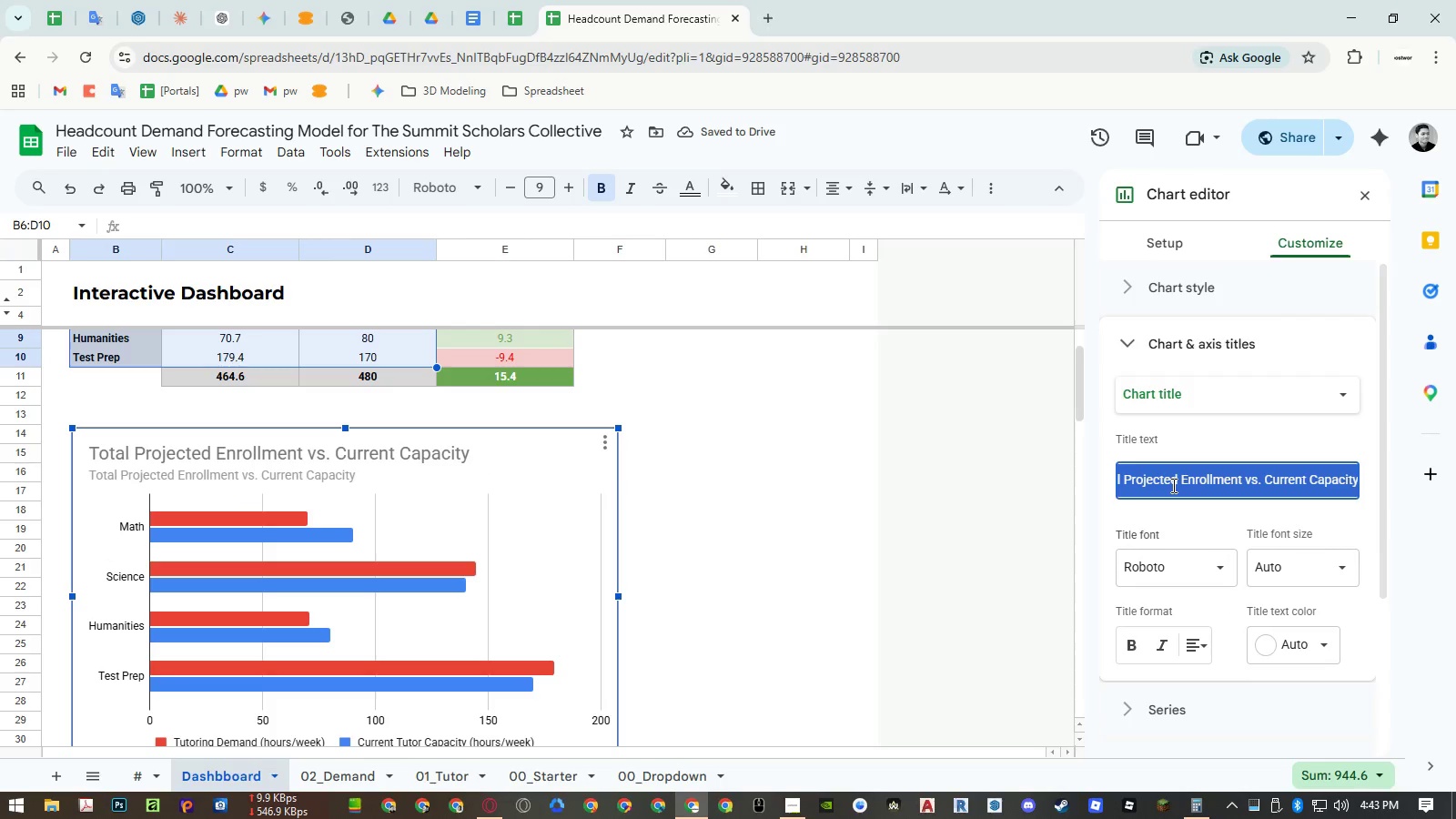 
key(Control+ControlLeft)
 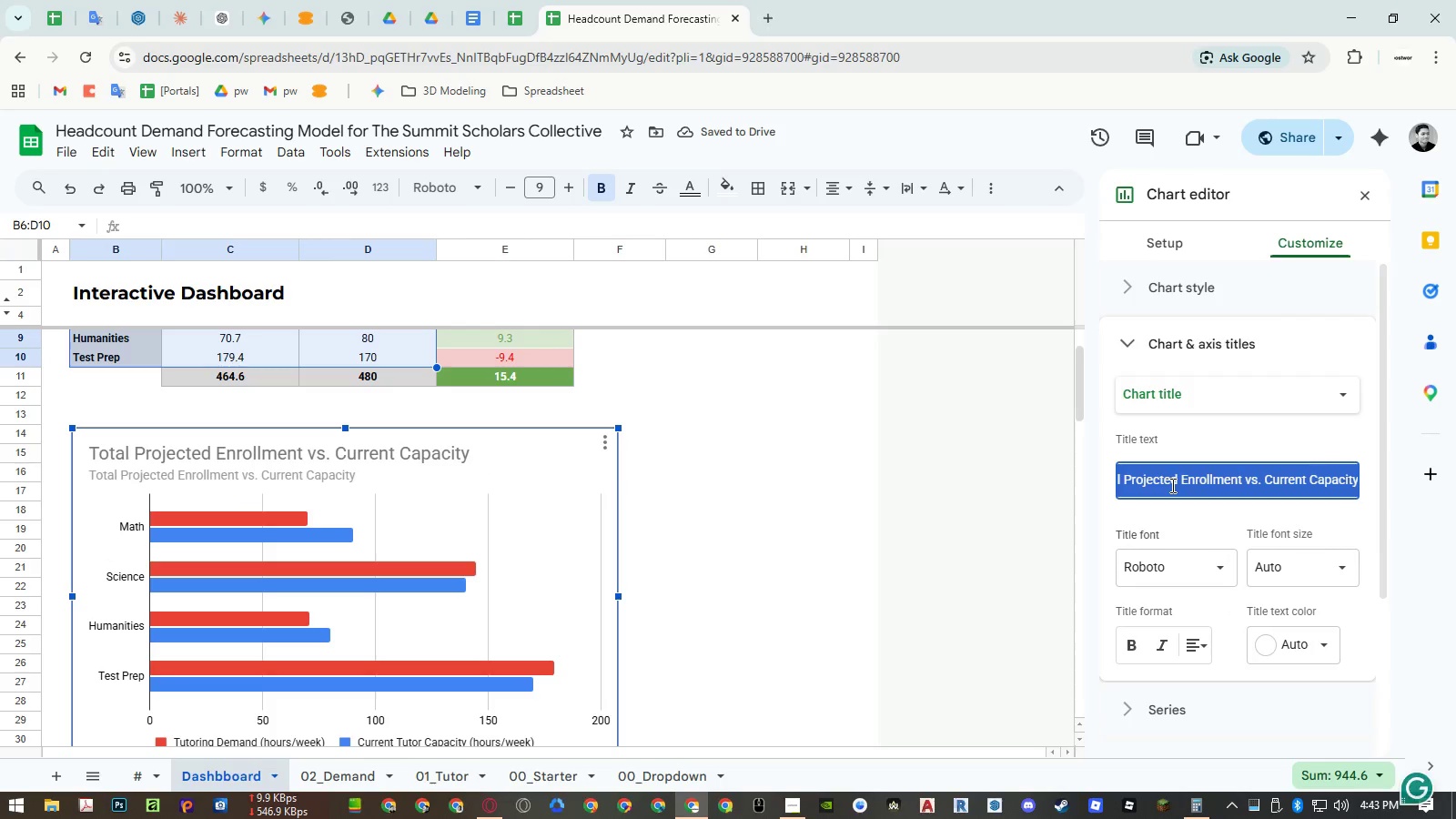 
key(Control+X)
 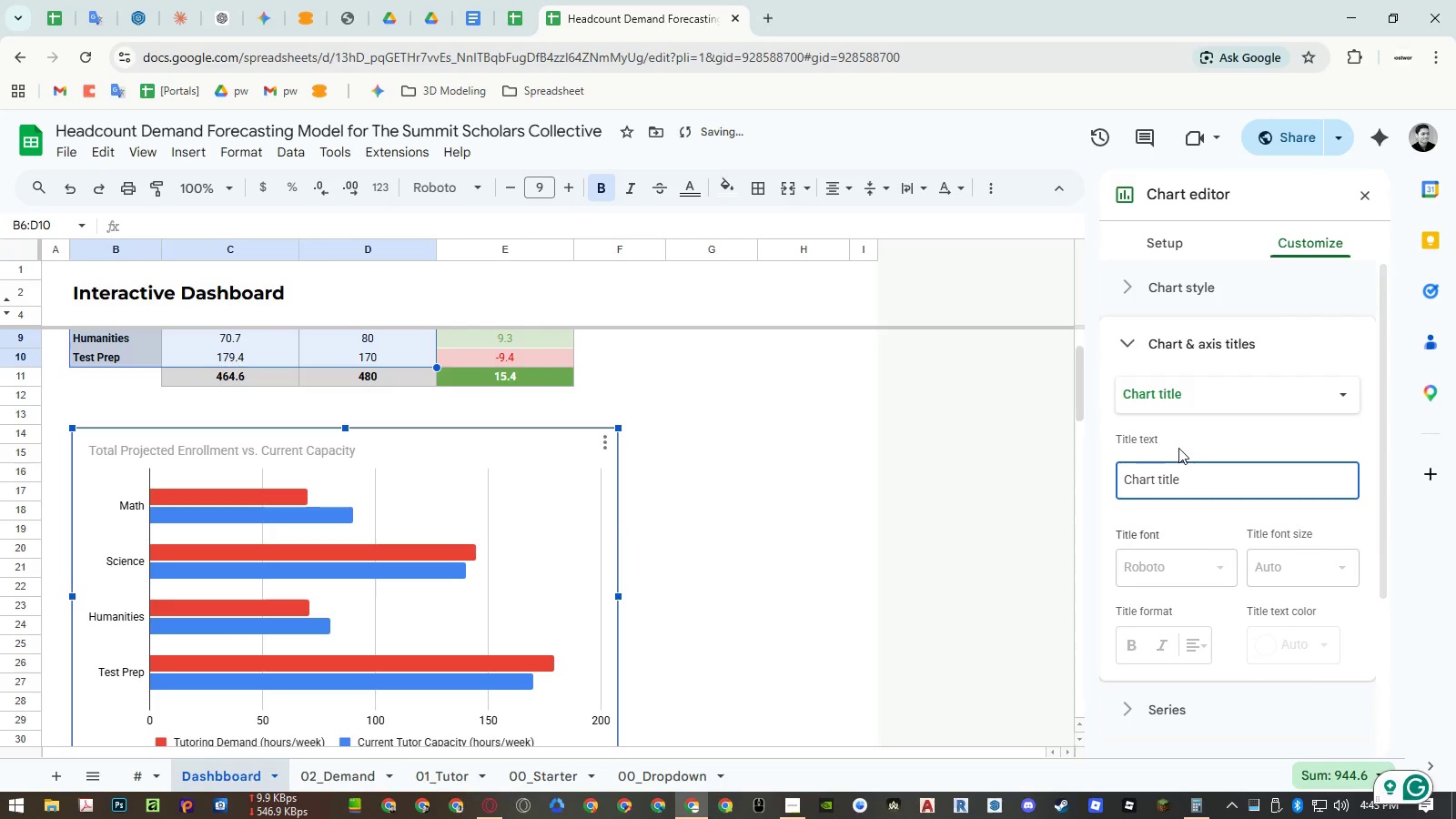 
left_click([1179, 442])
 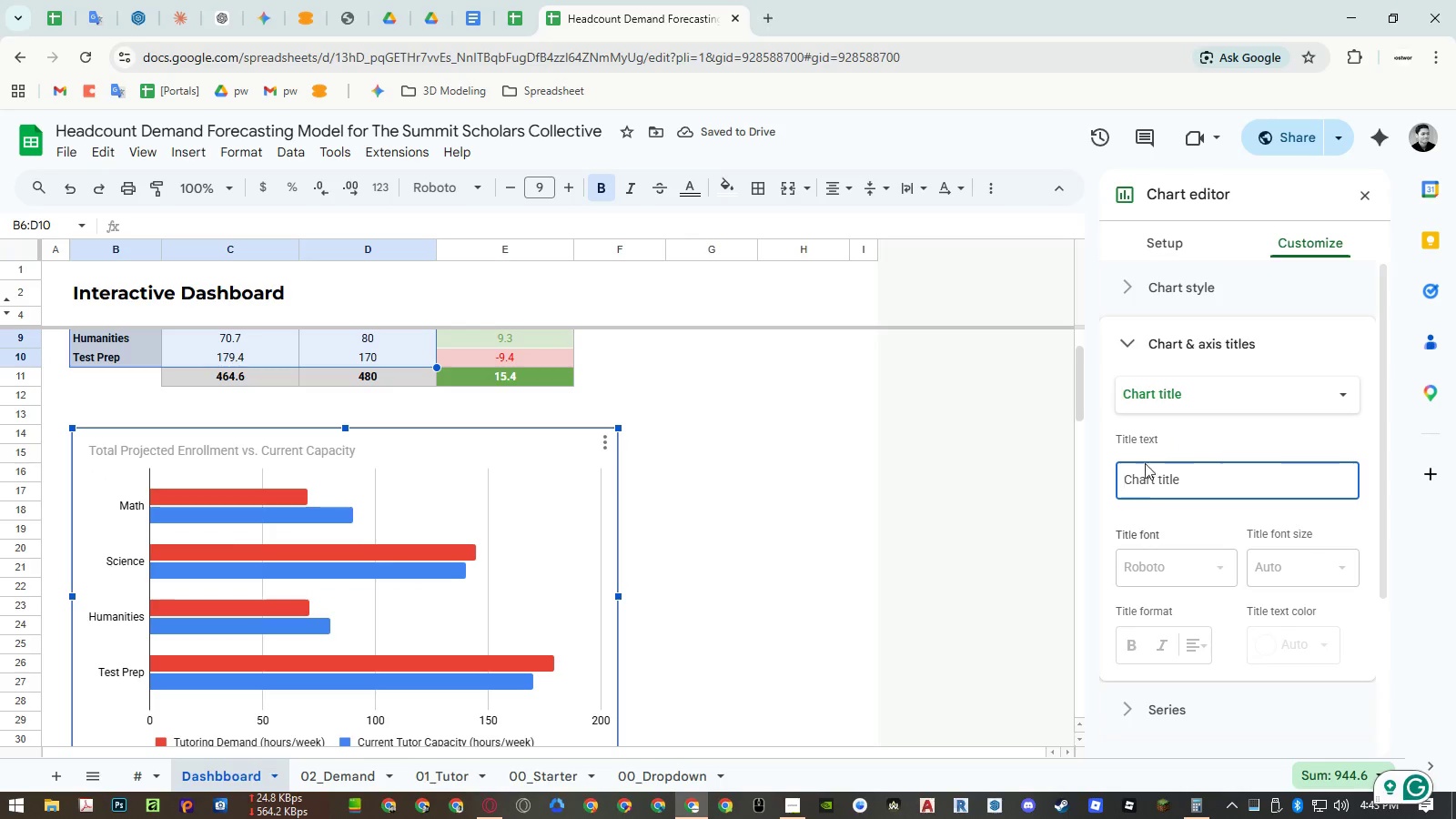 
scroll: coordinate [690, 545], scroll_direction: up, amount: 1.0
 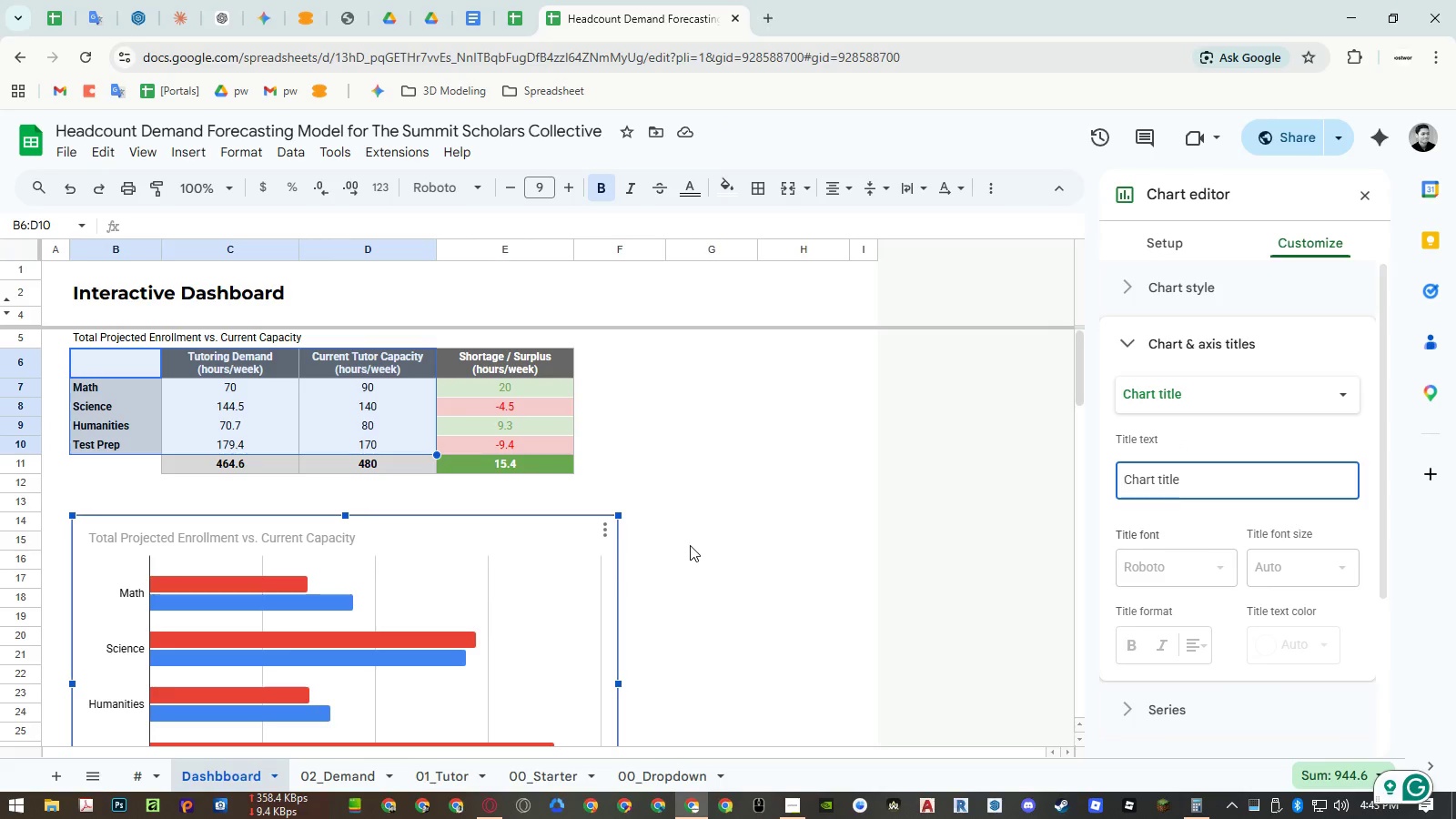 
scroll: coordinate [690, 545], scroll_direction: down, amount: 1.0
 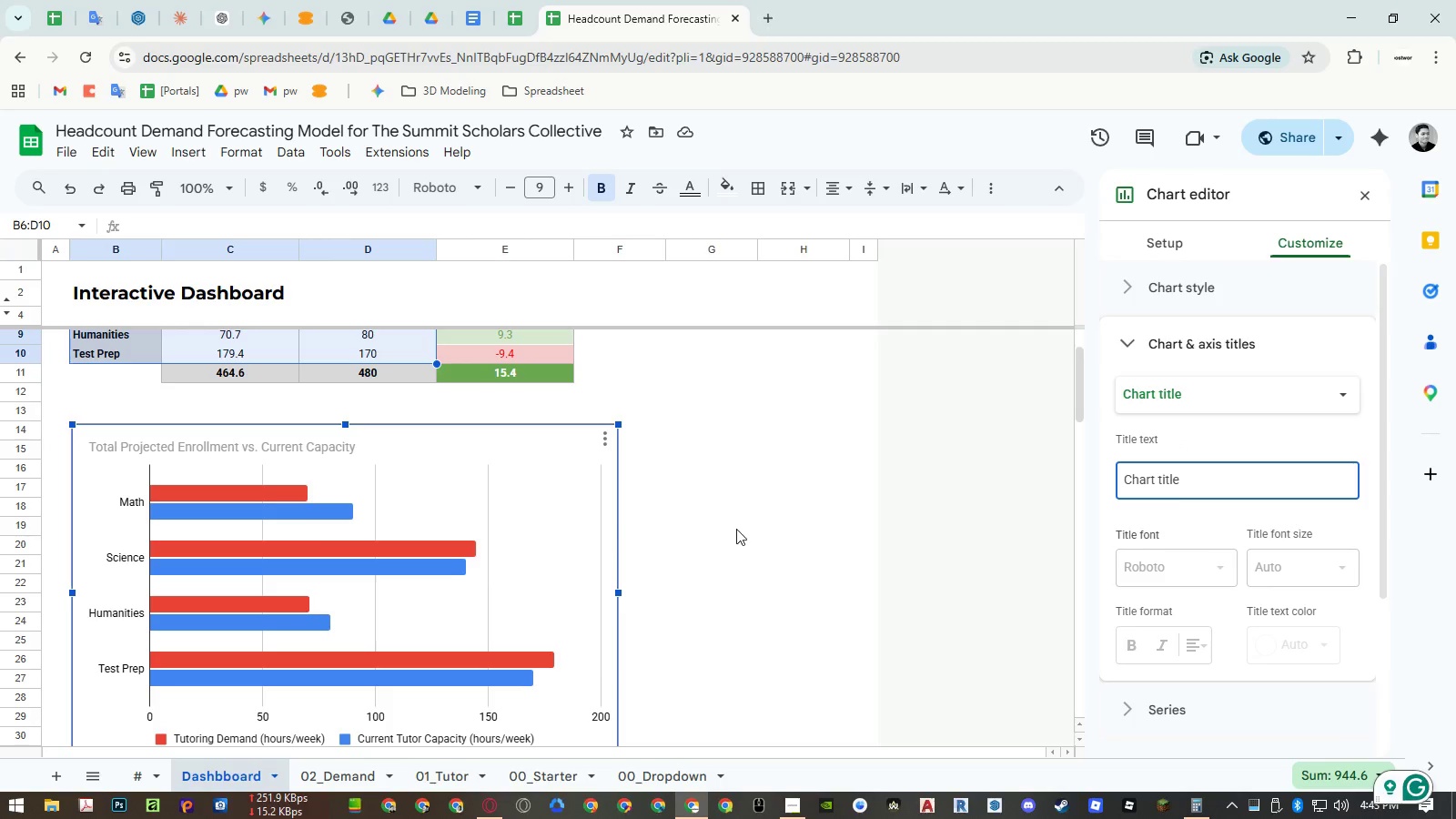 
left_click([1172, 404])
 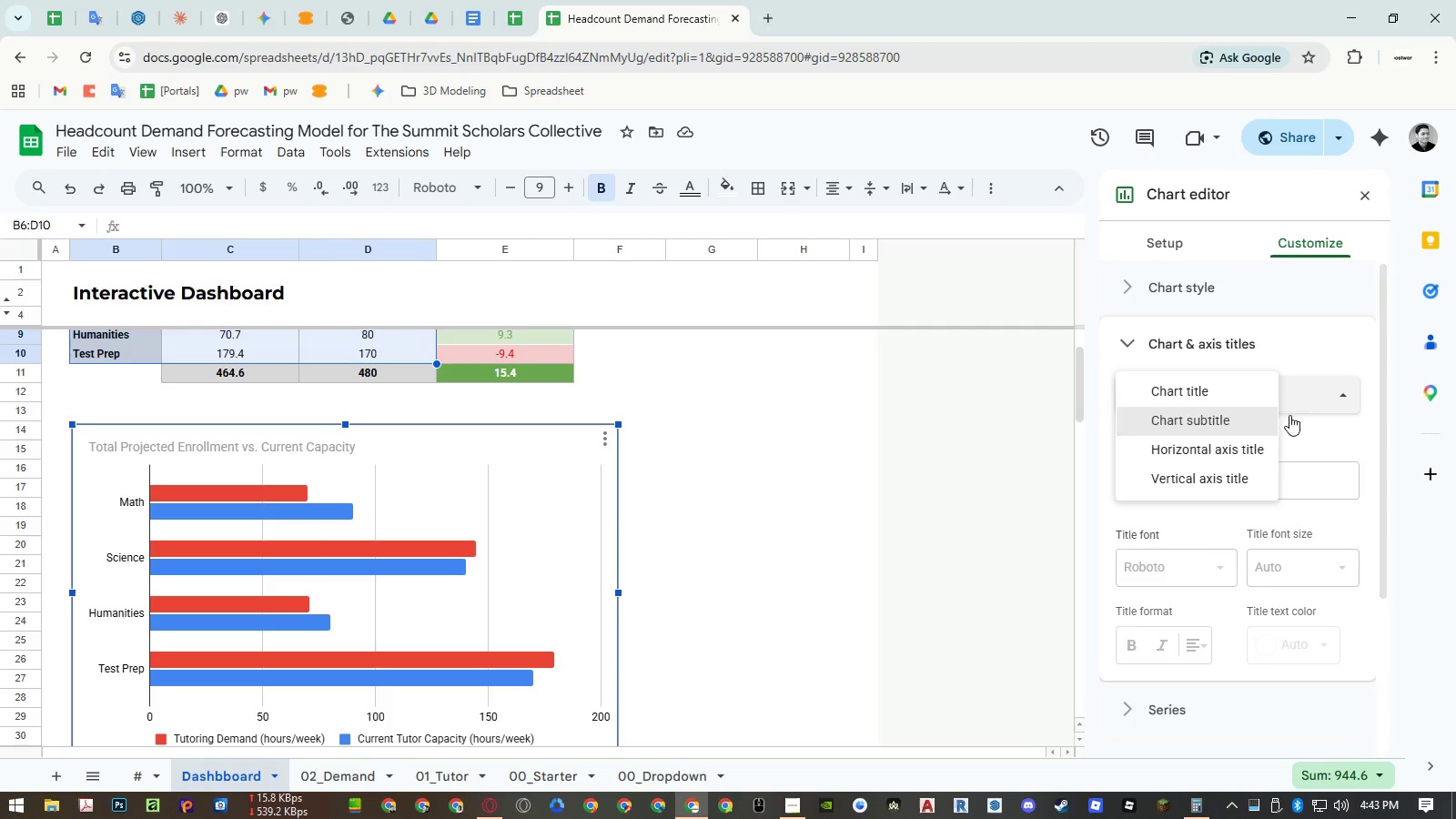 
left_click([1324, 431])
 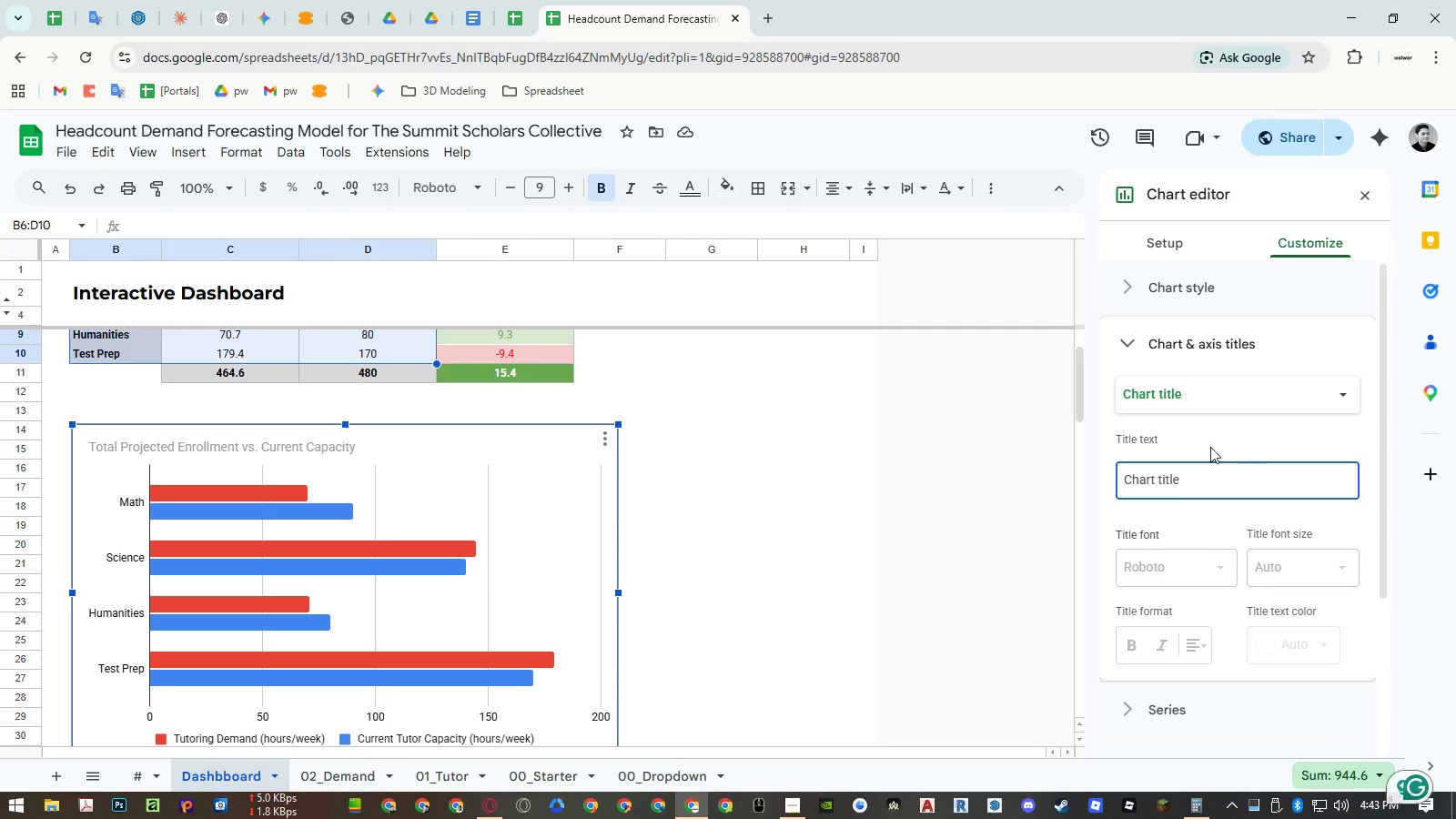 
key(Control+ControlLeft)
 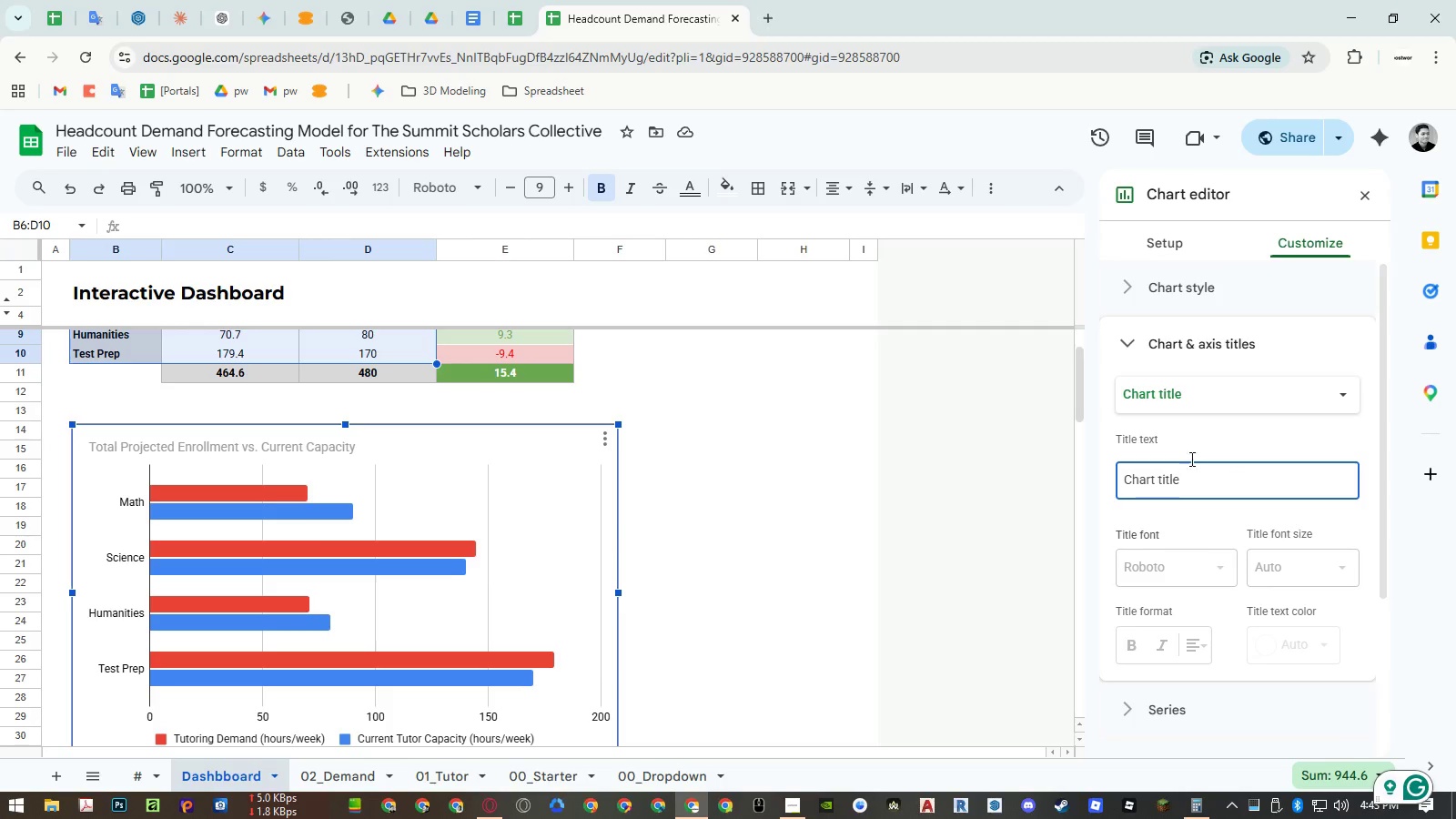 
key(Control+V)
 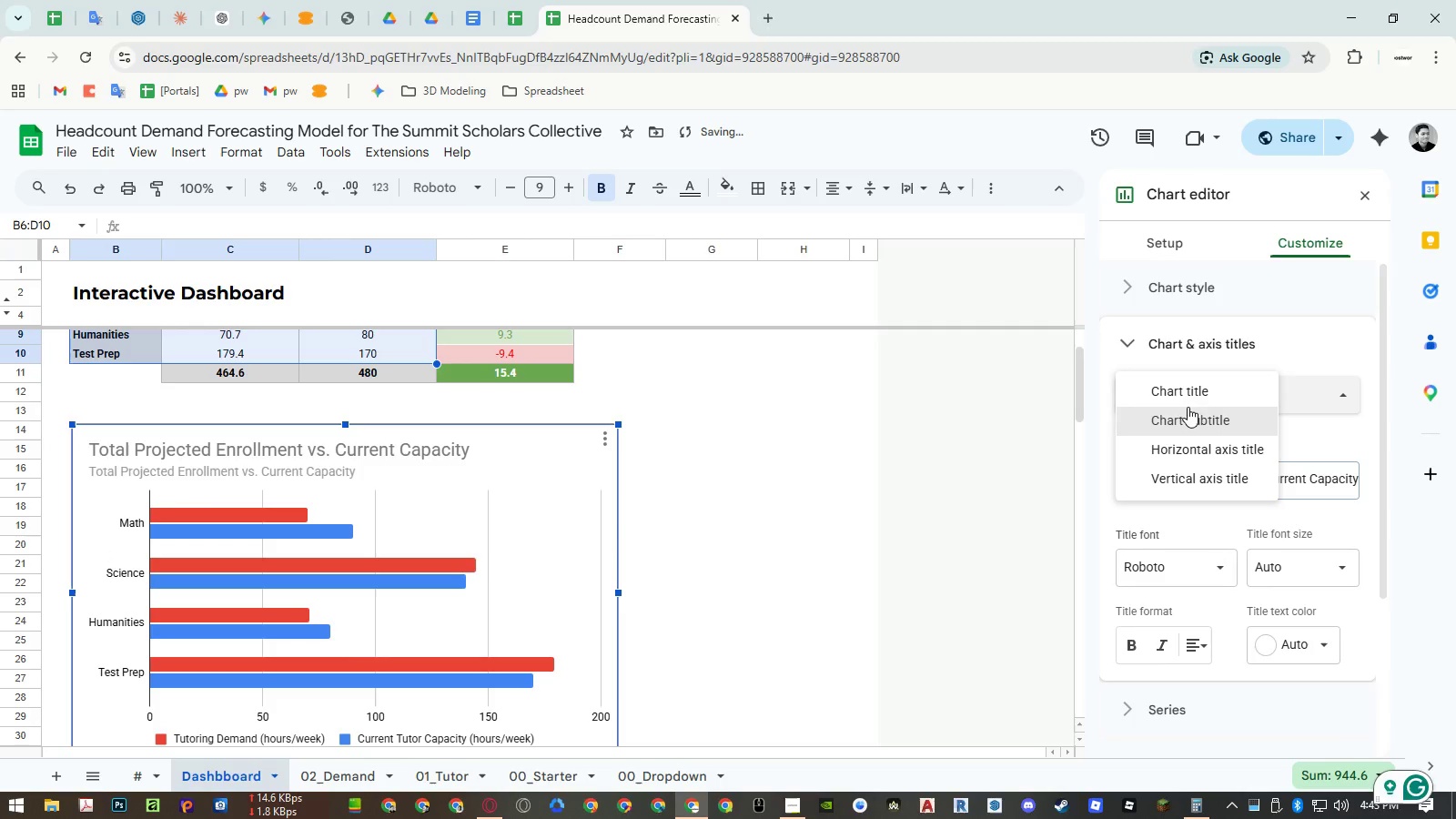 
double_click([1183, 427])
 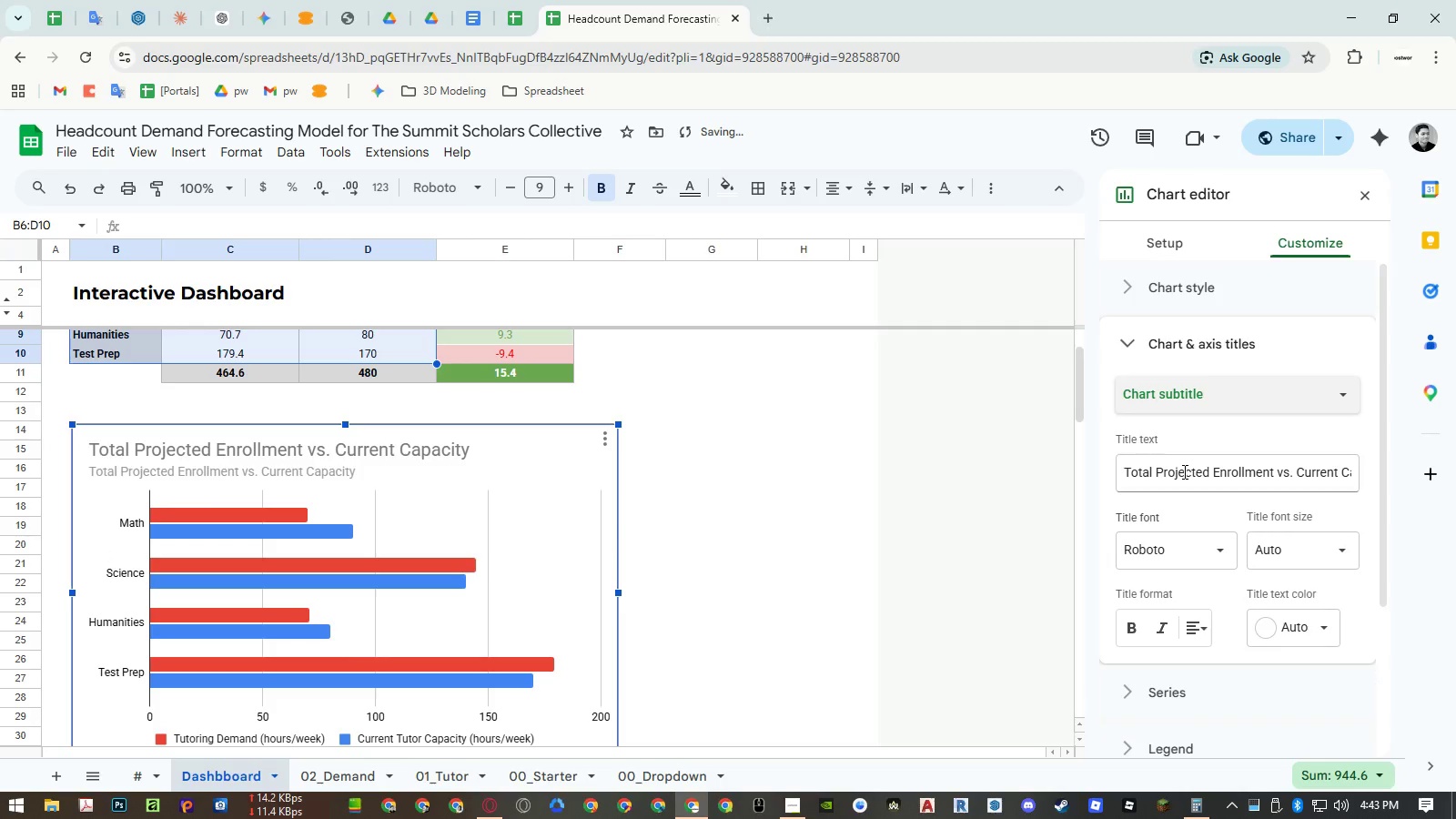 
double_click([1183, 471])
 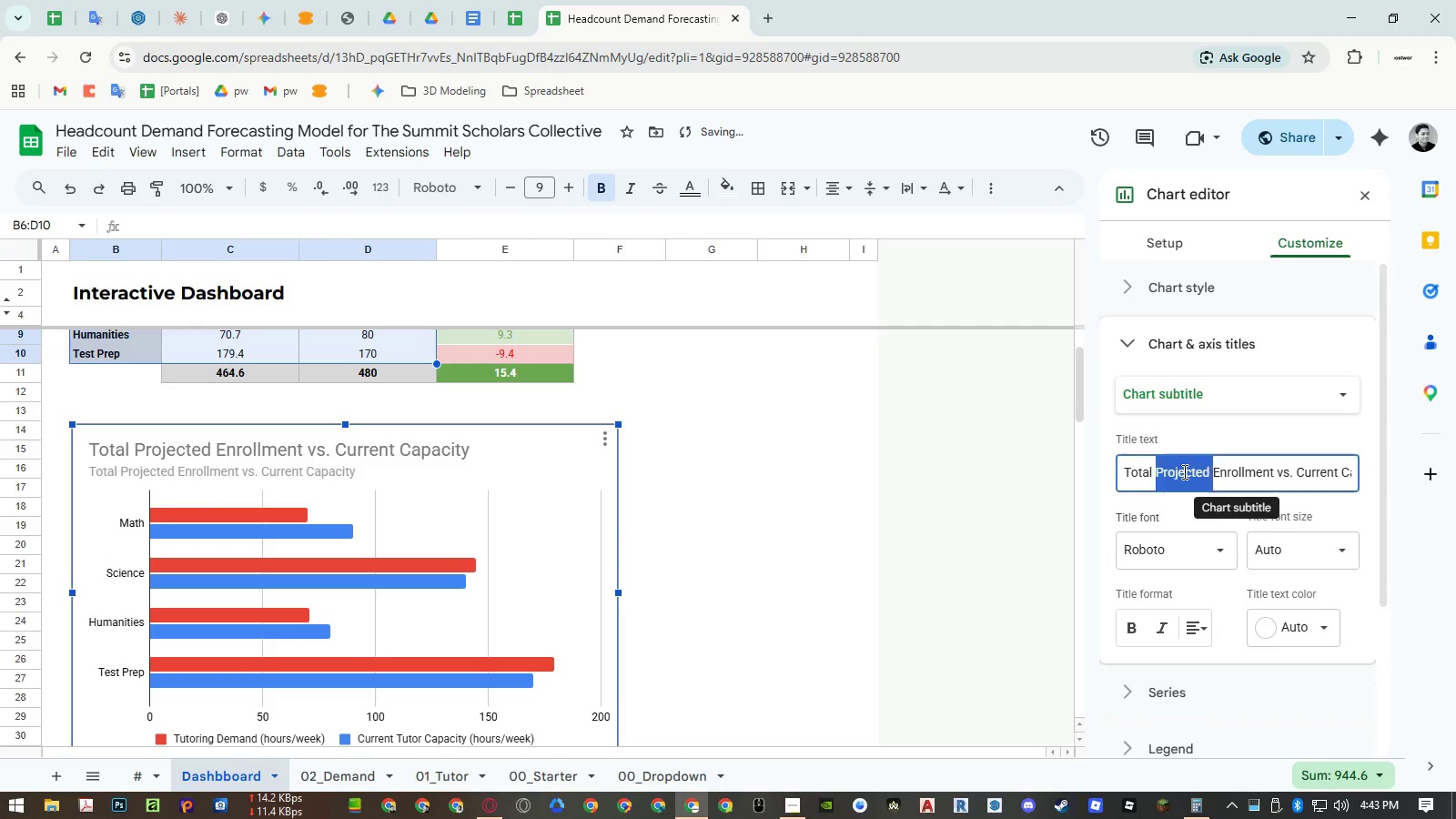 
triple_click([1183, 471])
 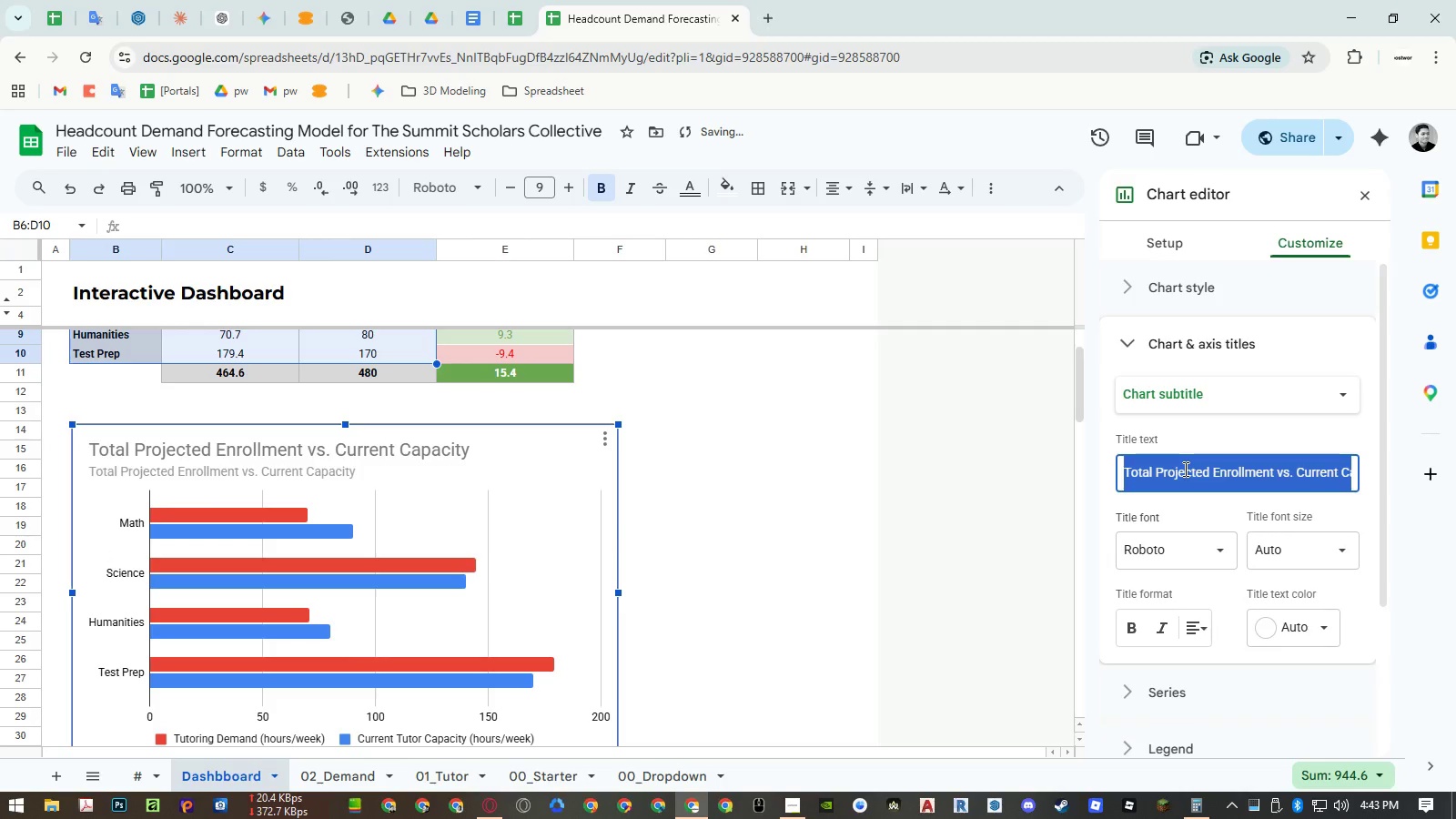 
key(Backspace)
 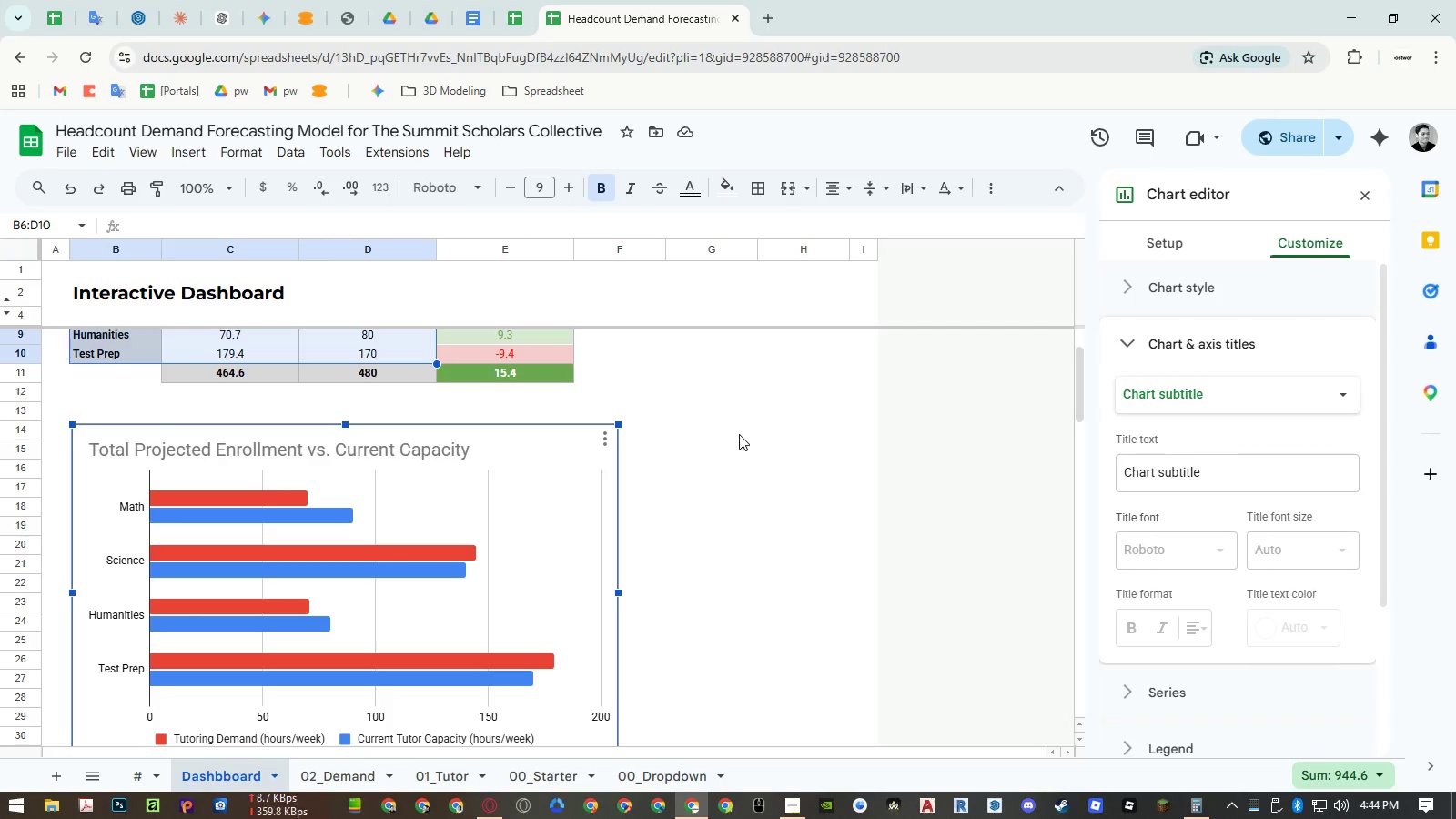 
wait(12.42)
 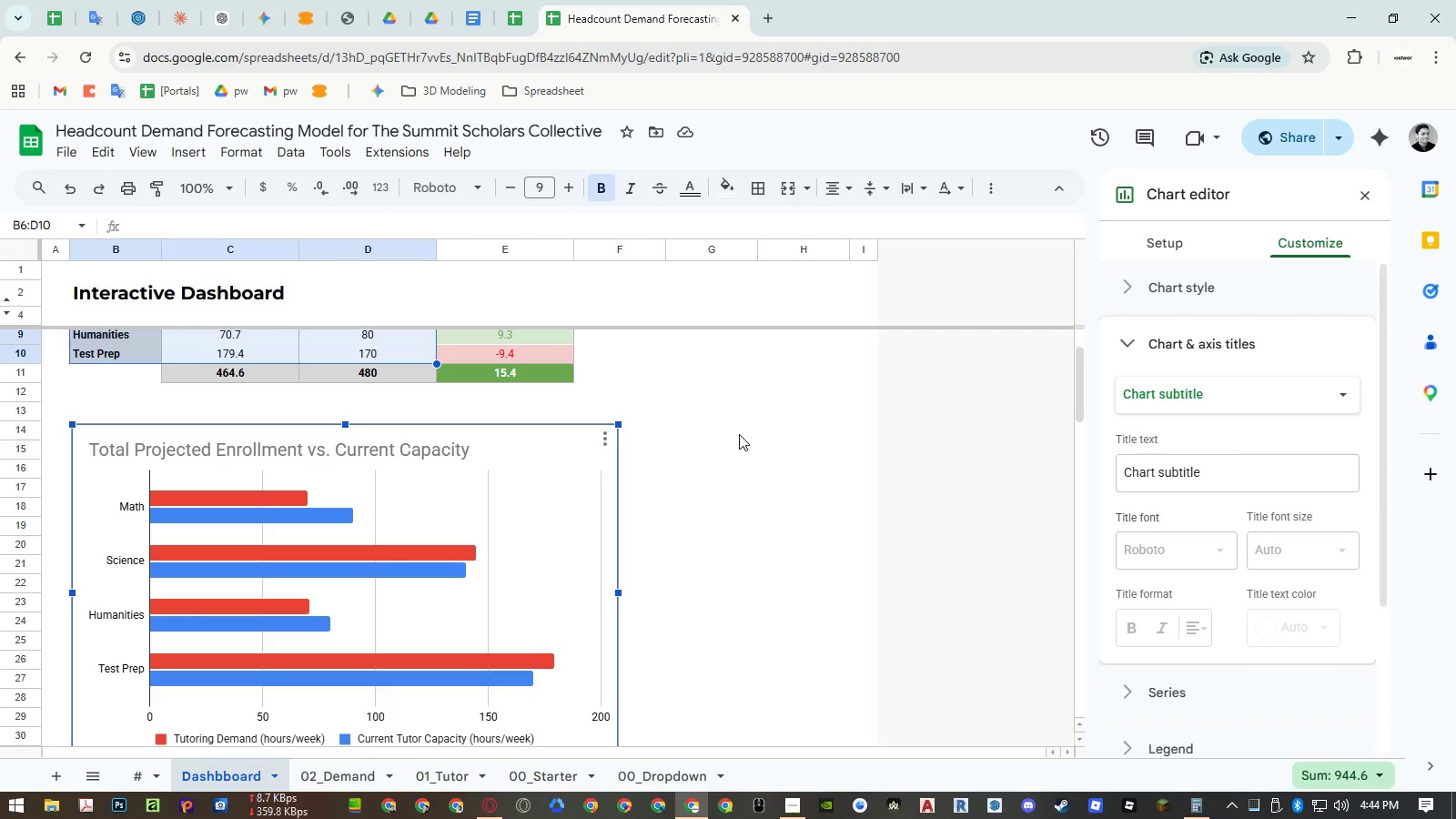 
scroll: coordinate [724, 486], scroll_direction: up, amount: 2.0
 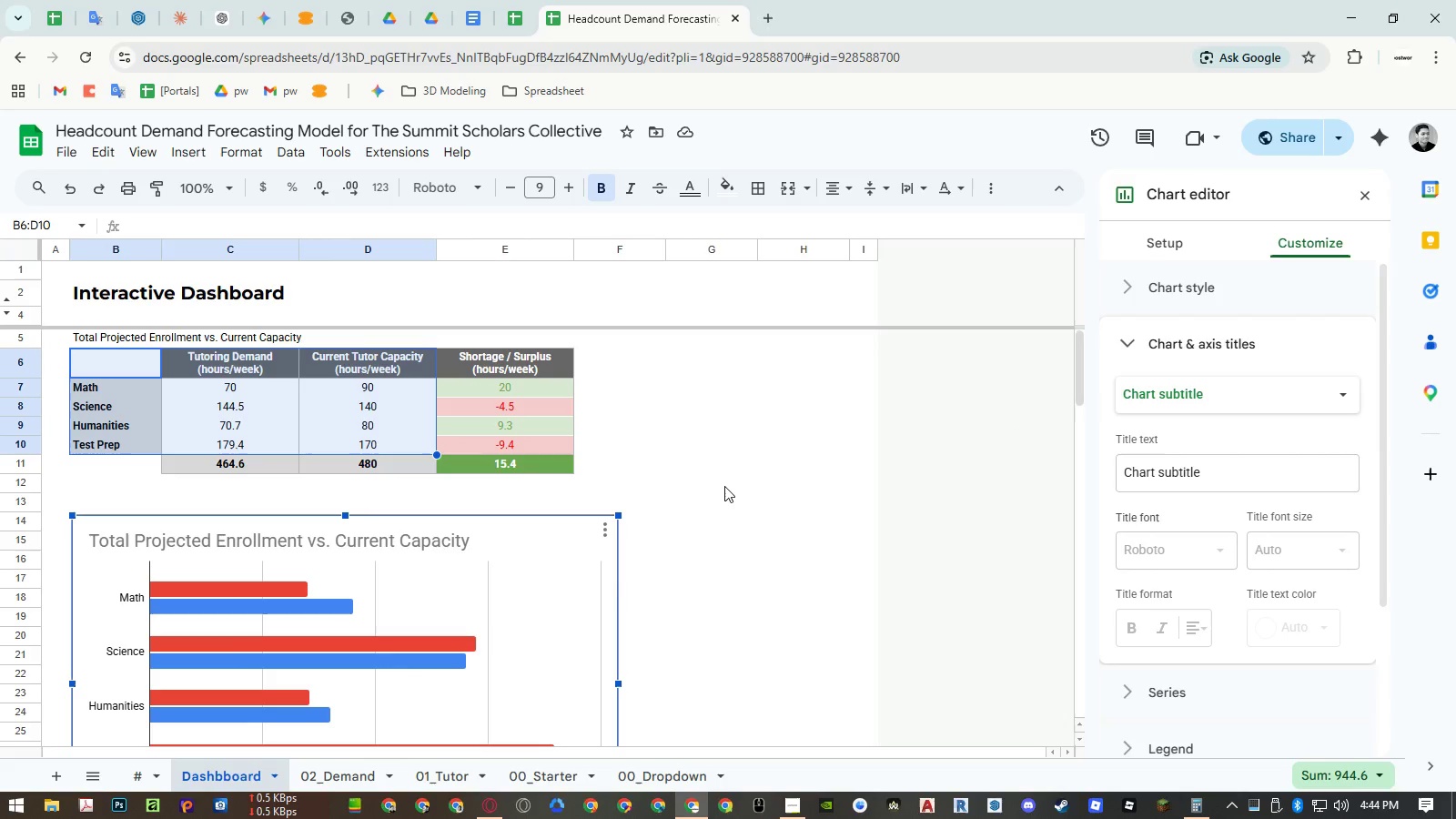 
wait(8.7)
 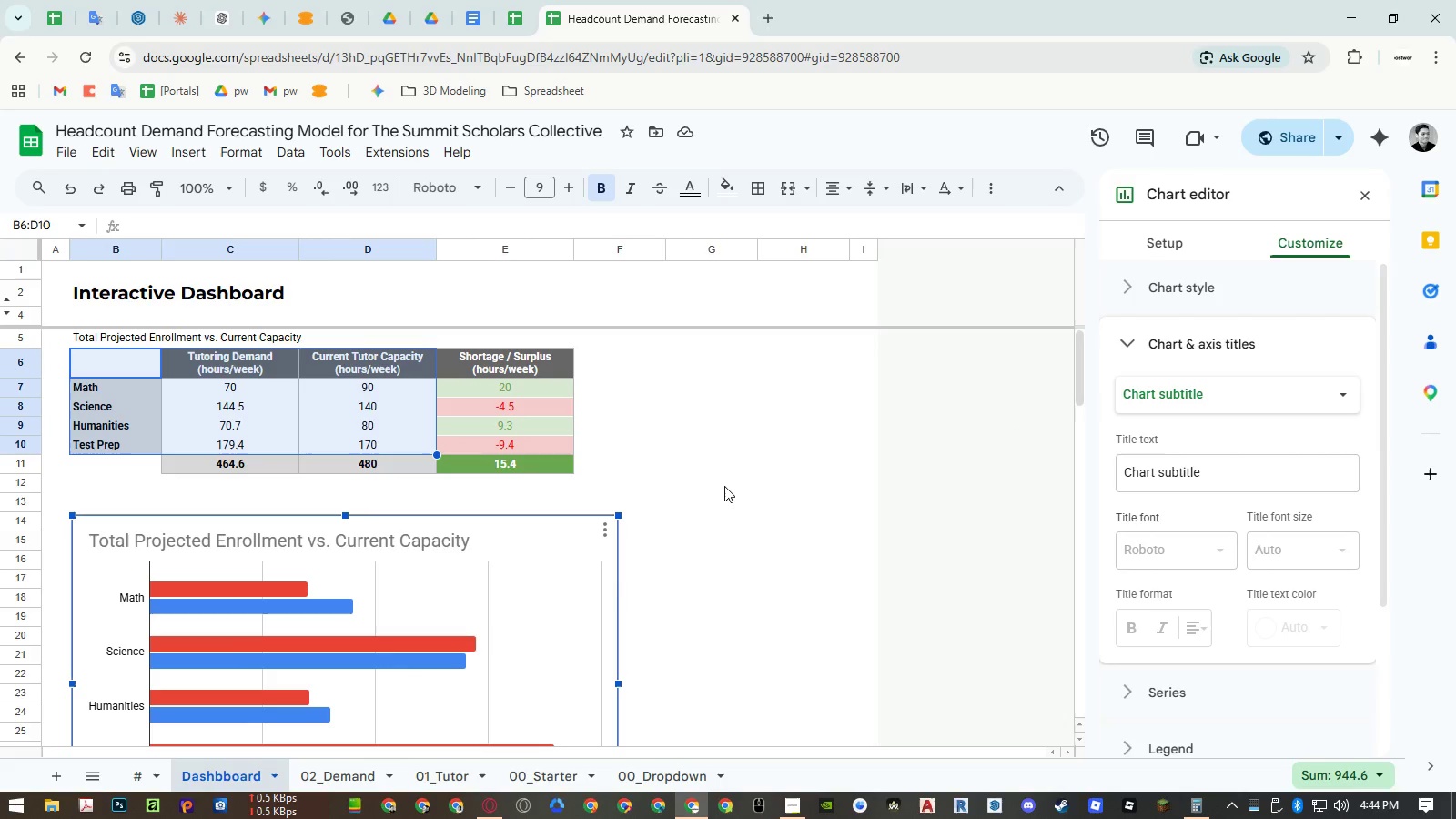 
left_click([1363, 196])
 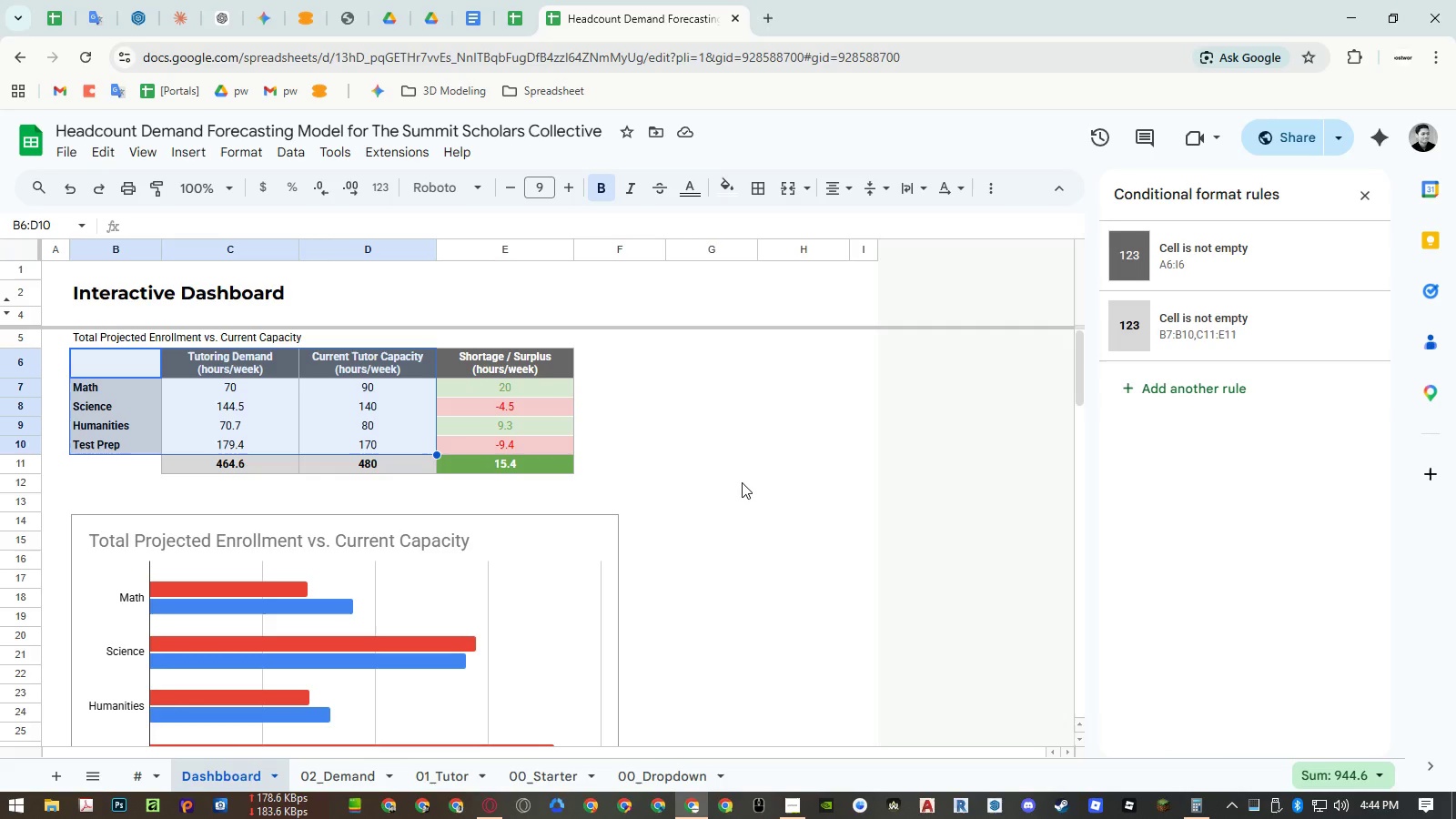 
left_click([742, 482])
 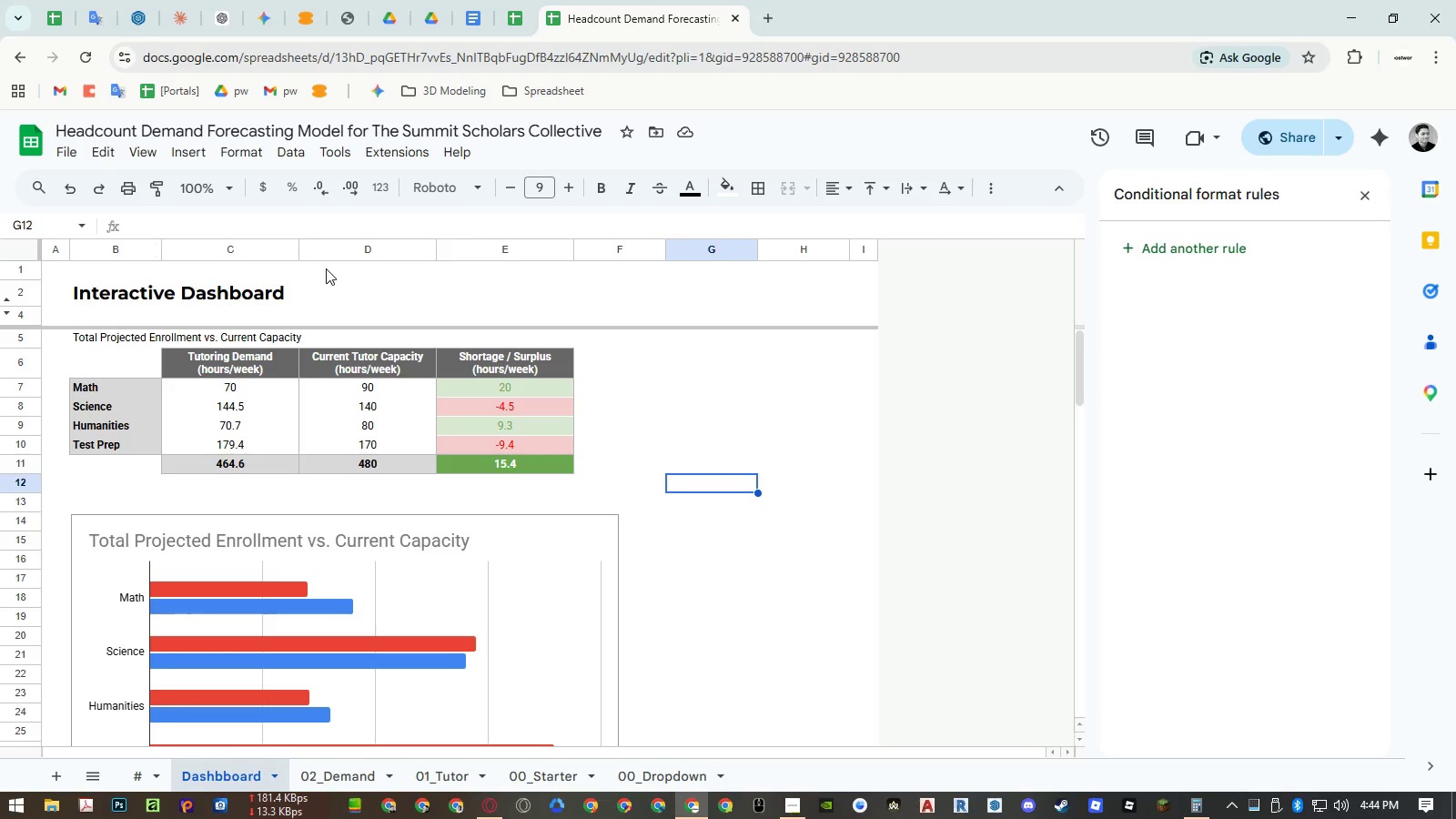 
wait(14.98)
 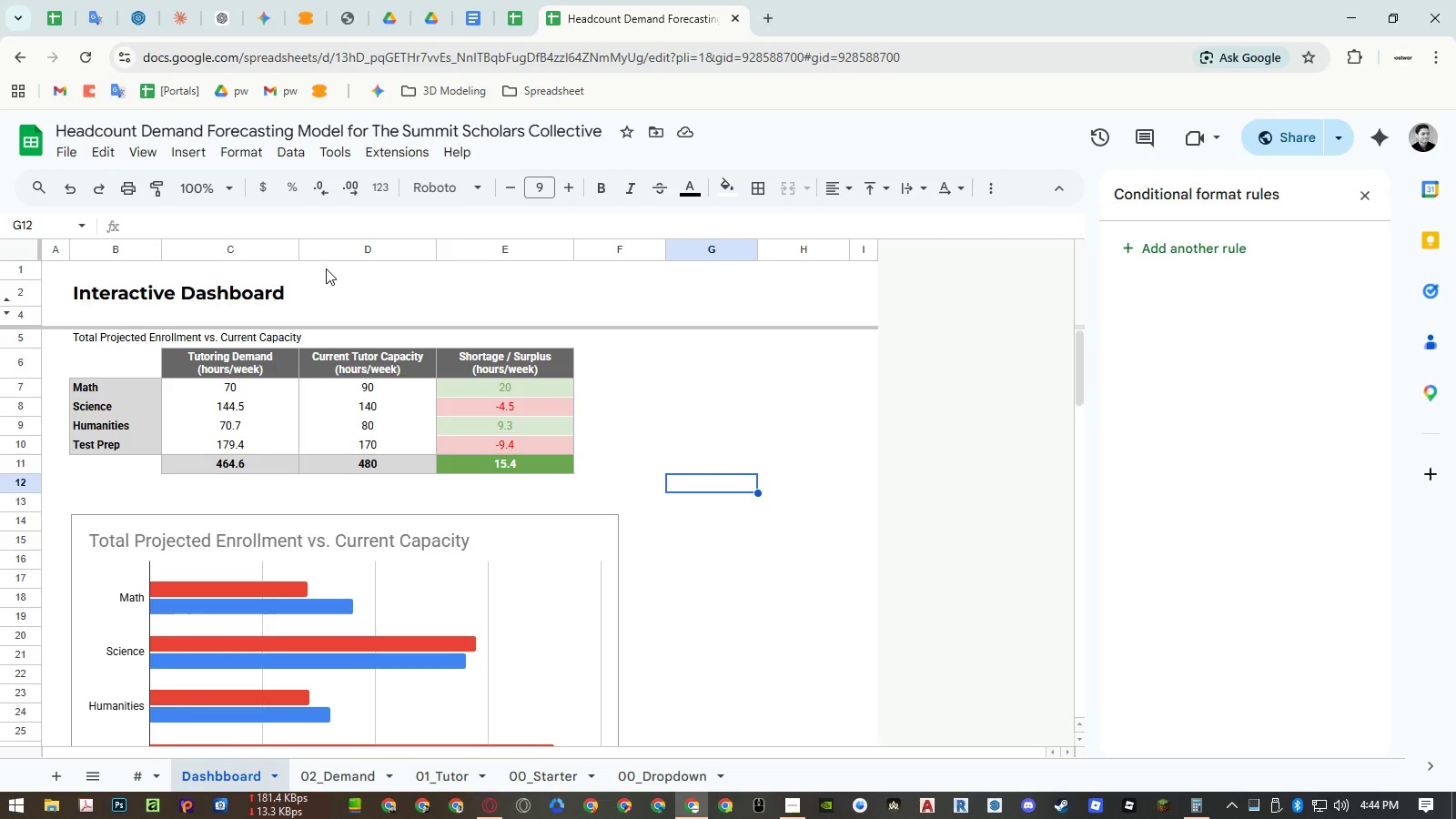 
left_click_drag(start_coordinate=[468, 251], to_coordinate=[283, 250])
 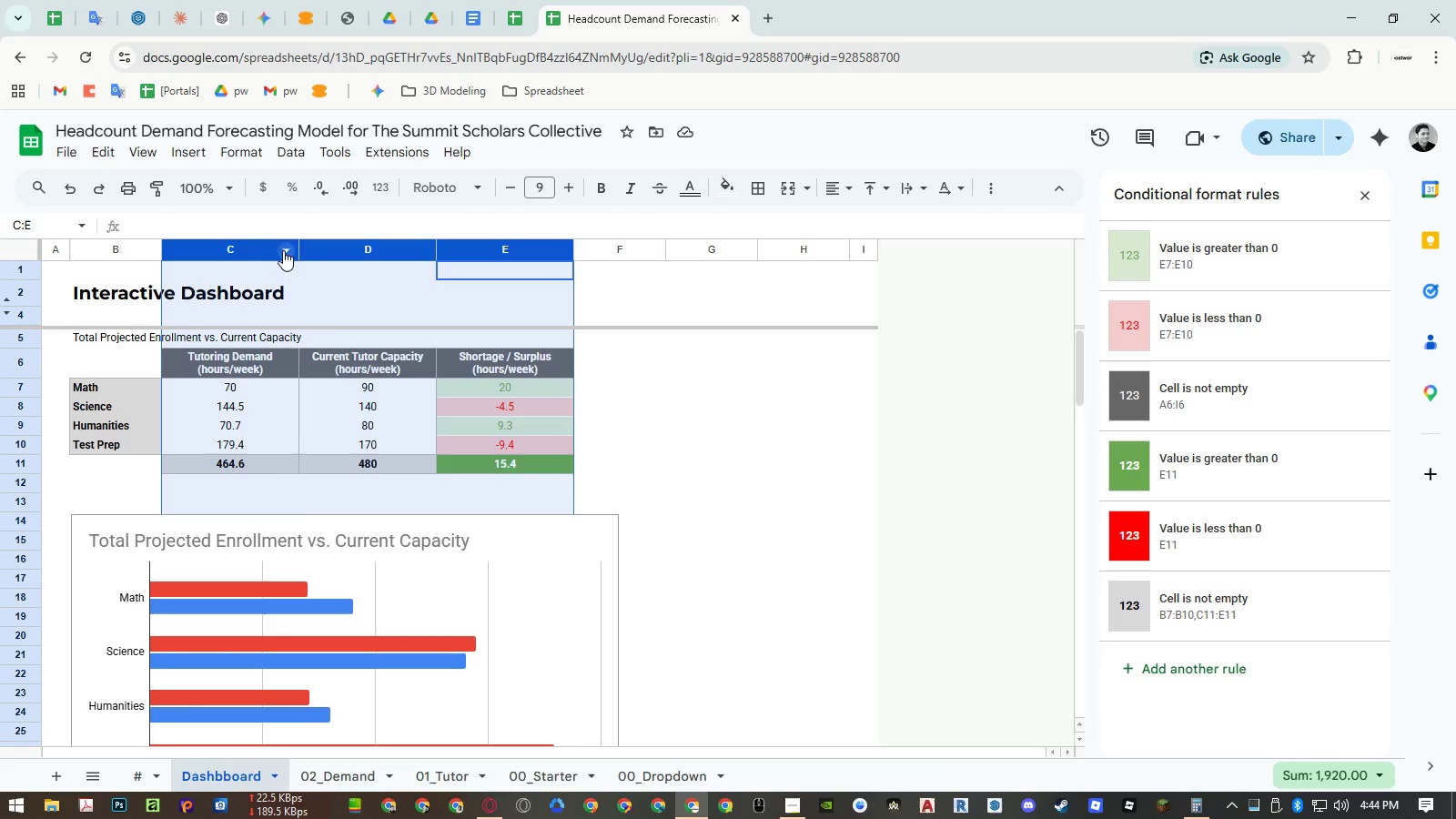 
right_click([283, 250])
 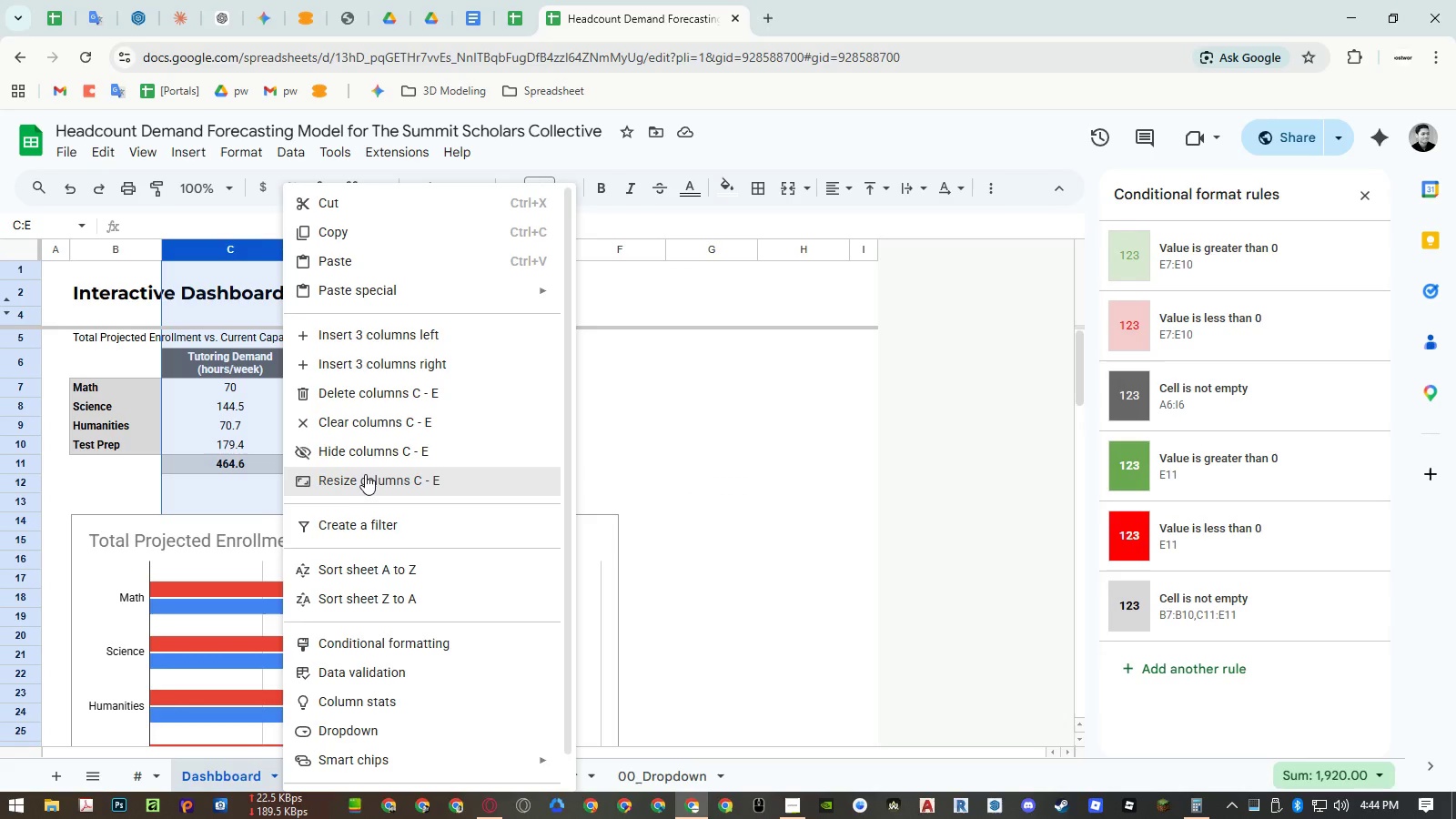 
left_click([365, 476])
 